 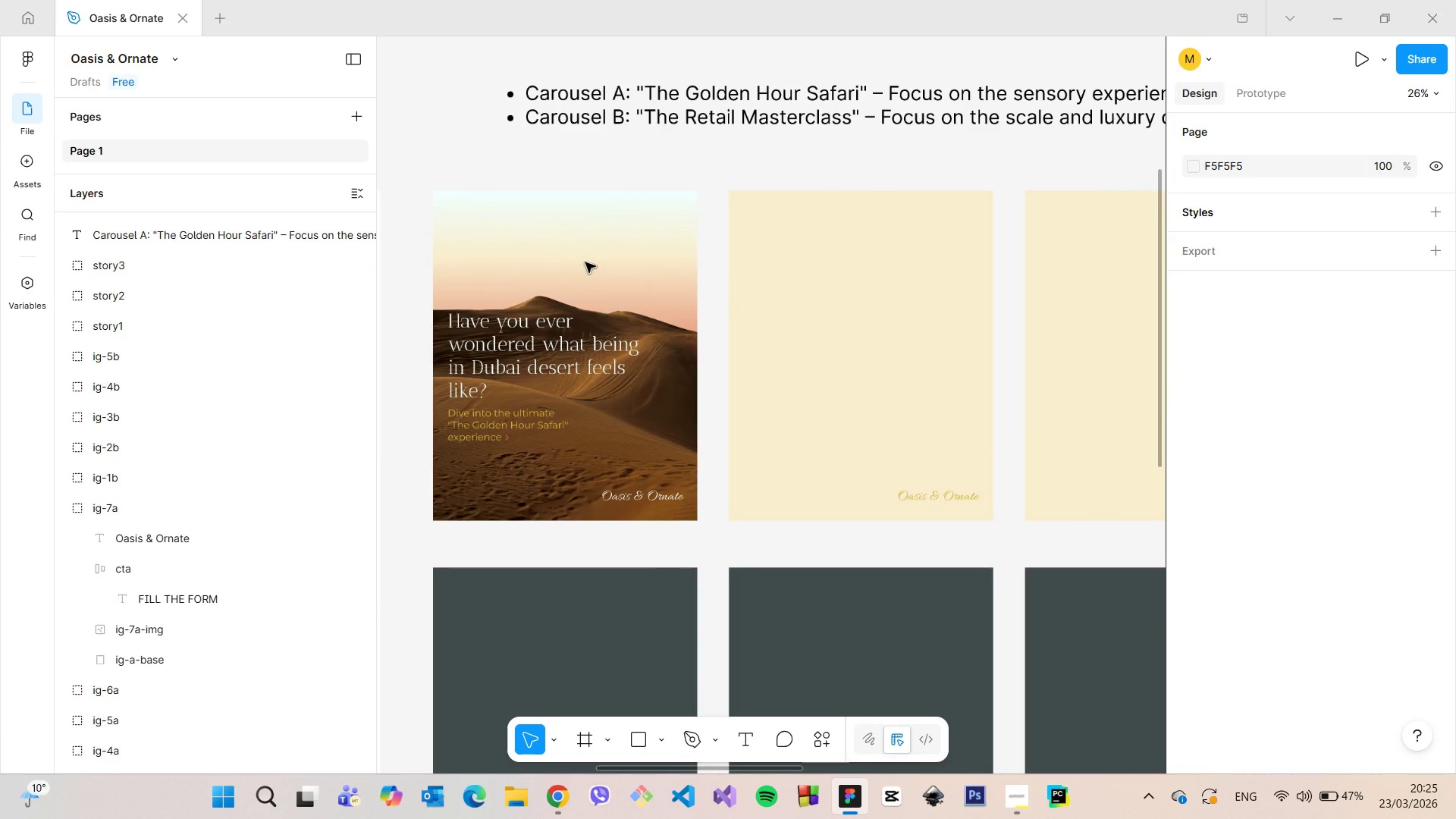 
scroll: coordinate [585, 262], scroll_direction: down, amount: 1.0
 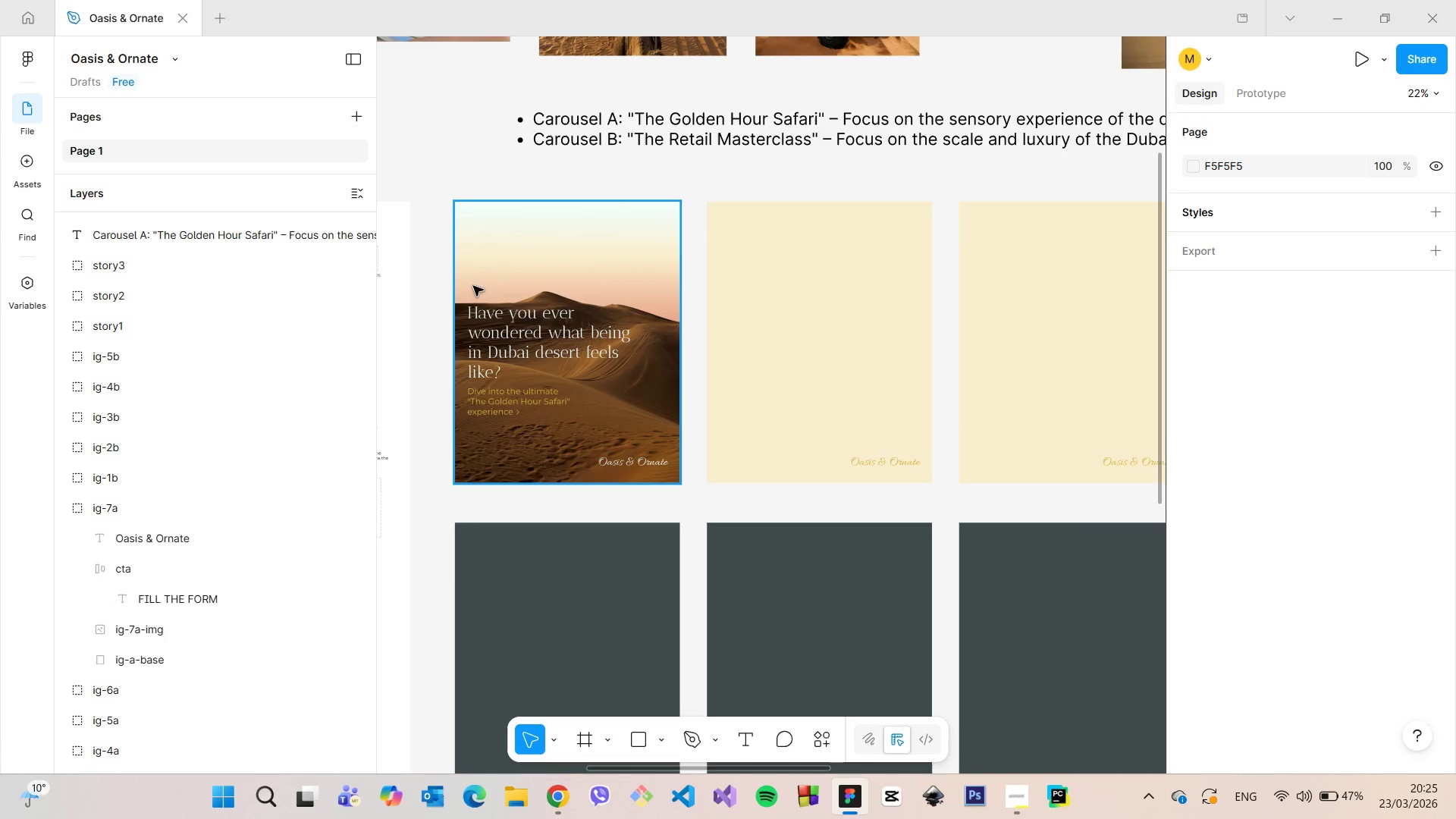 
scroll: coordinate [435, 291], scroll_direction: up, amount: 5.0
 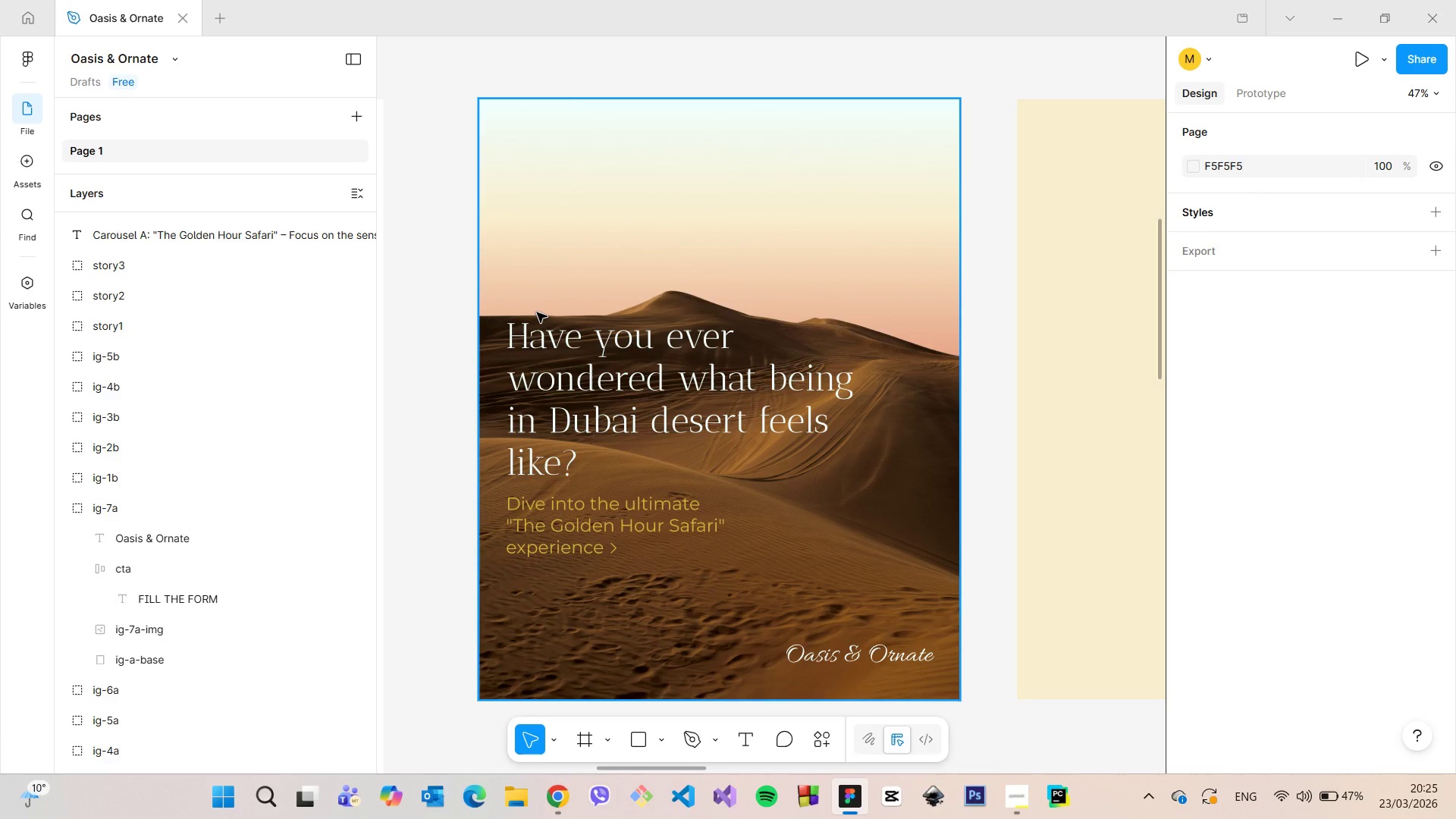 
wait(10.67)
 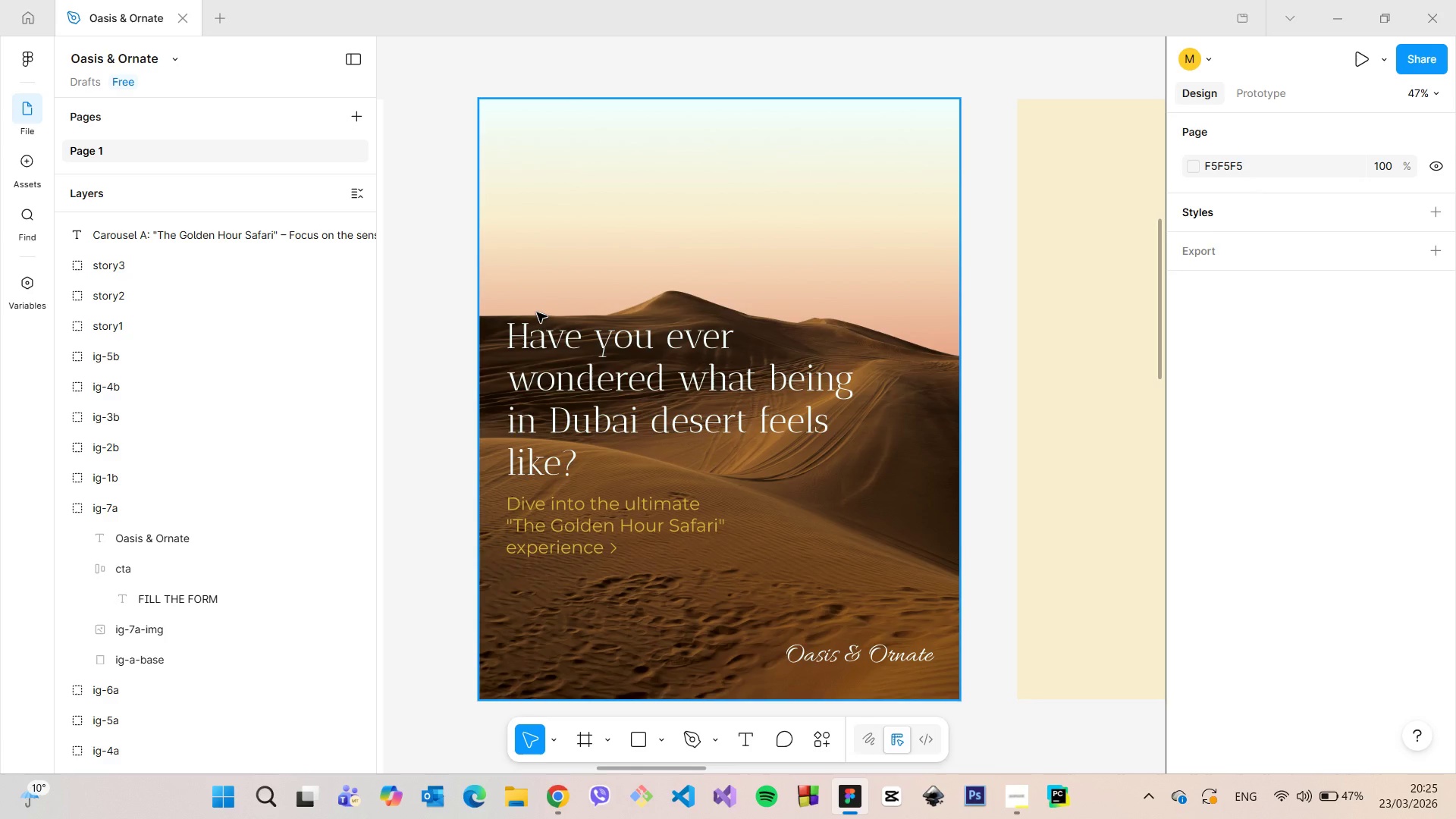 
double_click([548, 531])
 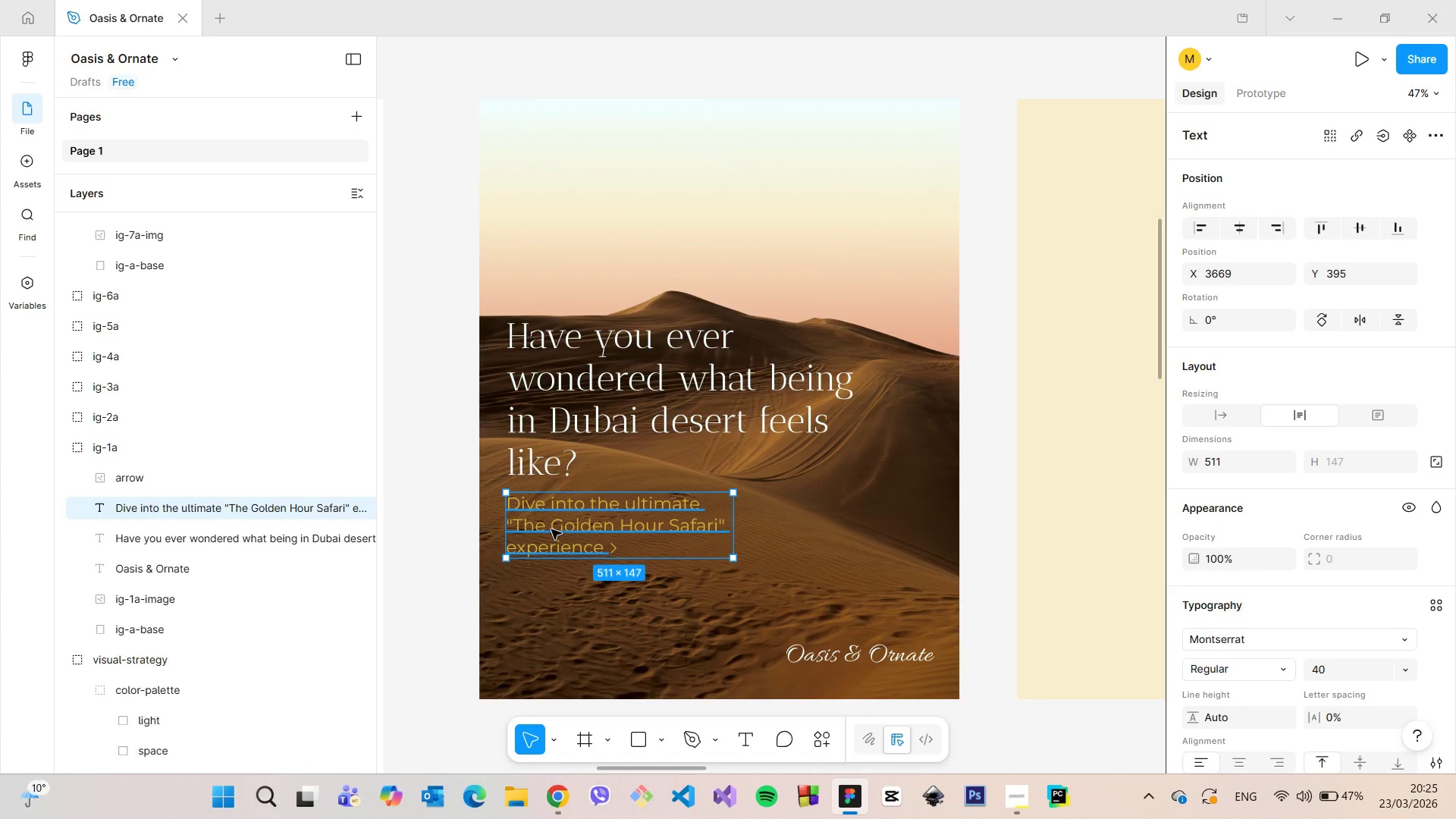 
left_click([551, 529])
 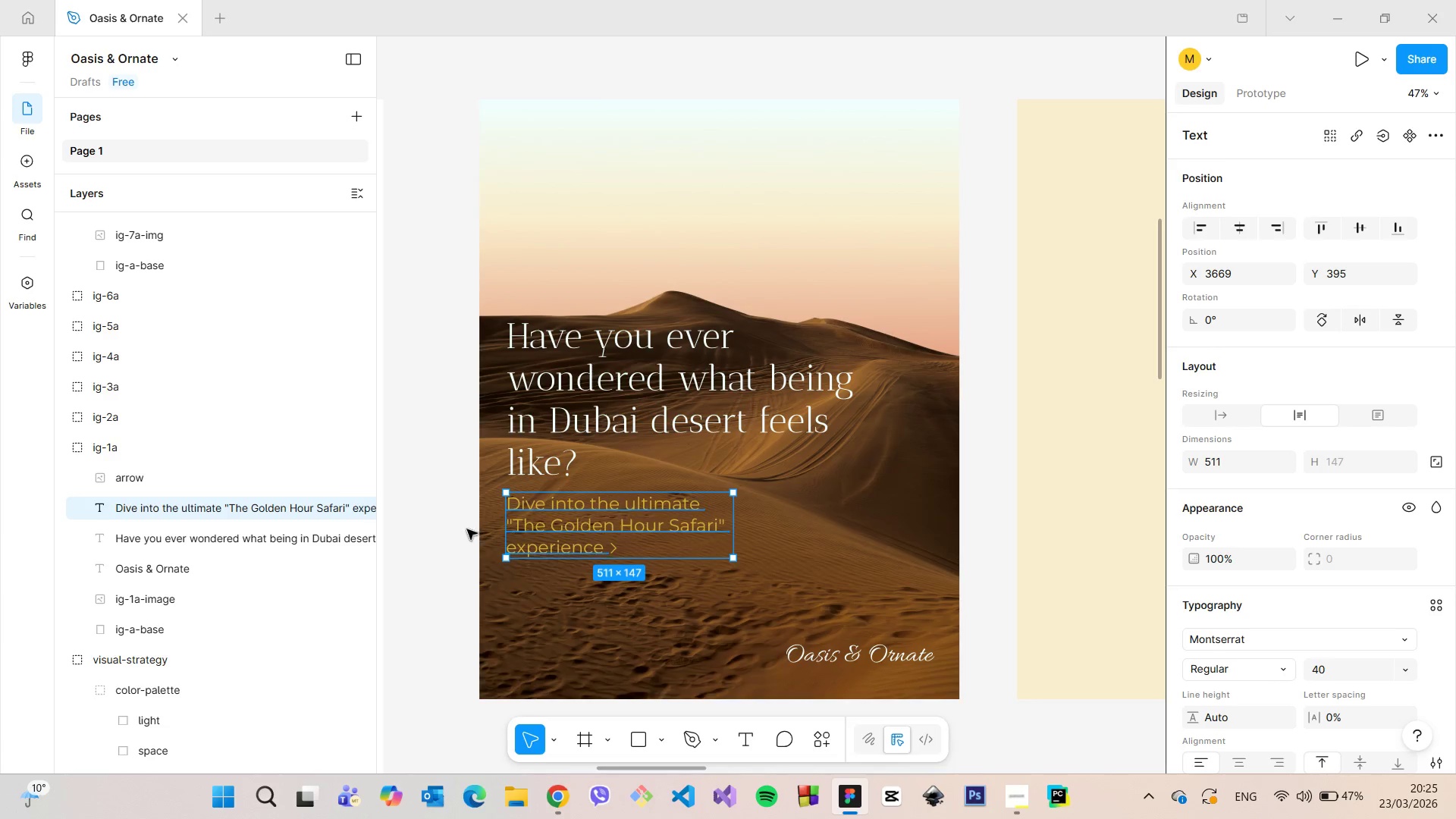 
left_click([467, 529])
 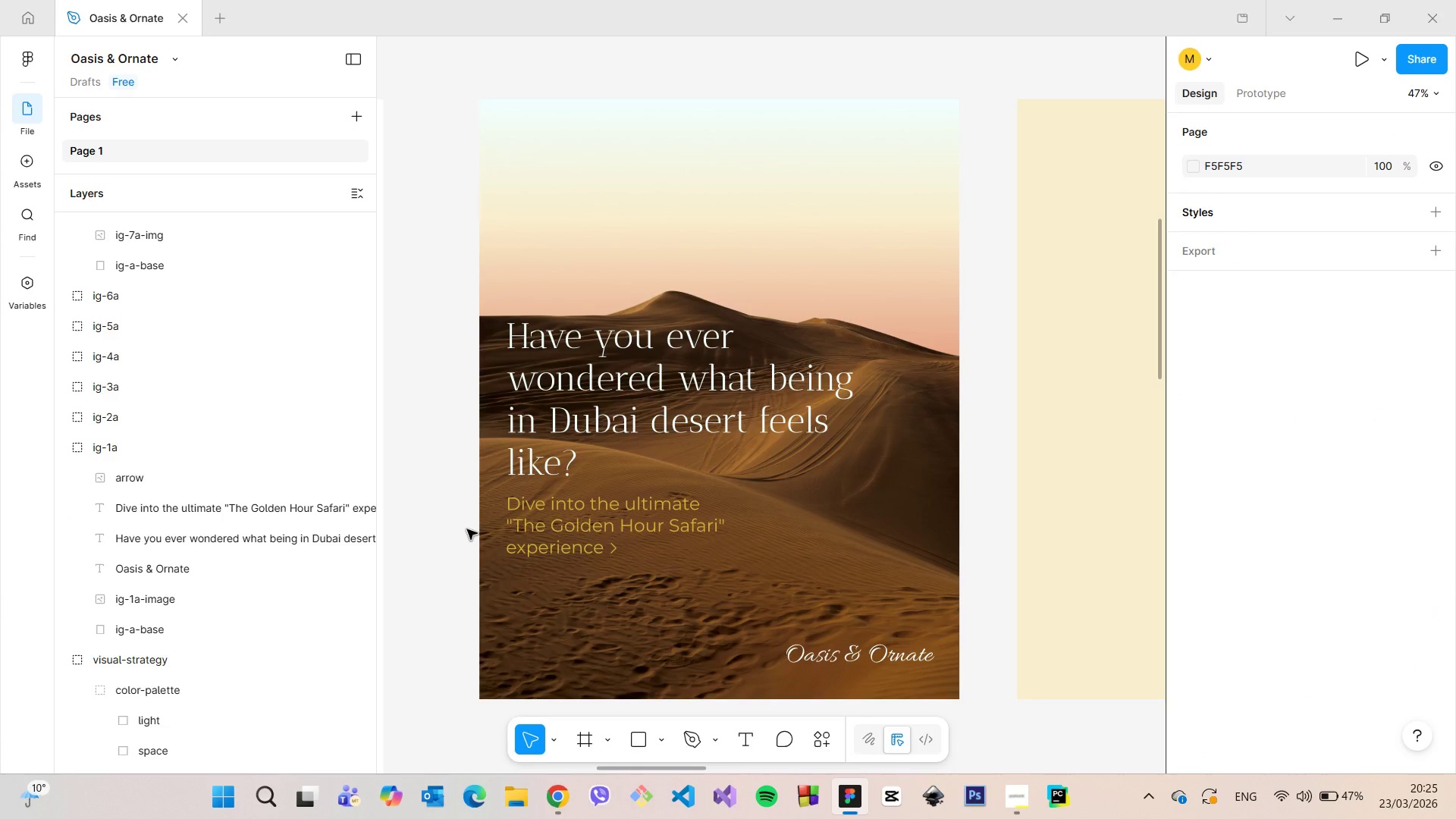 
left_click([467, 529])
 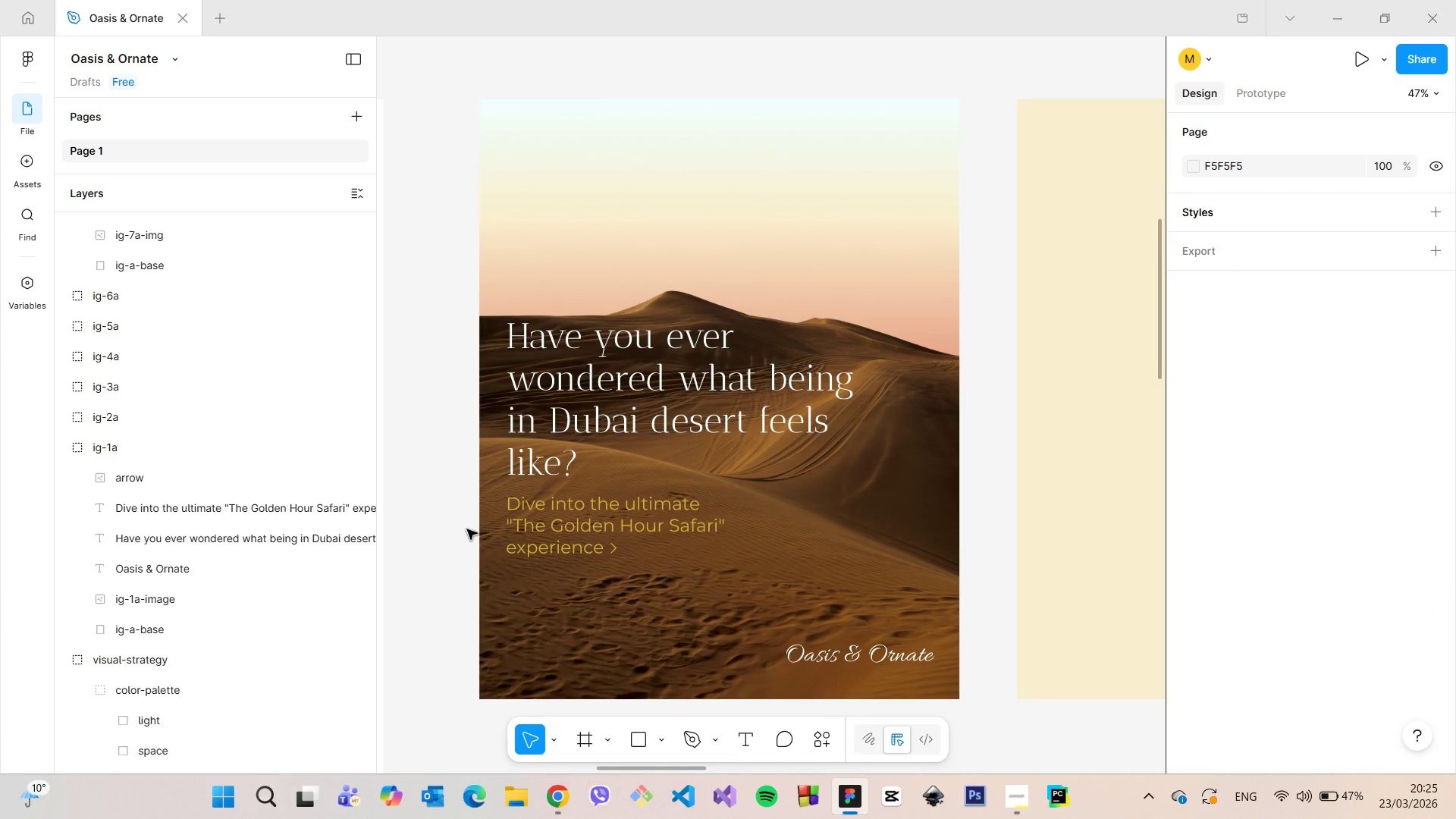 
scroll: coordinate [467, 529], scroll_direction: down, amount: 13.0
 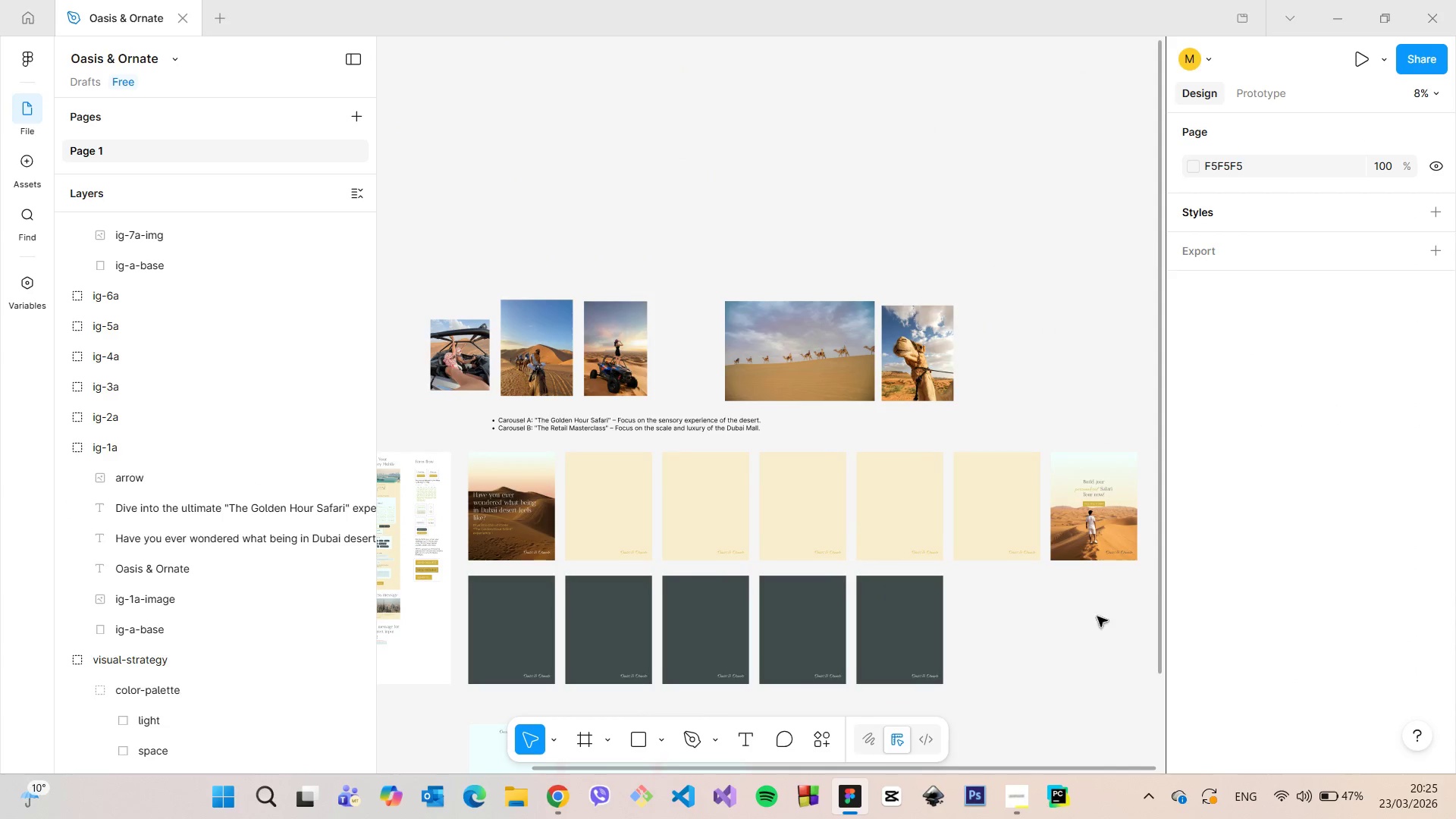 
scroll: coordinate [1149, 559], scroll_direction: up, amount: 9.0
 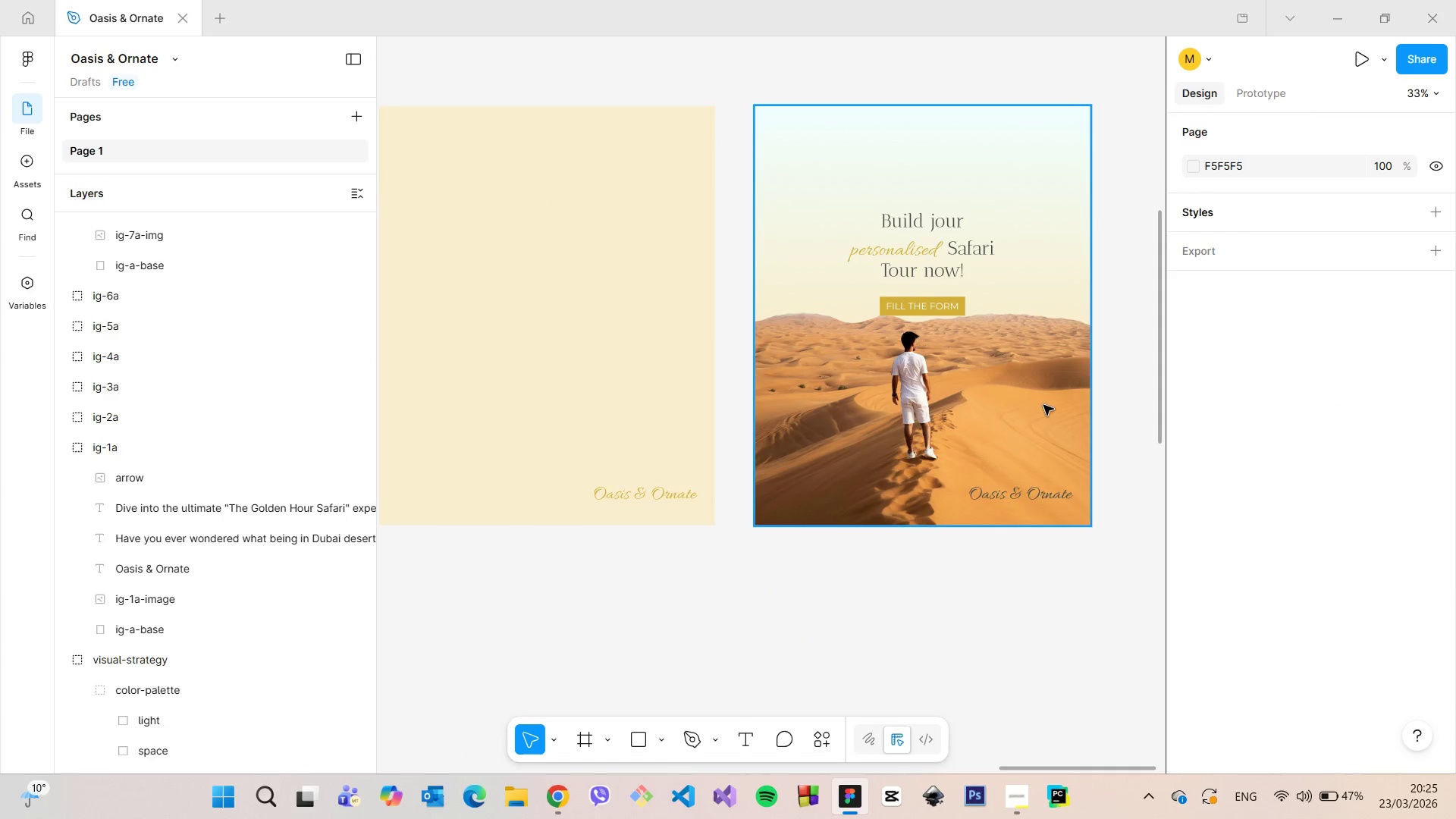 
left_click([1038, 540])
 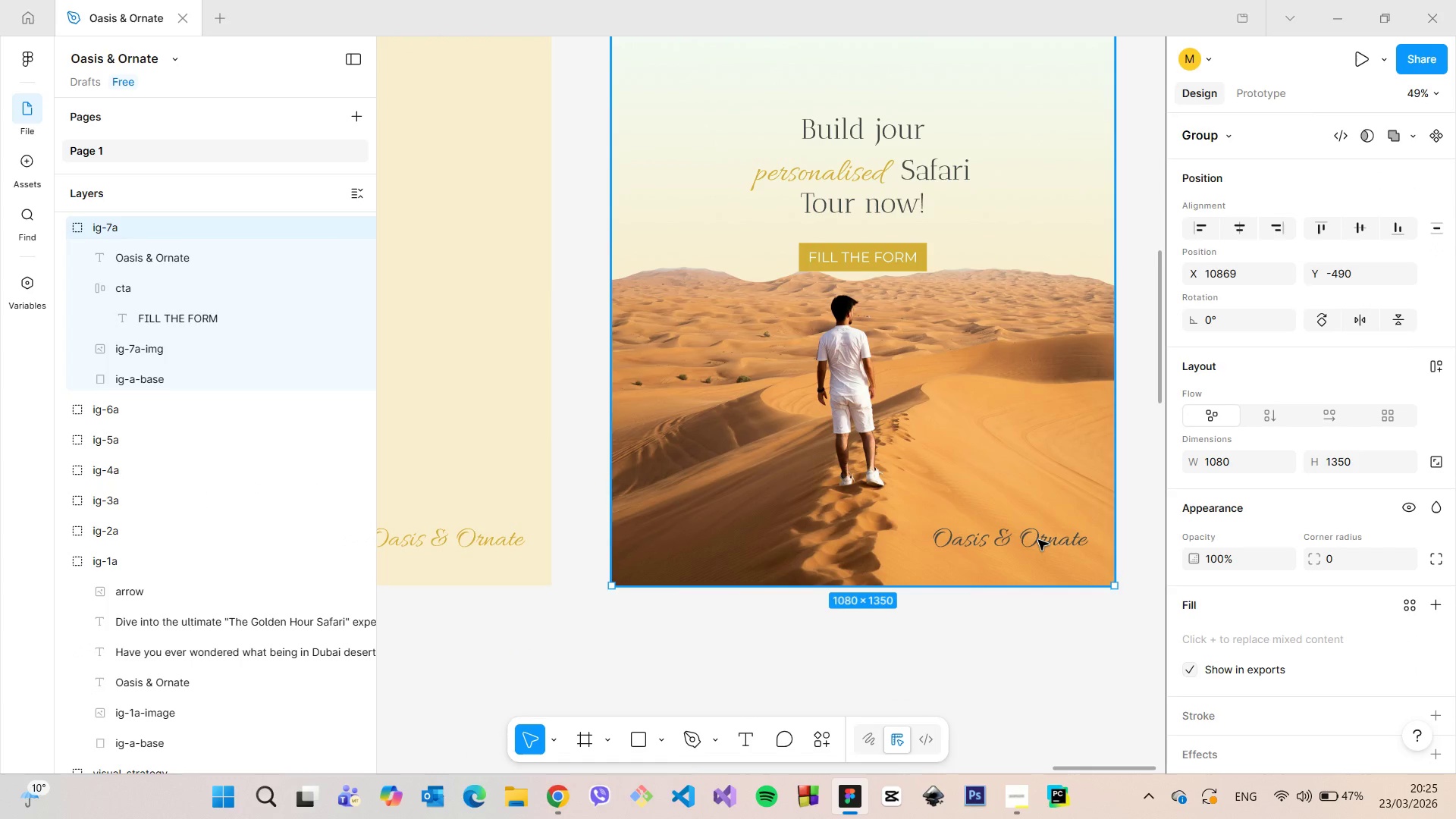 
scroll: coordinate [1042, 405], scroll_direction: up, amount: 5.0
 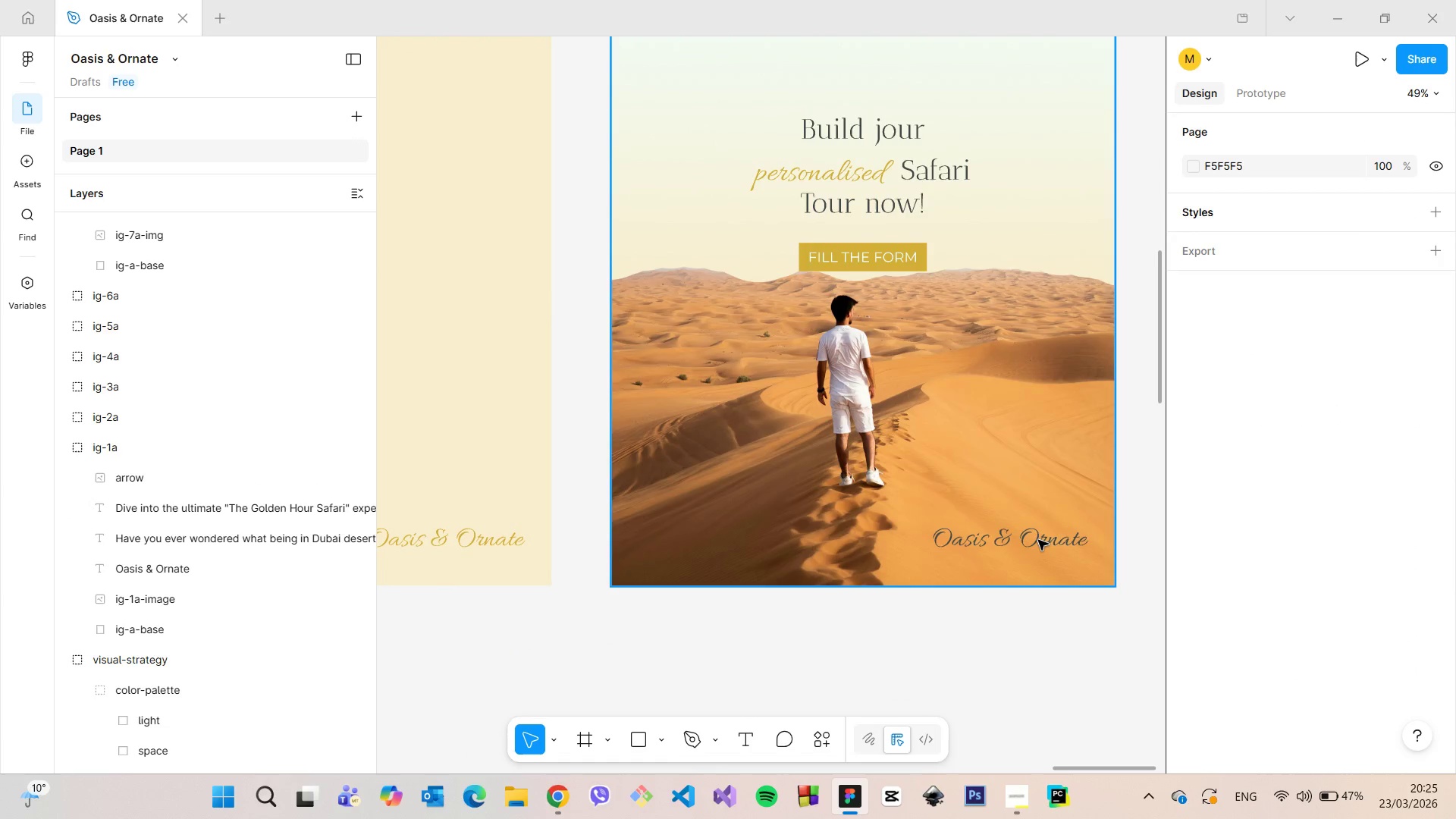 
double_click([1038, 540])
 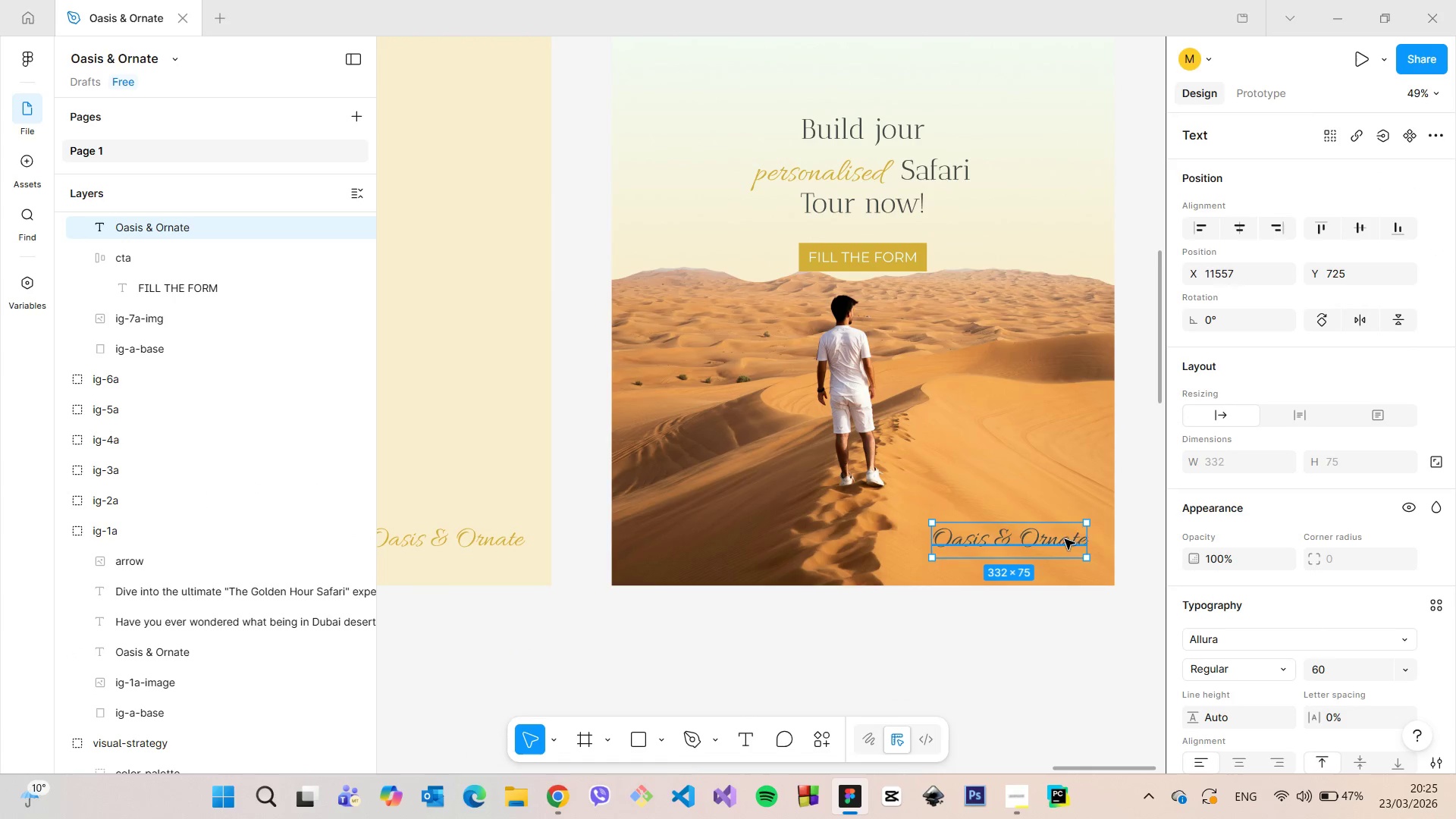 
hold_key(key=AltLeft, duration=0.66)
 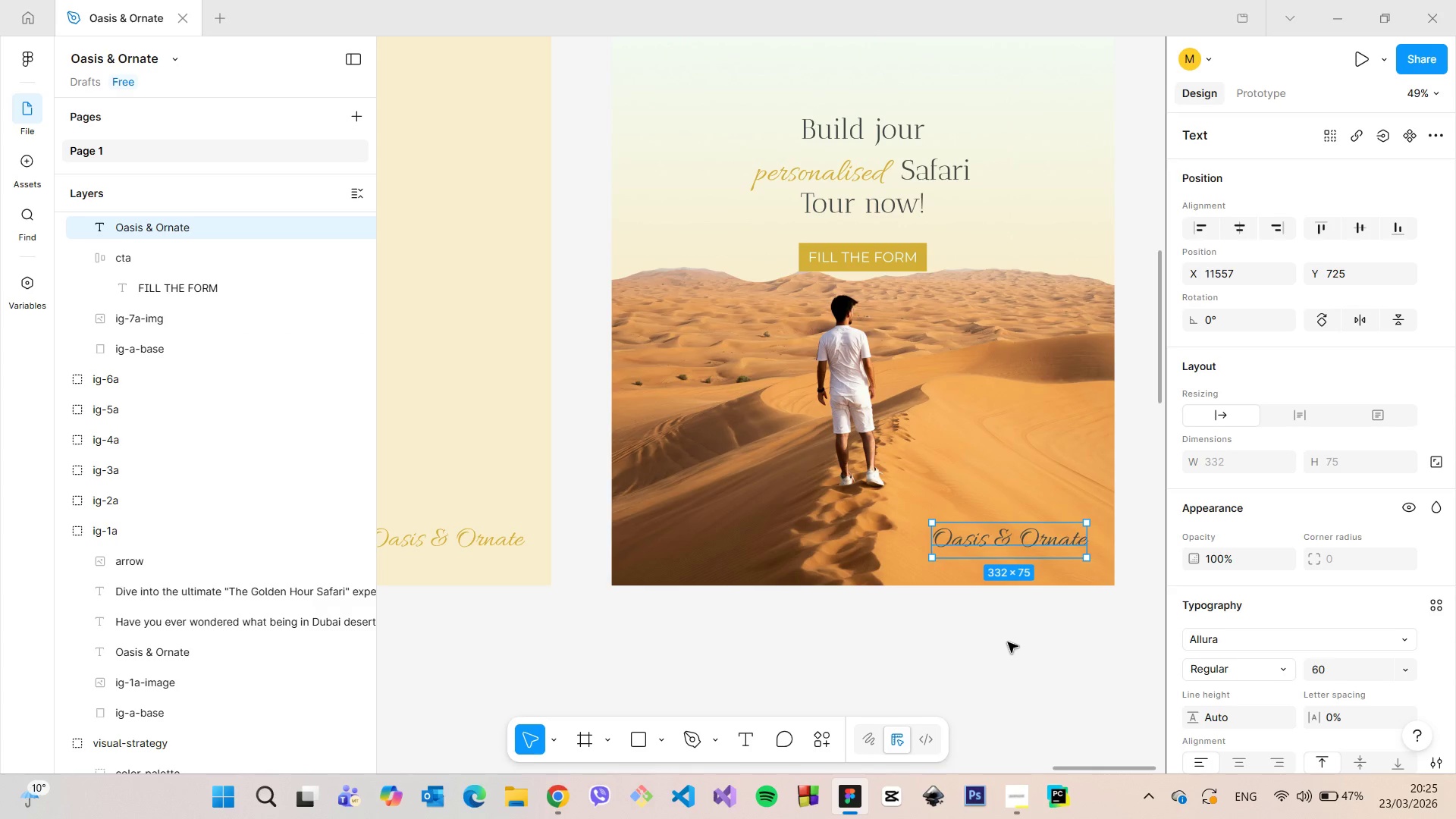 
left_click([1008, 642])
 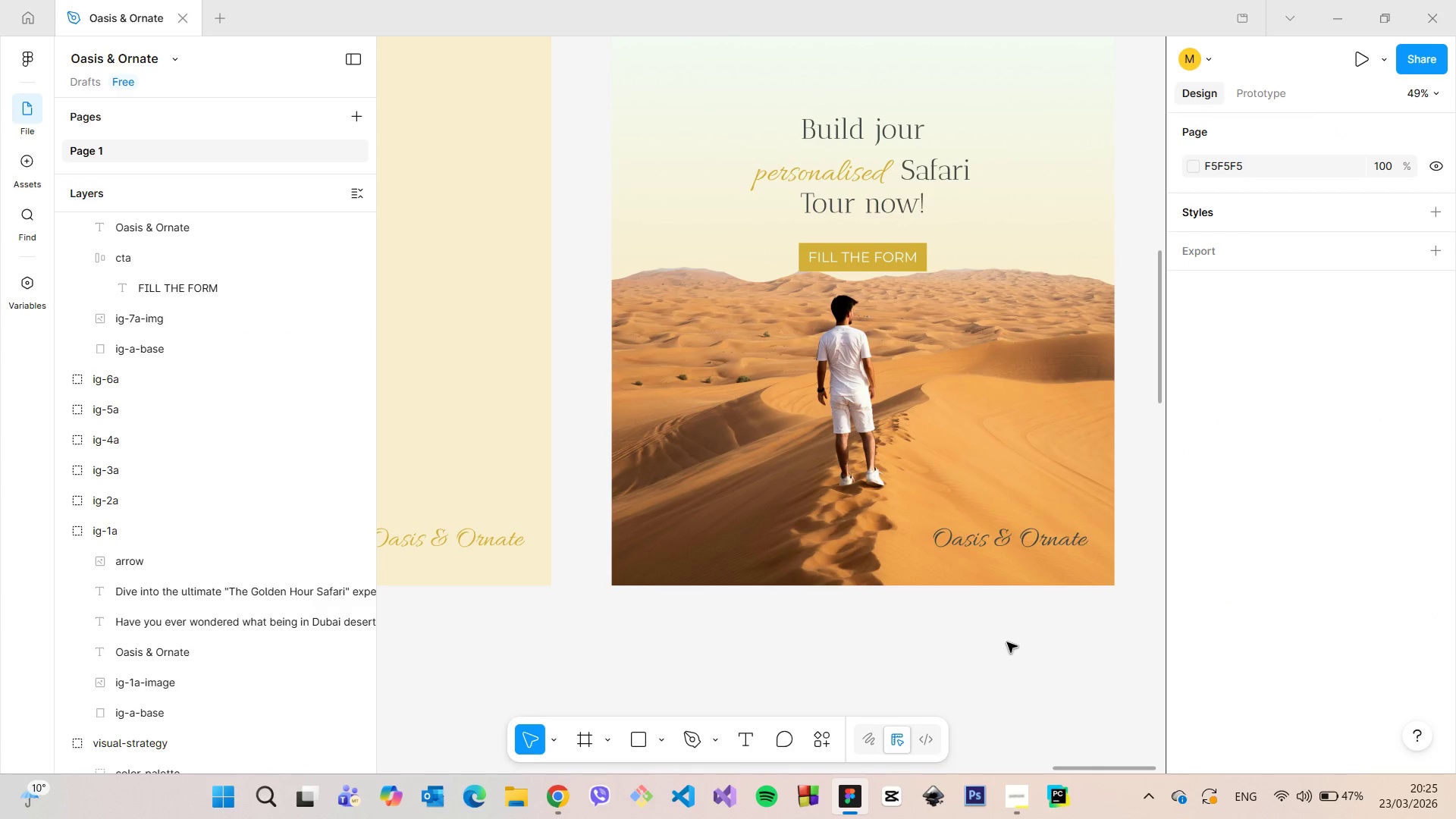 
scroll: coordinate [998, 636], scroll_direction: down, amount: 15.0
 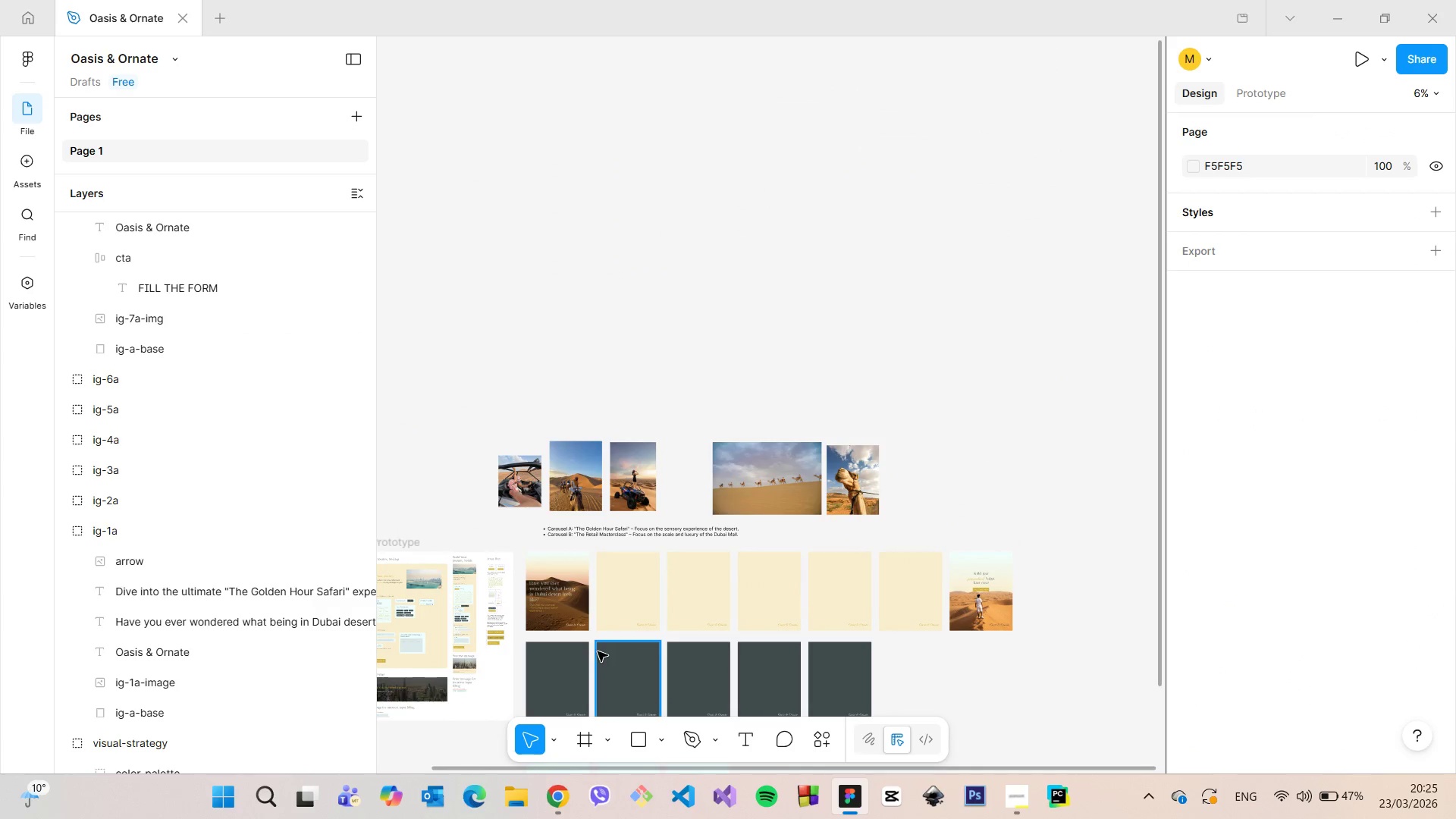 
scroll: coordinate [598, 651], scroll_direction: up, amount: 4.0
 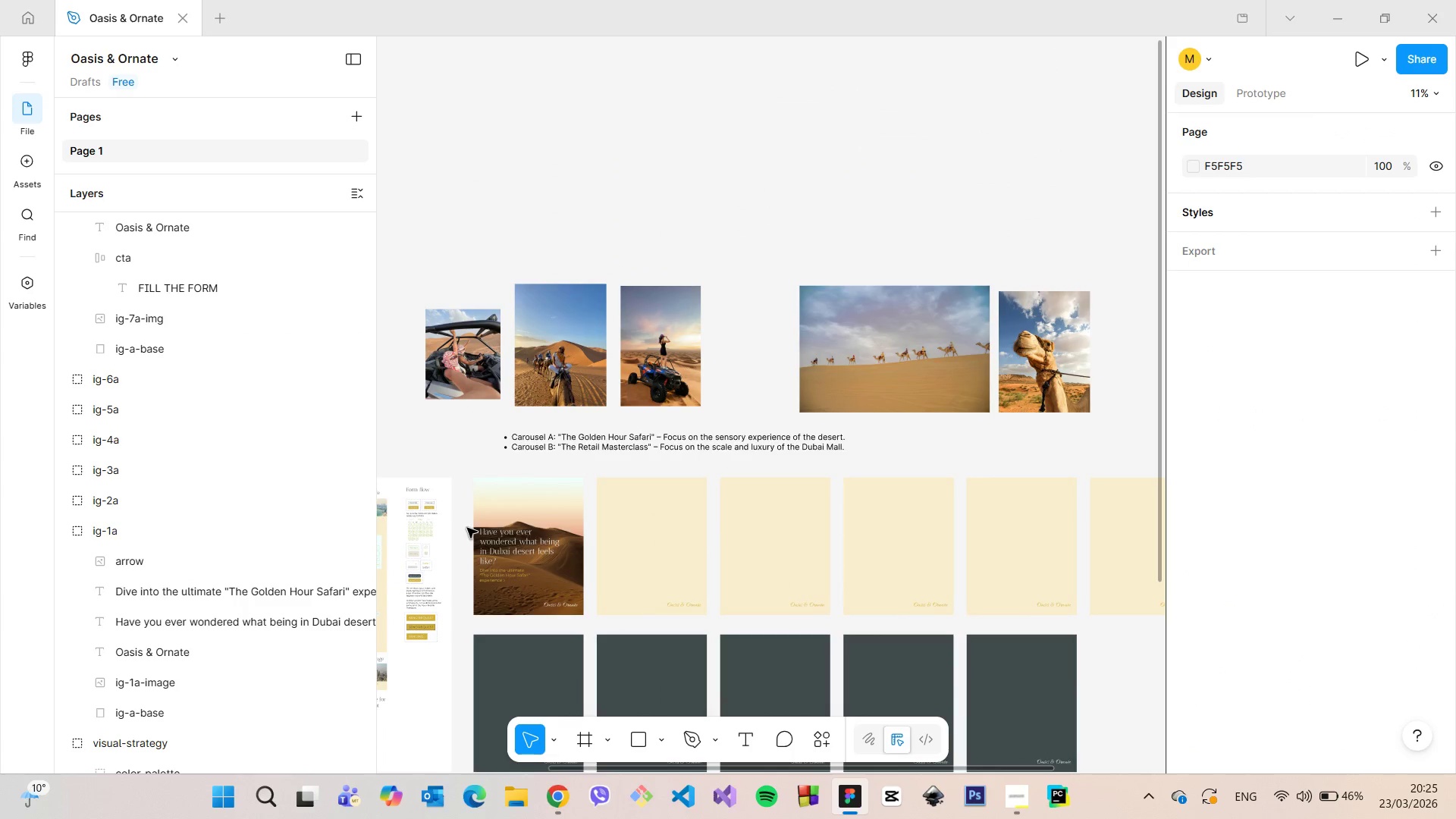 
left_click([451, 378])
 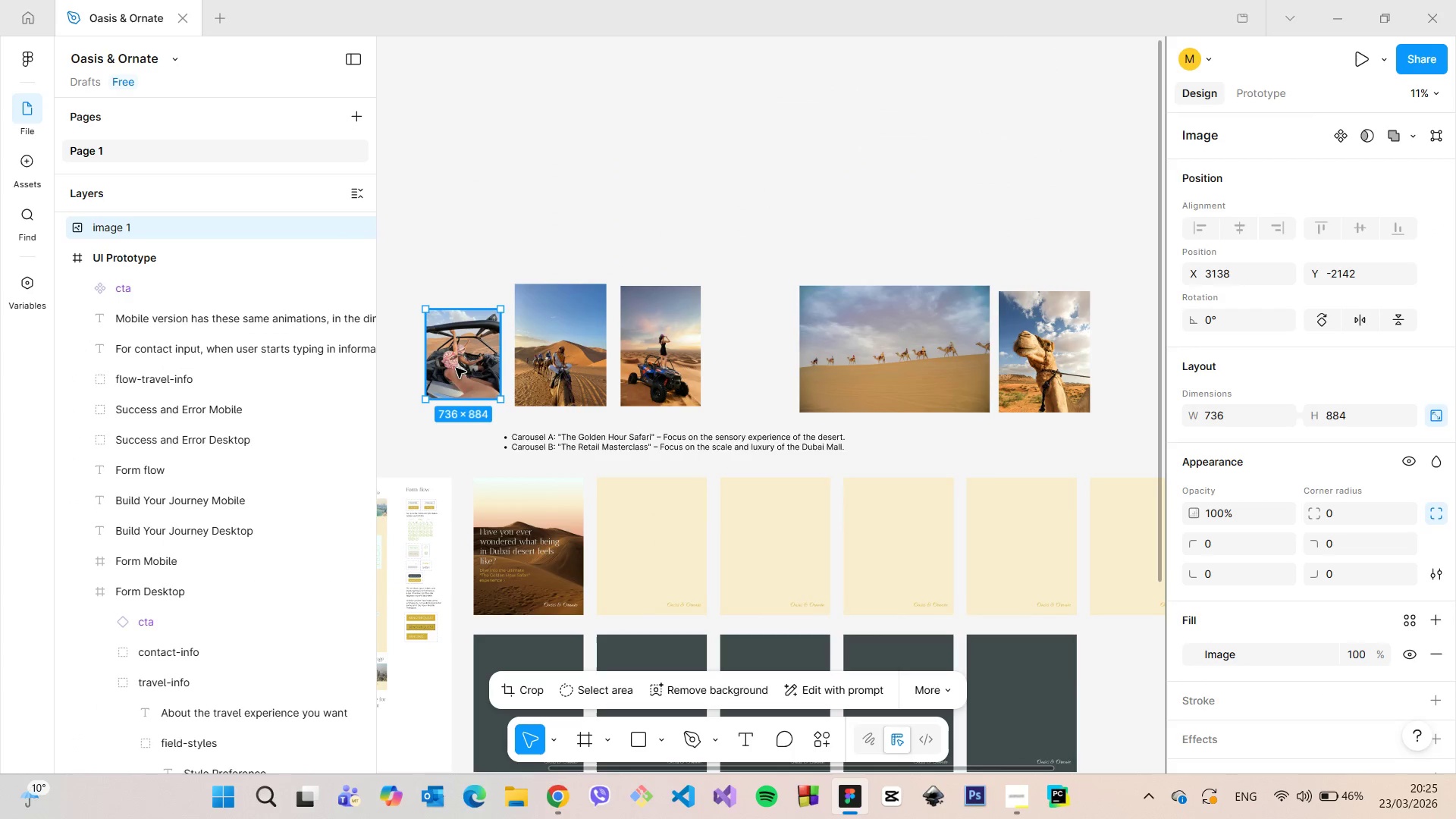 
left_click_drag(start_coordinate=[454, 368], to_coordinate=[627, 552])
 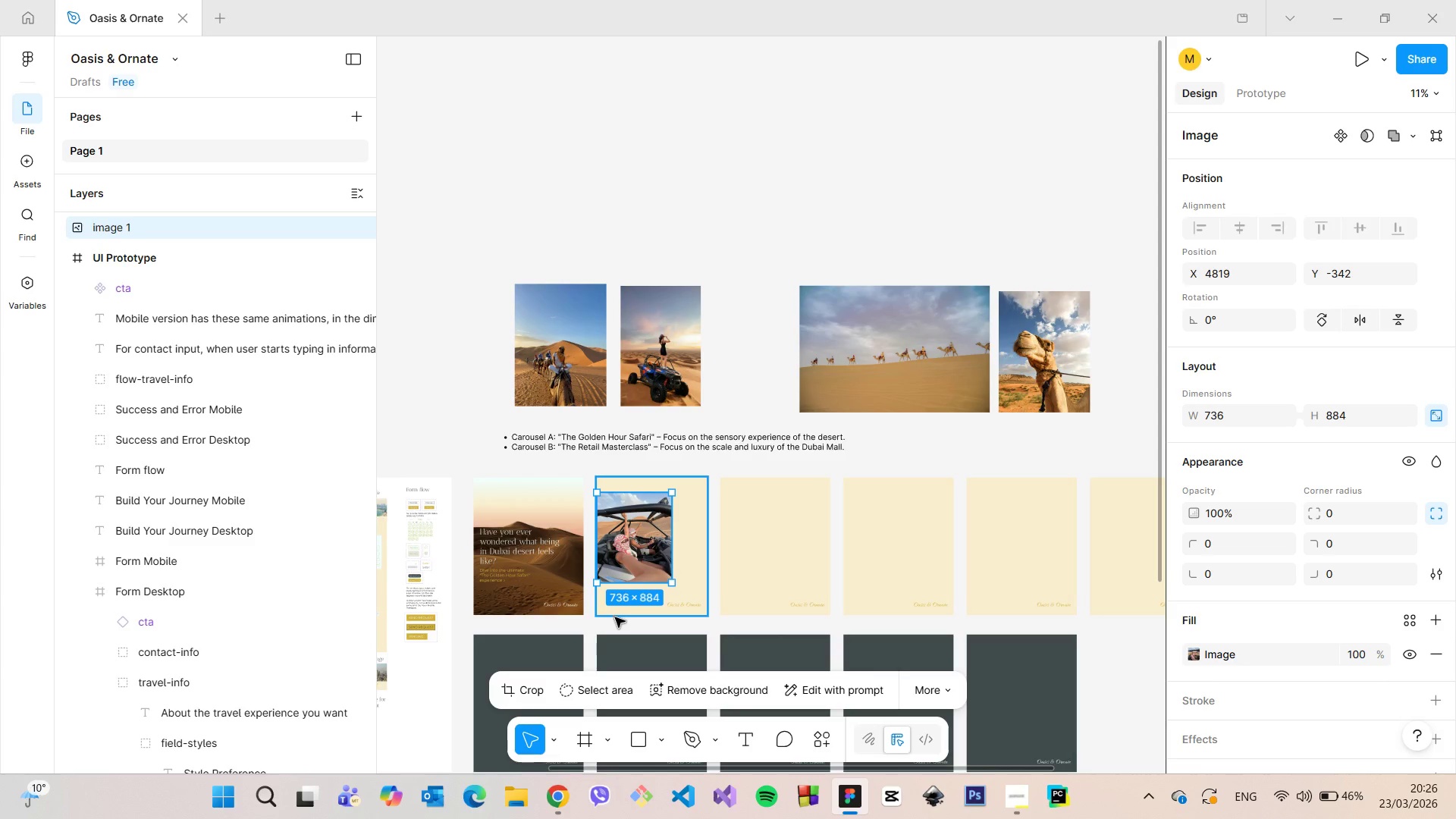 
scroll: coordinate [614, 618], scroll_direction: up, amount: 13.0
 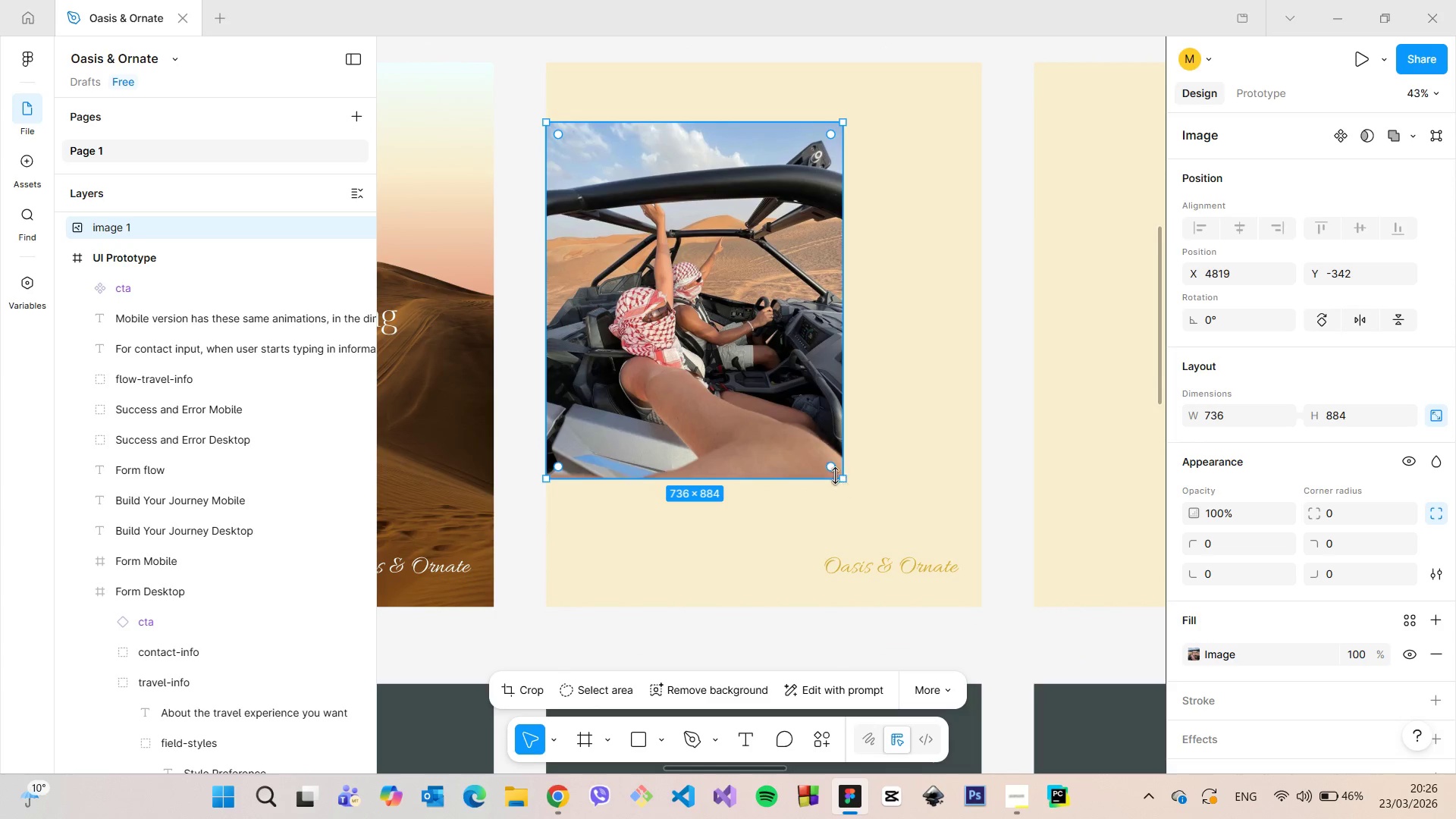 
left_click_drag(start_coordinate=[839, 479], to_coordinate=[979, 601])
 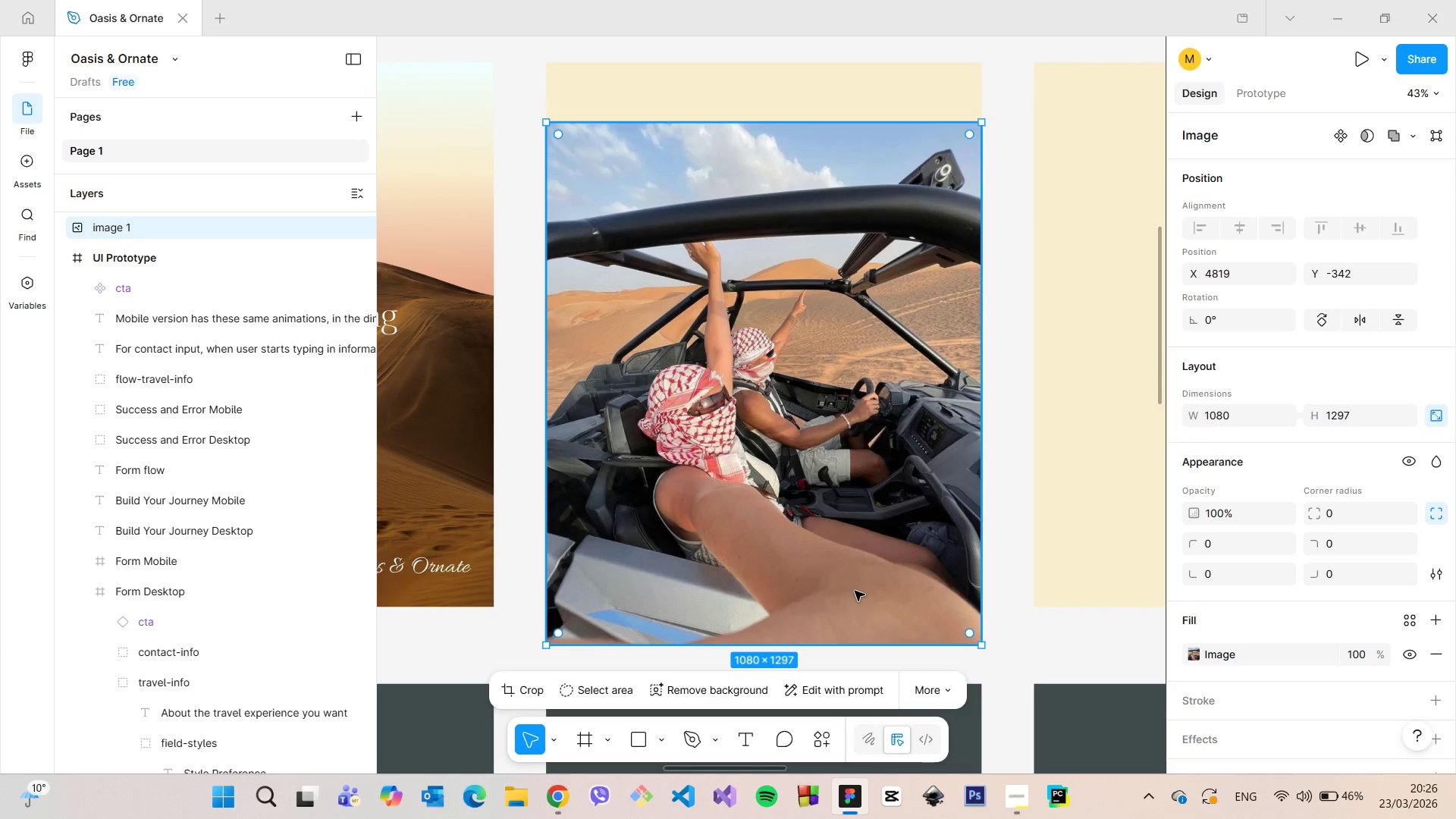 
left_click_drag(start_coordinate=[855, 591], to_coordinate=[855, 548])
 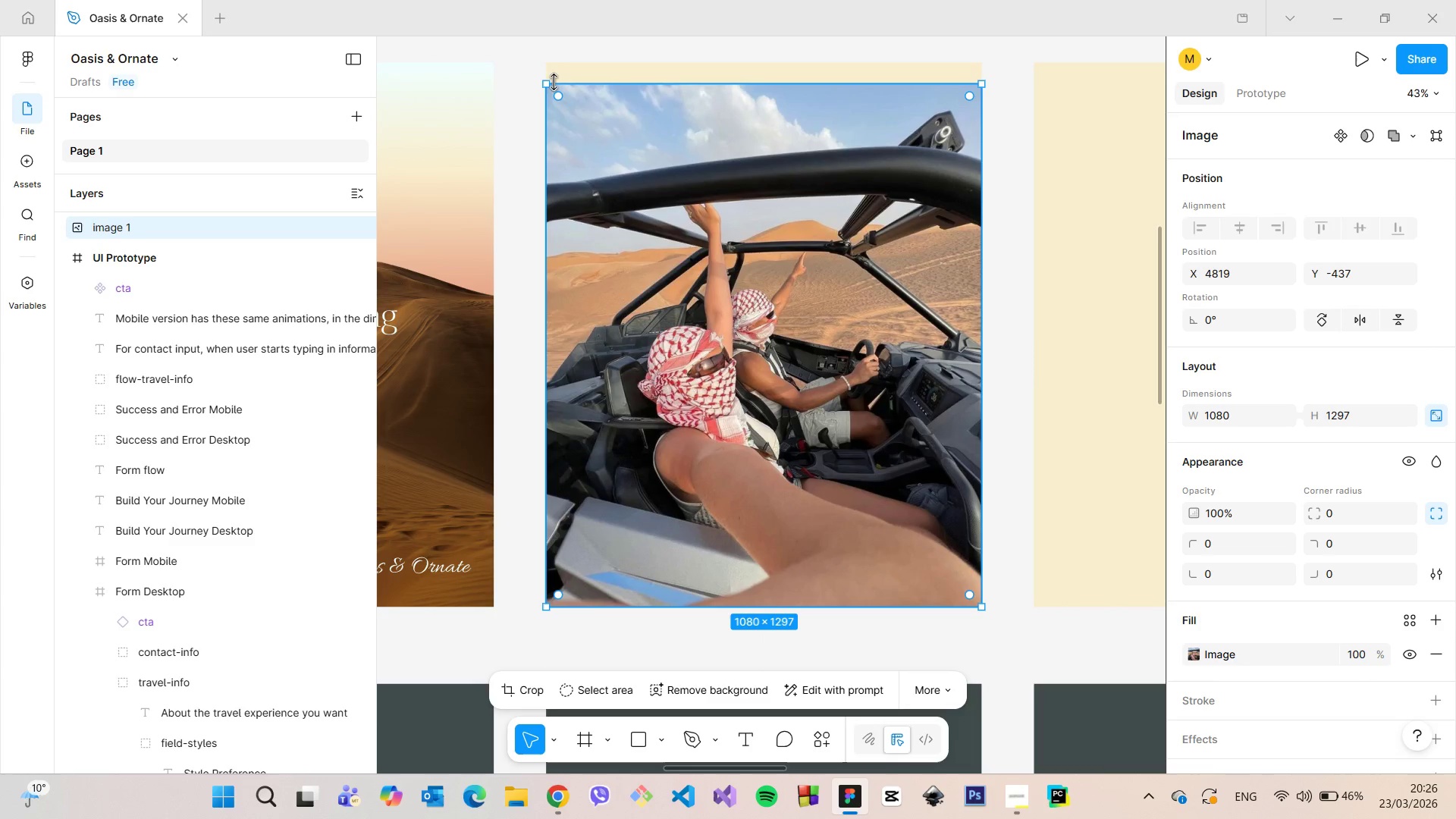 
left_click_drag(start_coordinate=[552, 82], to_coordinate=[541, 65])
 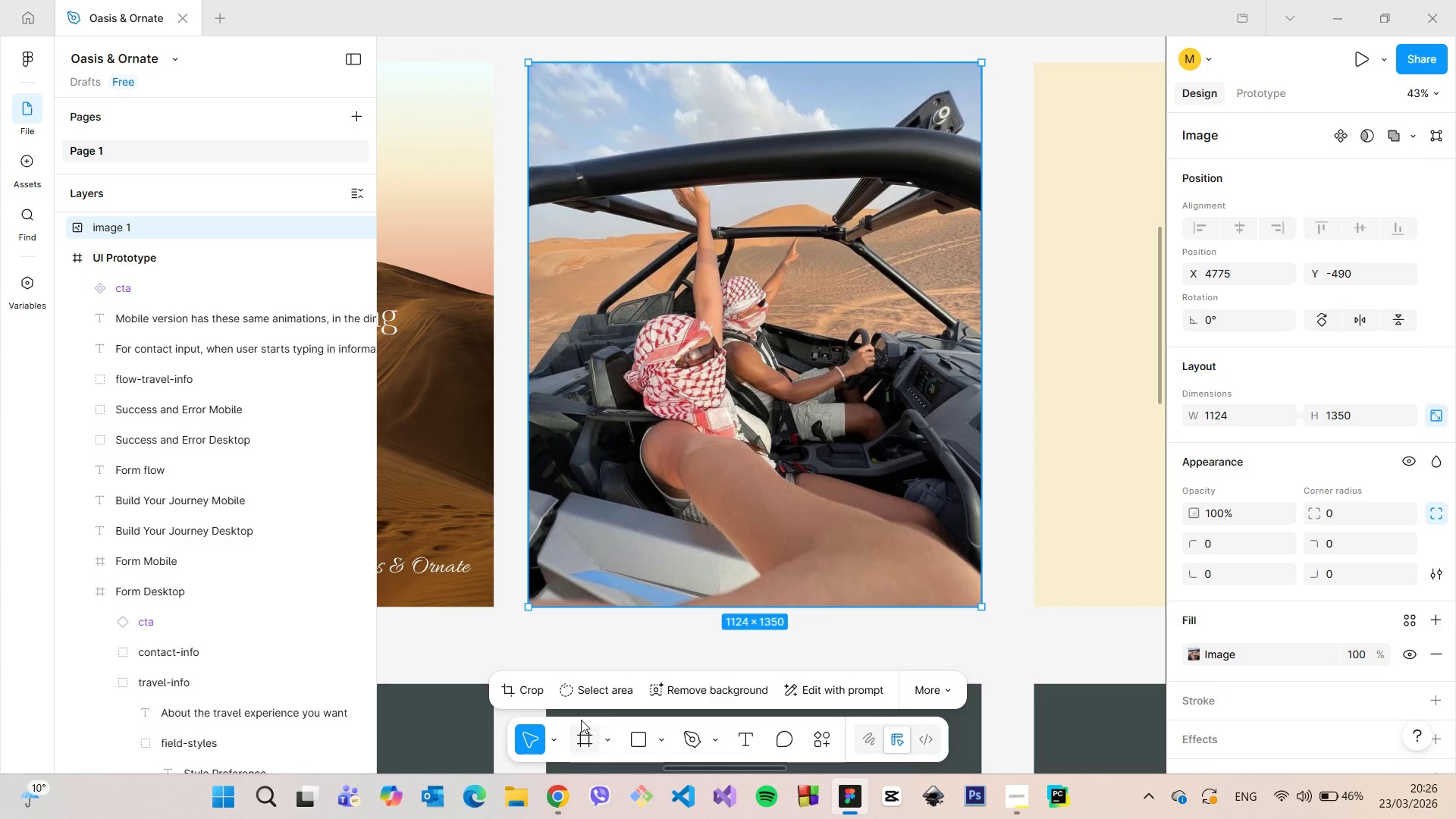 
left_click([523, 683])
 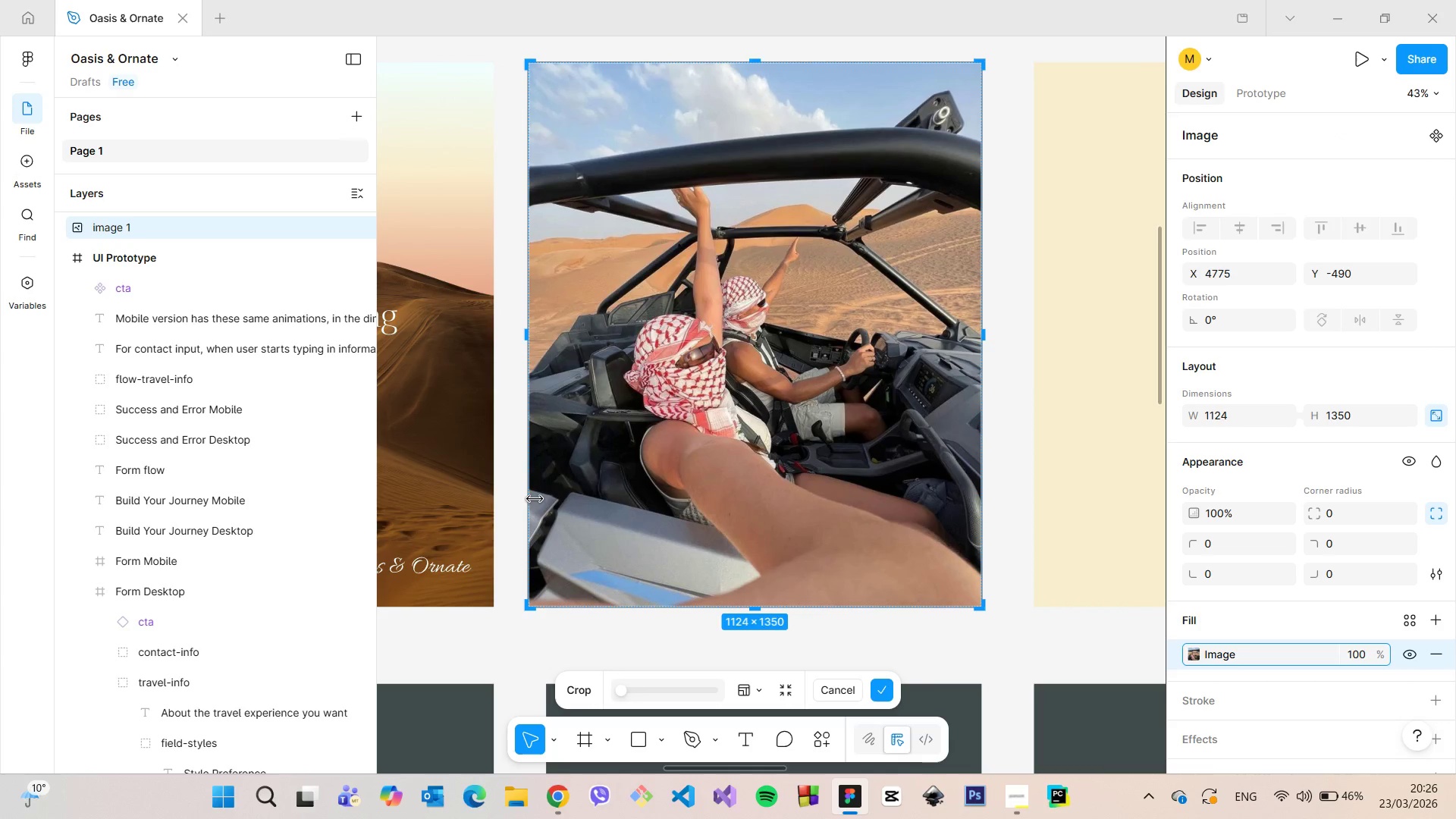 
left_click_drag(start_coordinate=[535, 498], to_coordinate=[529, 492])
 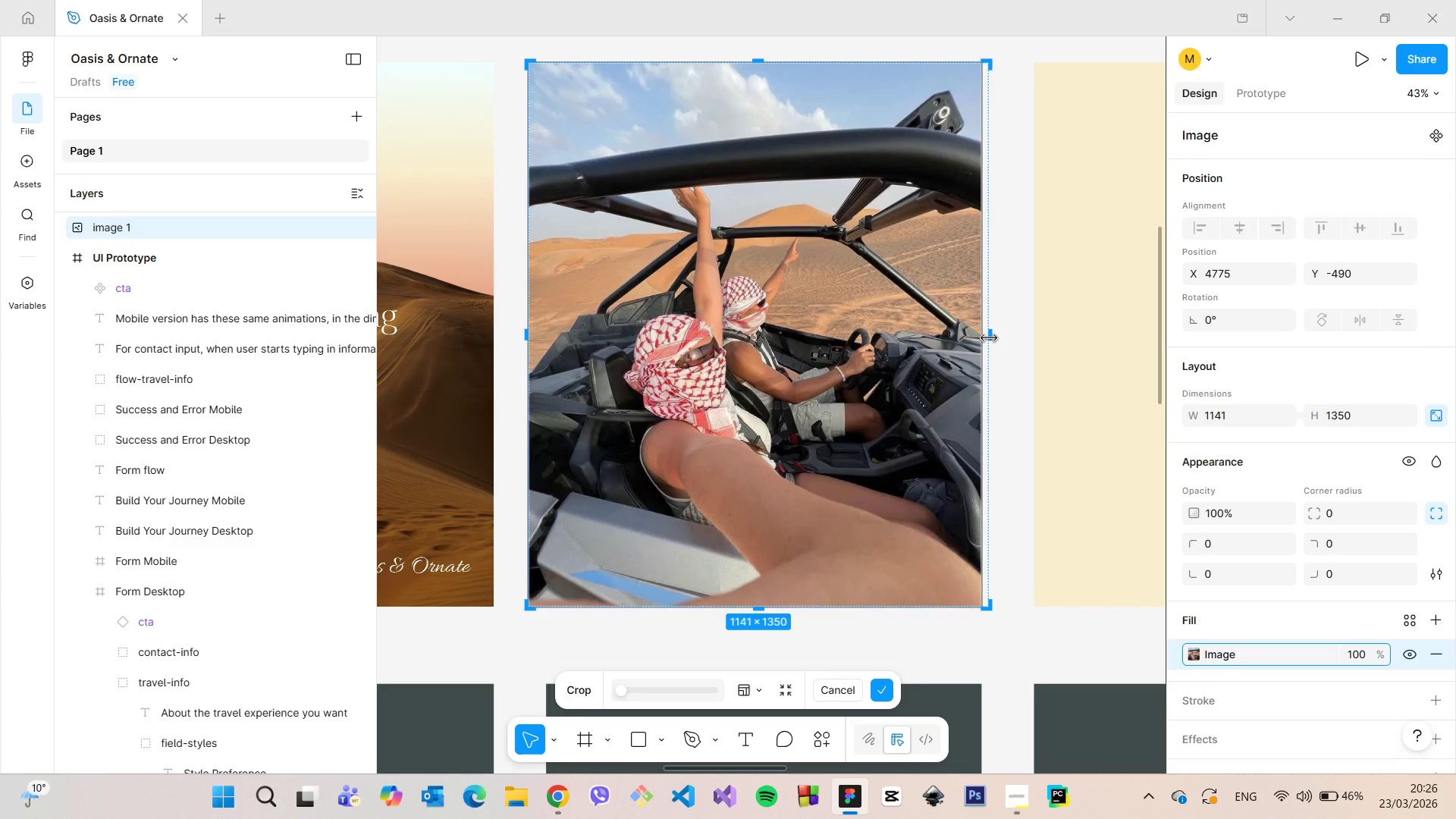 
wait(12.36)
 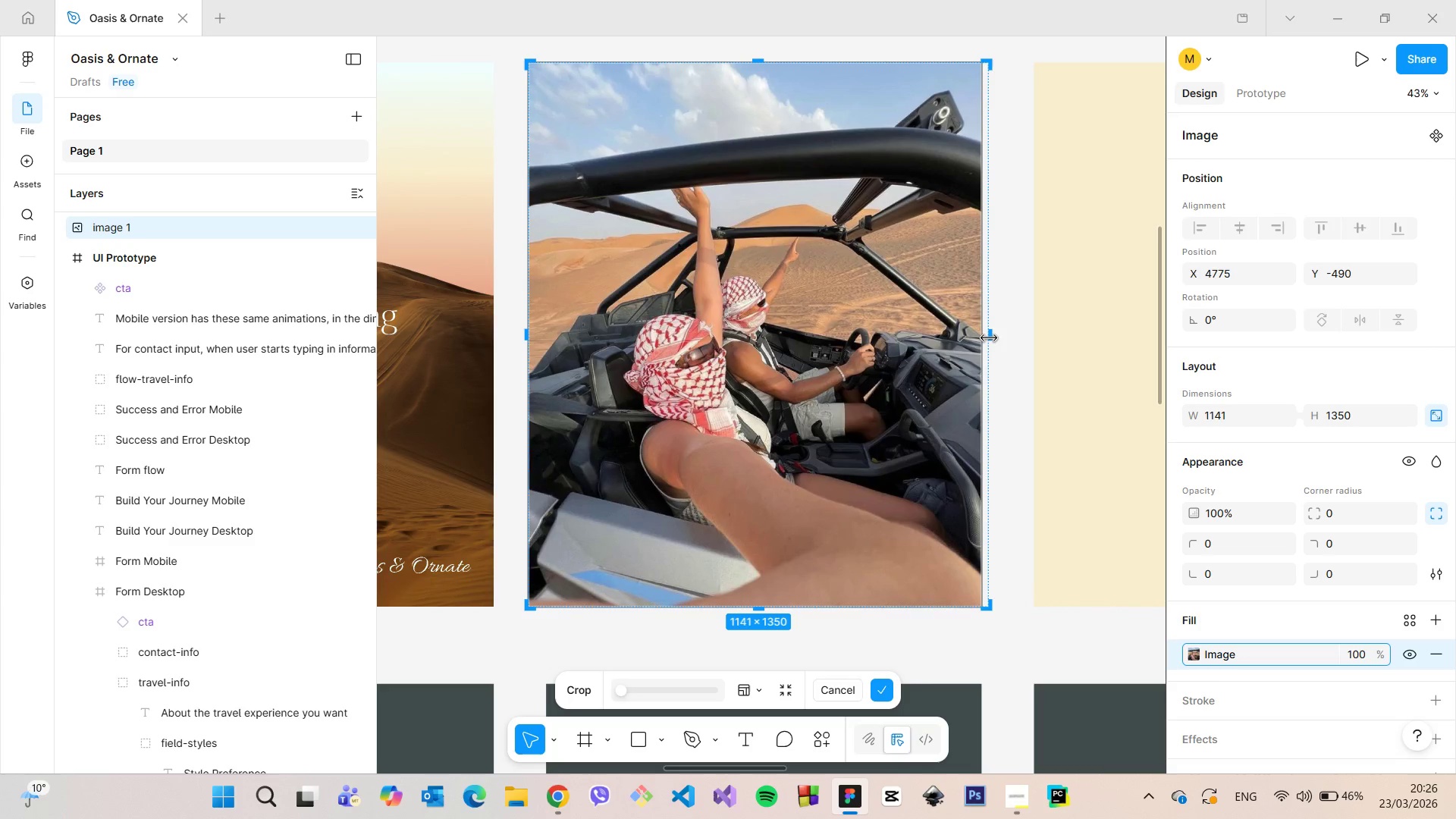 
left_click([890, 692])
 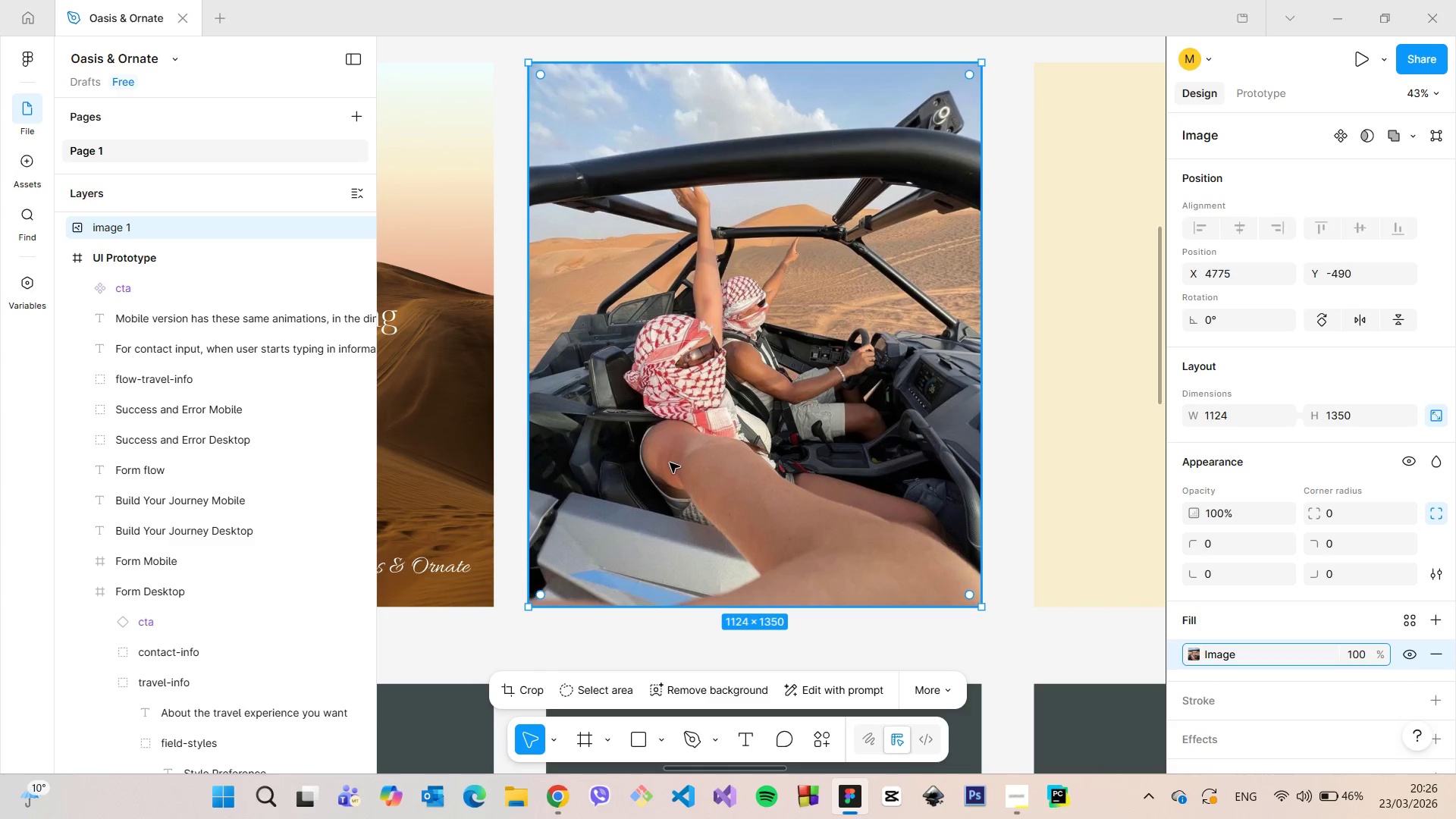 
left_click_drag(start_coordinate=[670, 463], to_coordinate=[689, 462])
 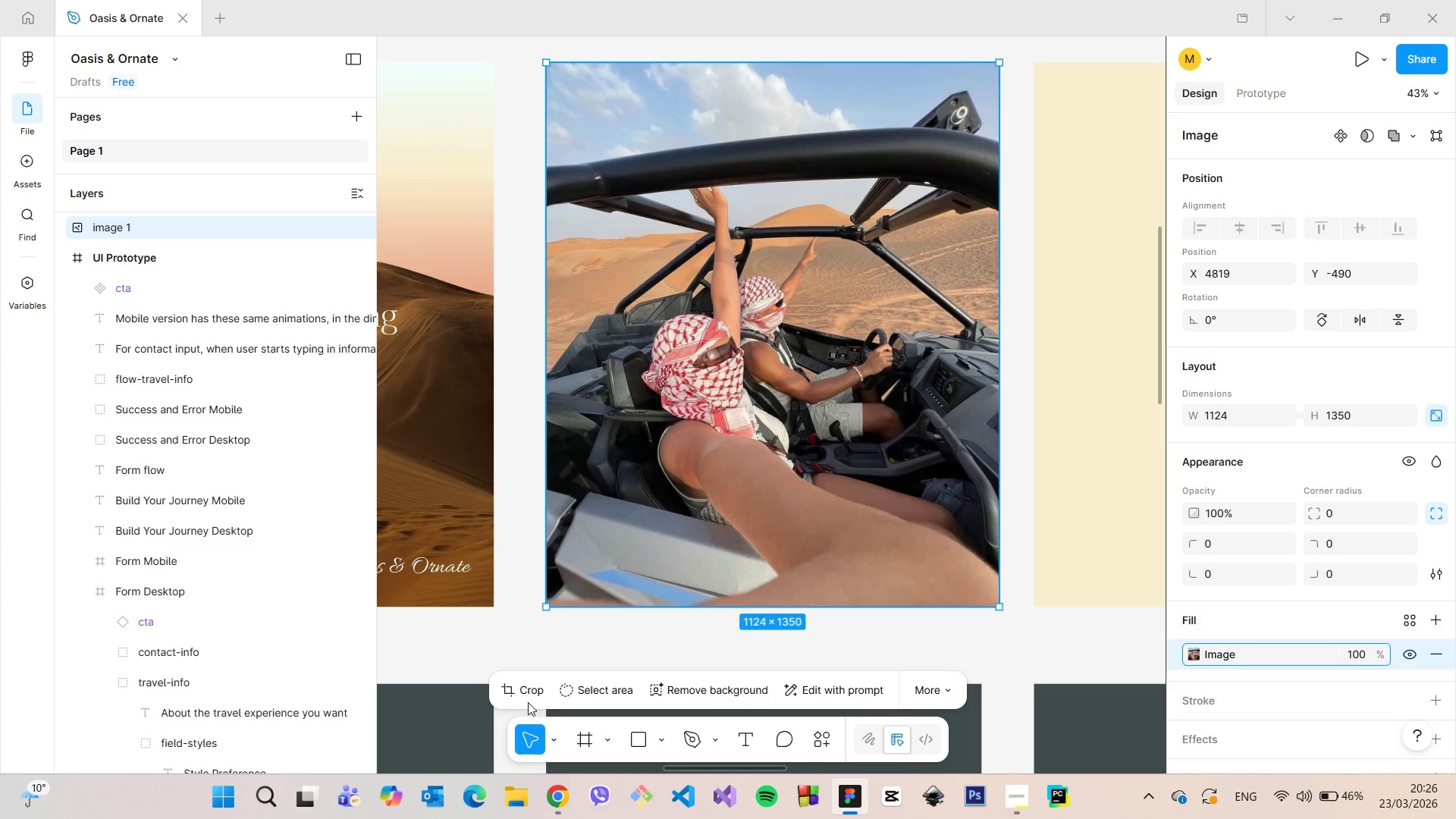 
left_click([527, 700])
 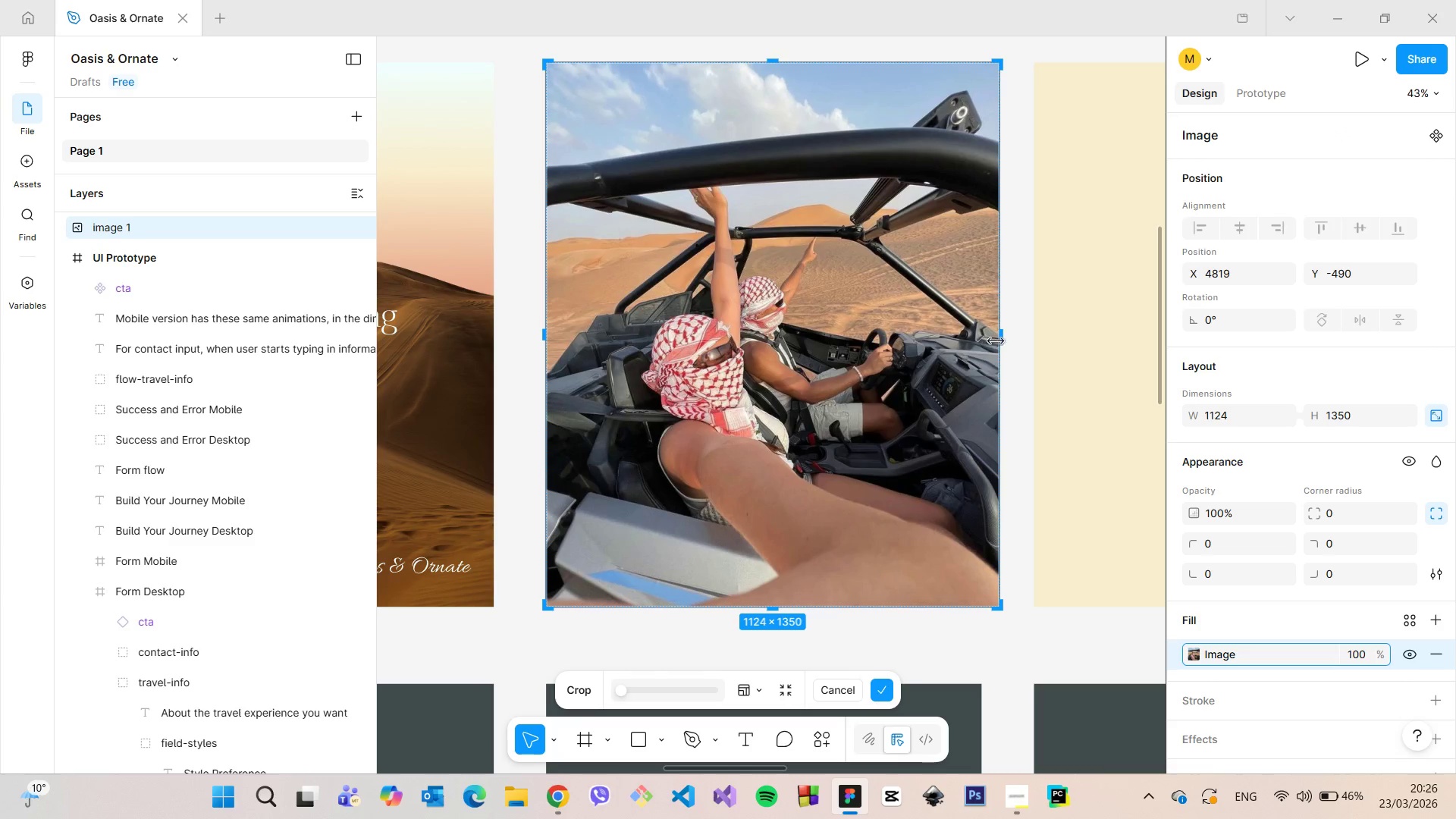 
left_click_drag(start_coordinate=[998, 340], to_coordinate=[981, 349])
 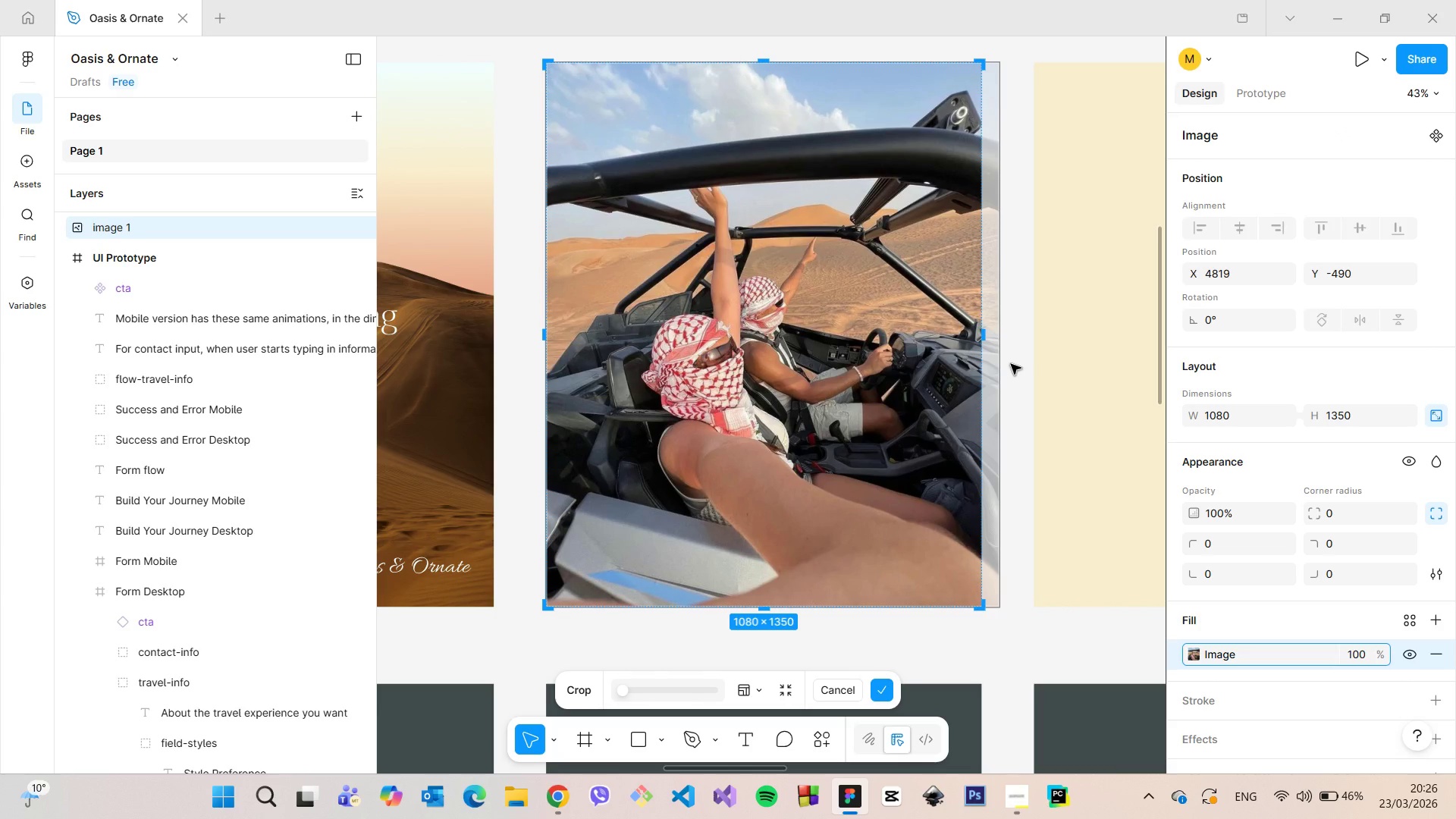 
left_click([1011, 364])
 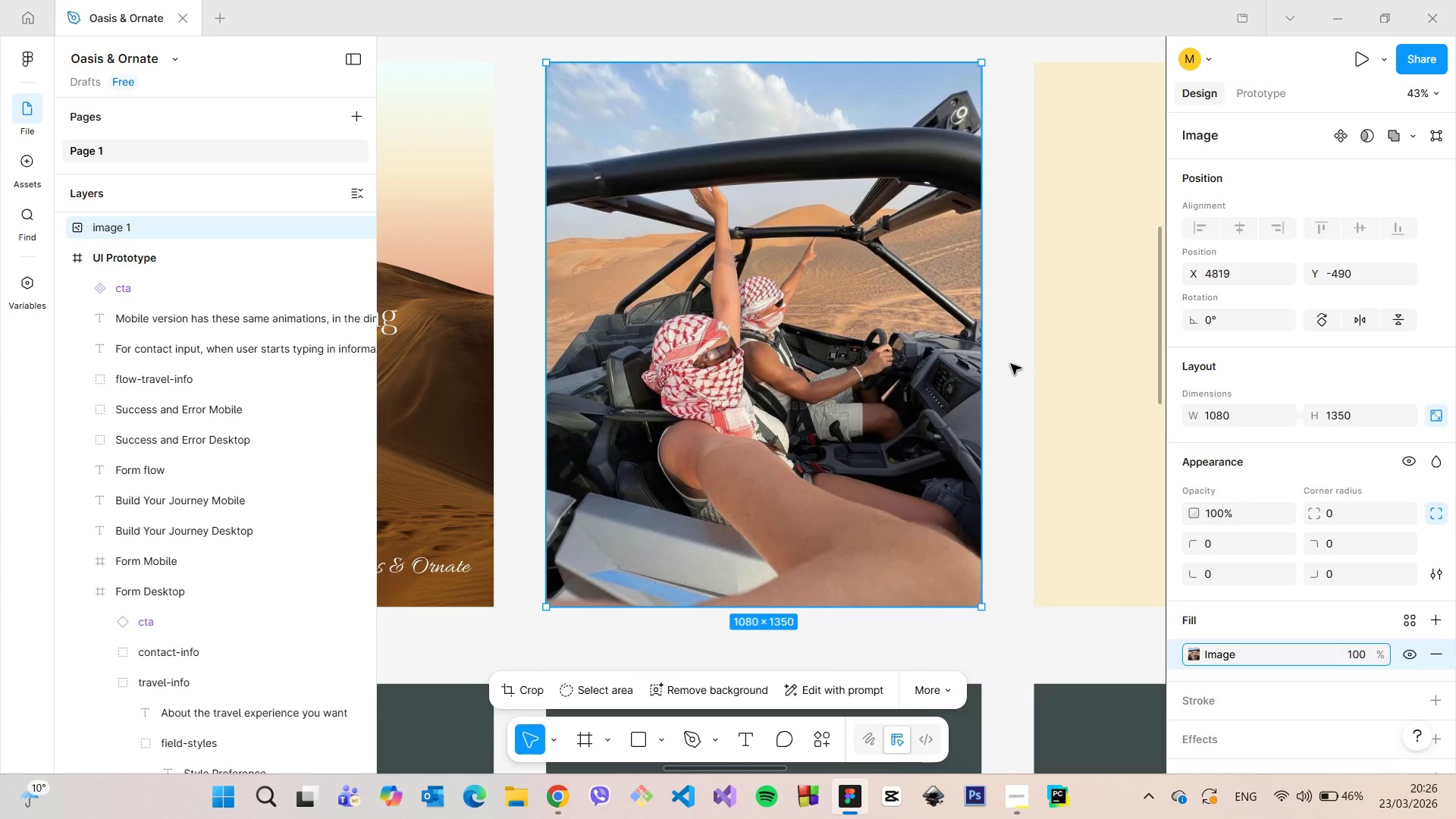 
left_click([1011, 364])
 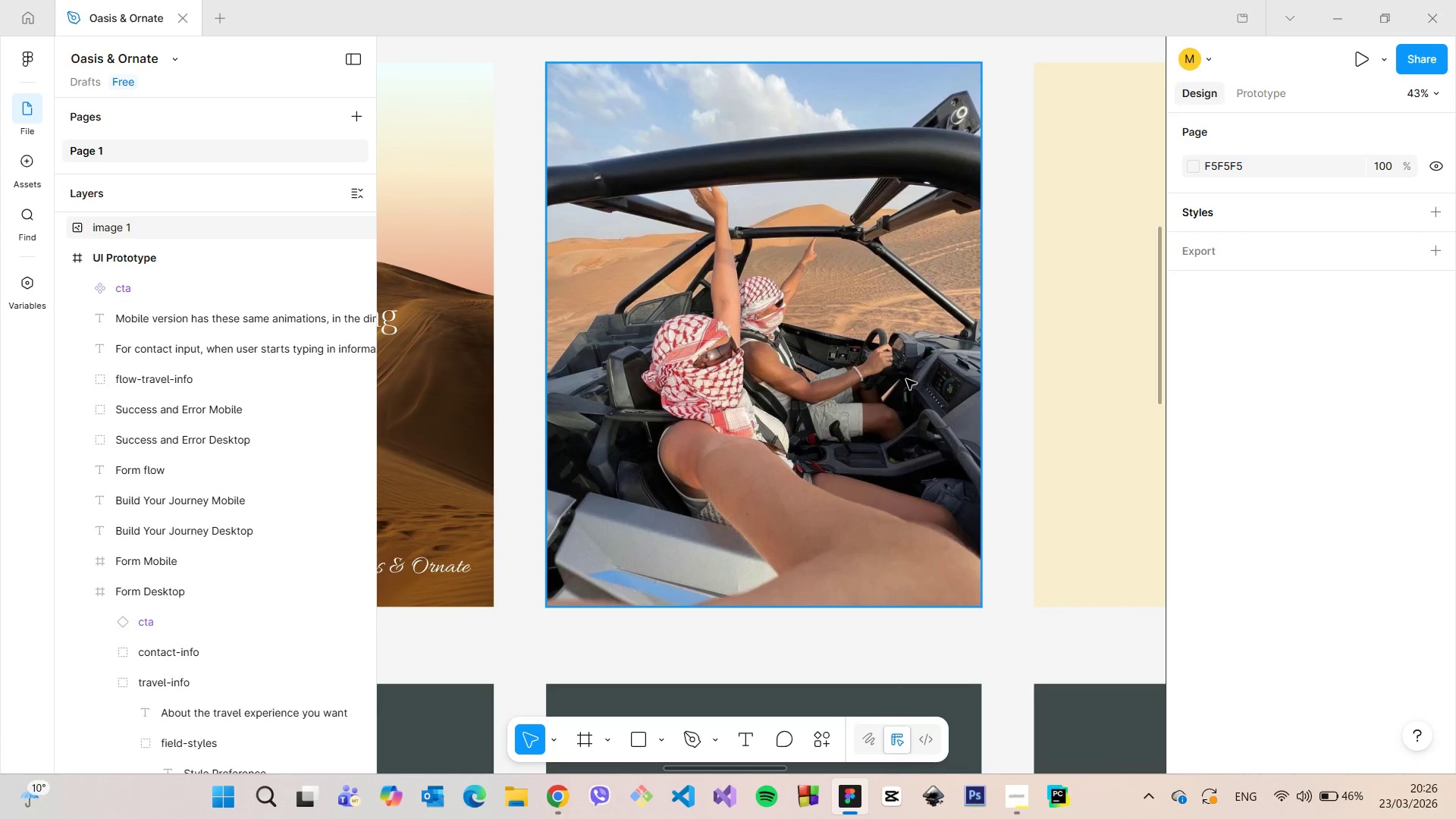 
left_click([906, 379])
 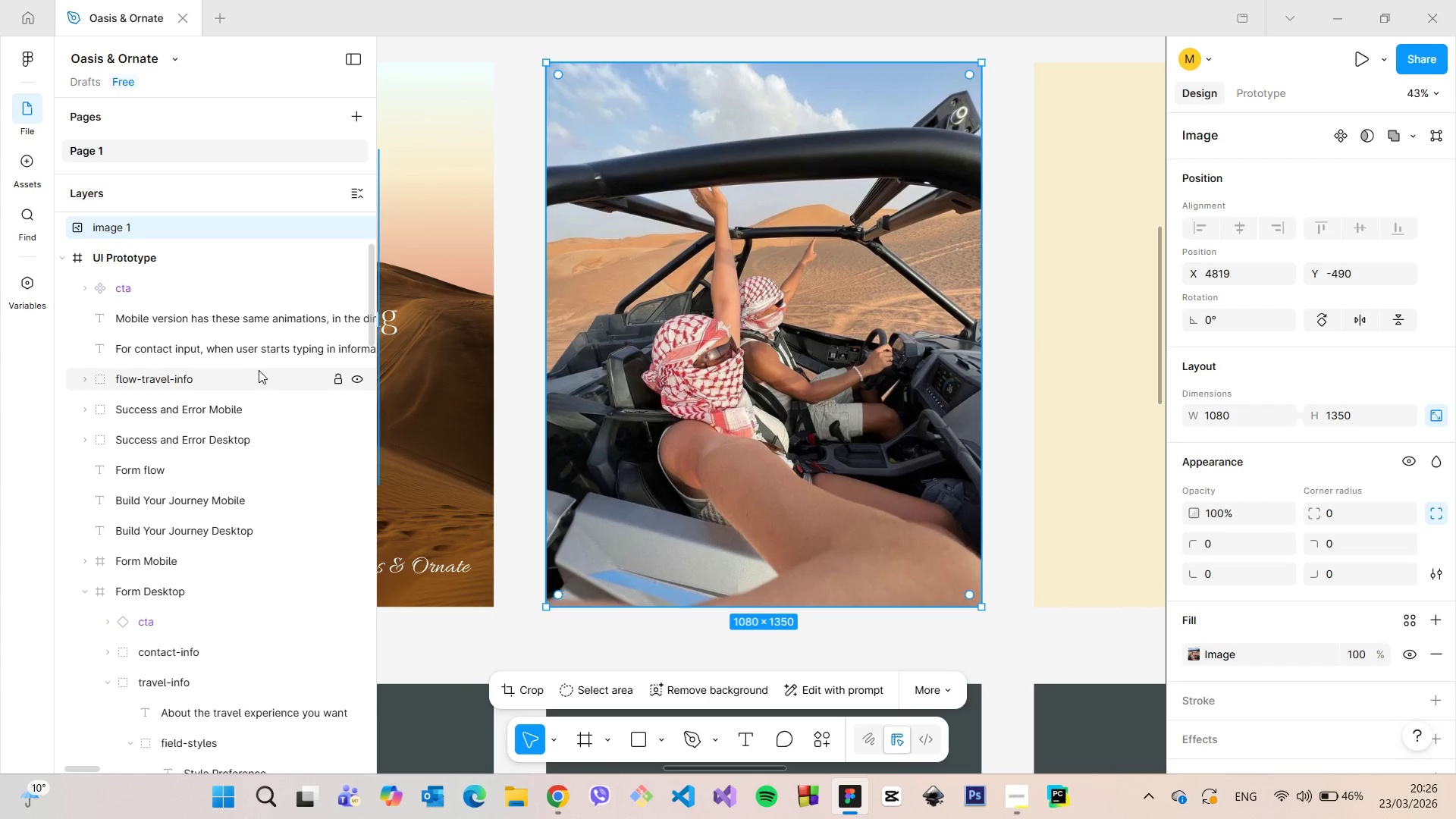 
scroll: coordinate [252, 359], scroll_direction: up, amount: 2.0
 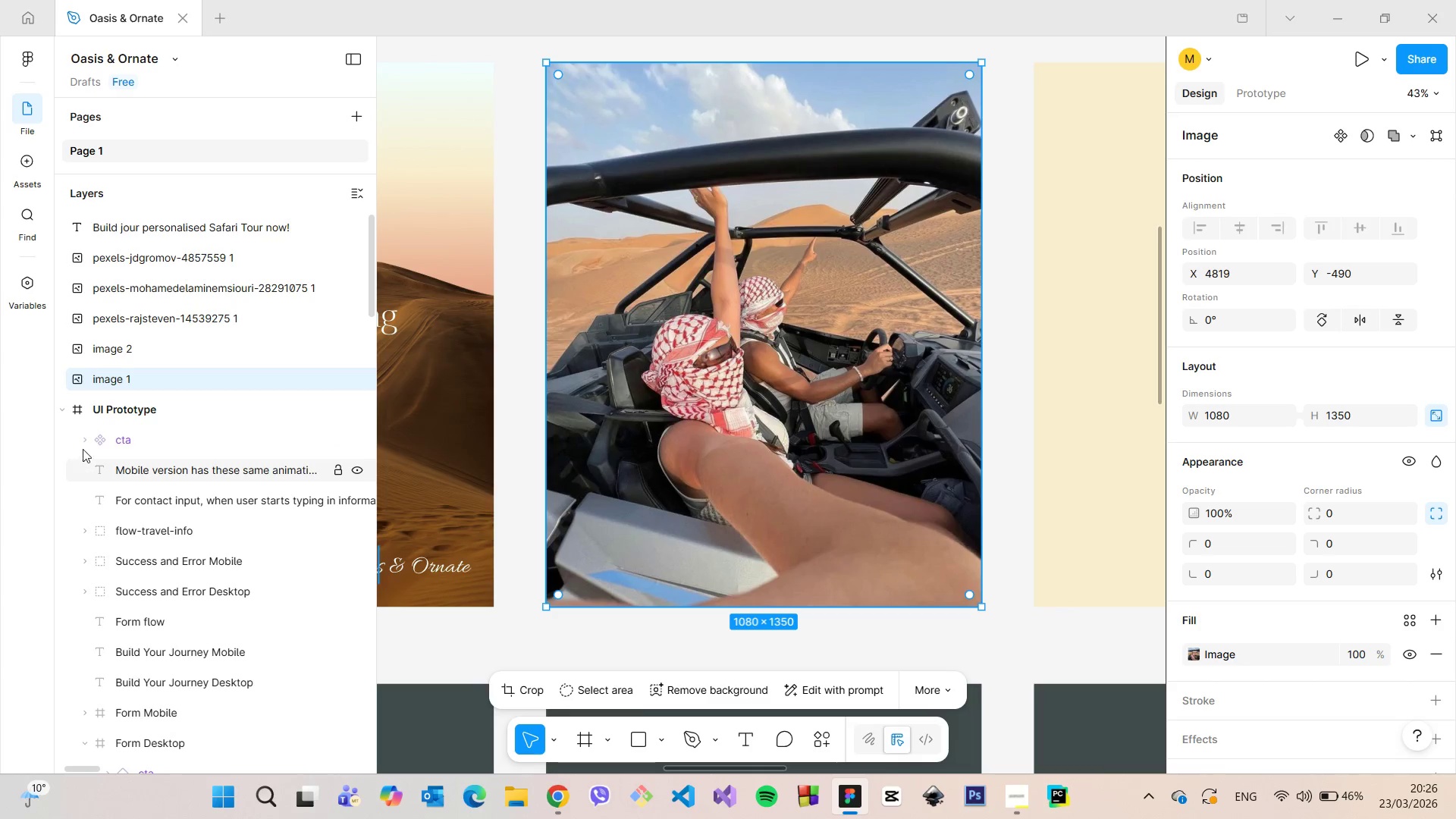 
left_click([86, 441])
 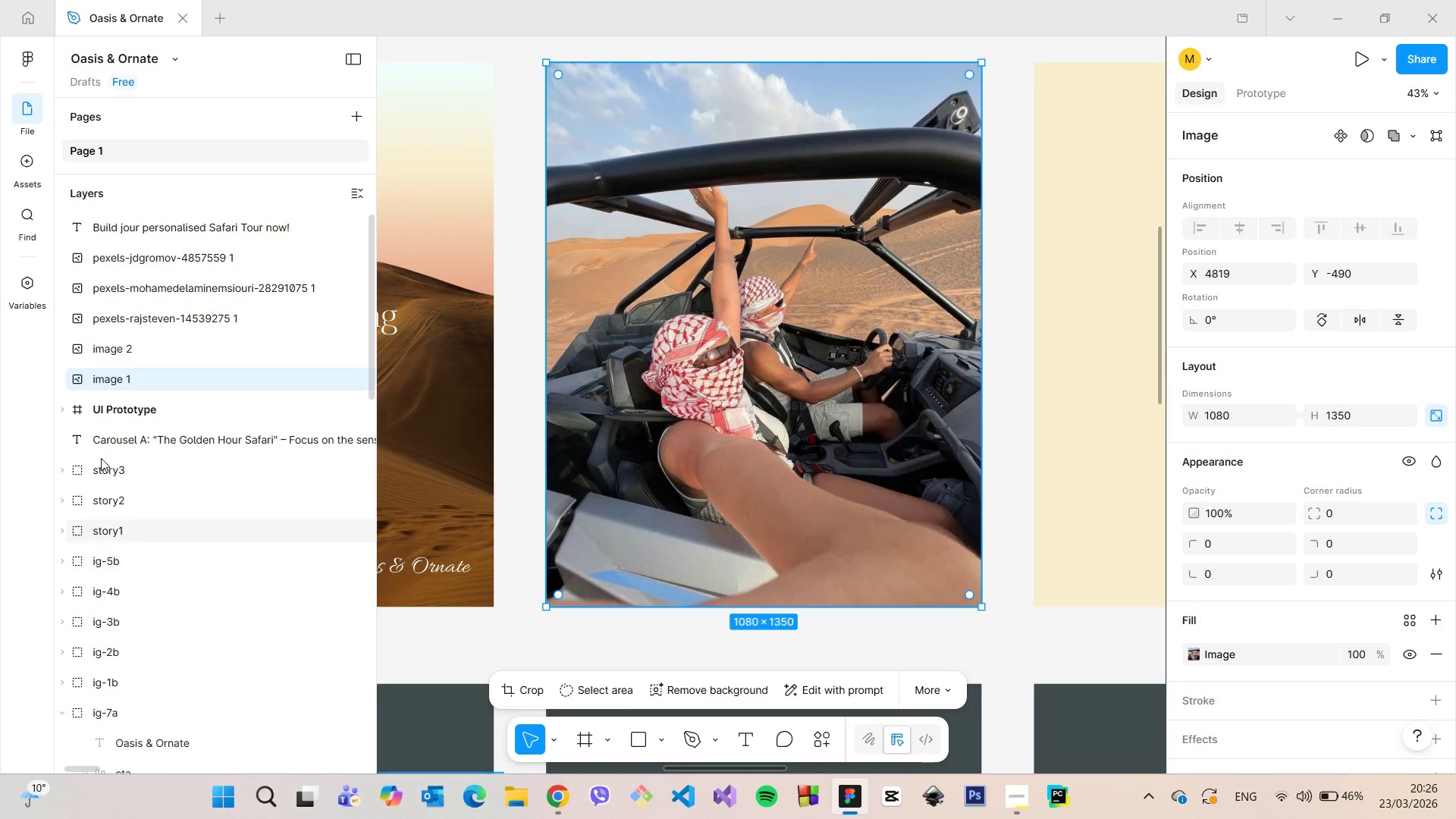 
wait(5.28)
 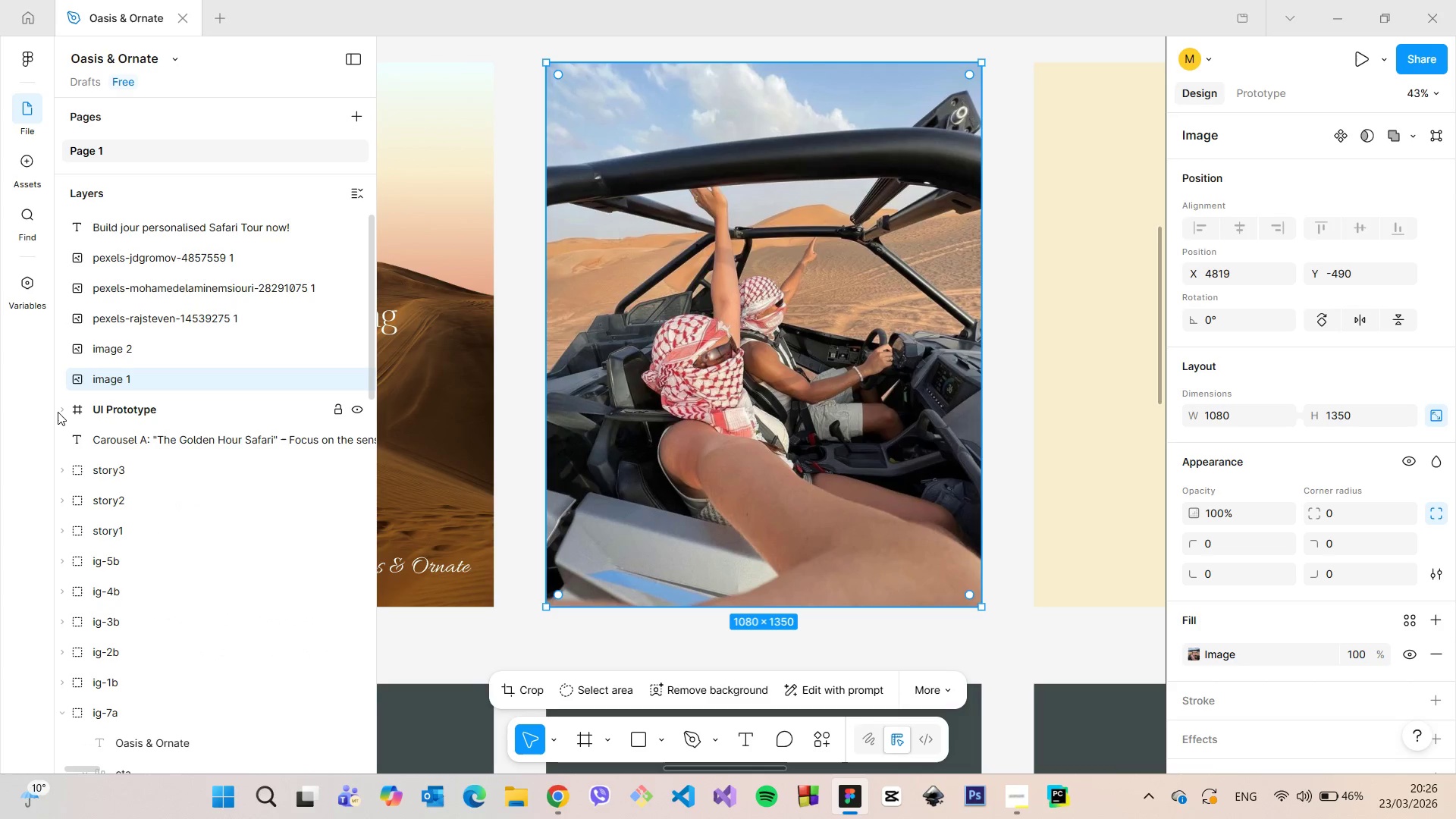 
left_click_drag(start_coordinate=[115, 382], to_coordinate=[171, 550])
 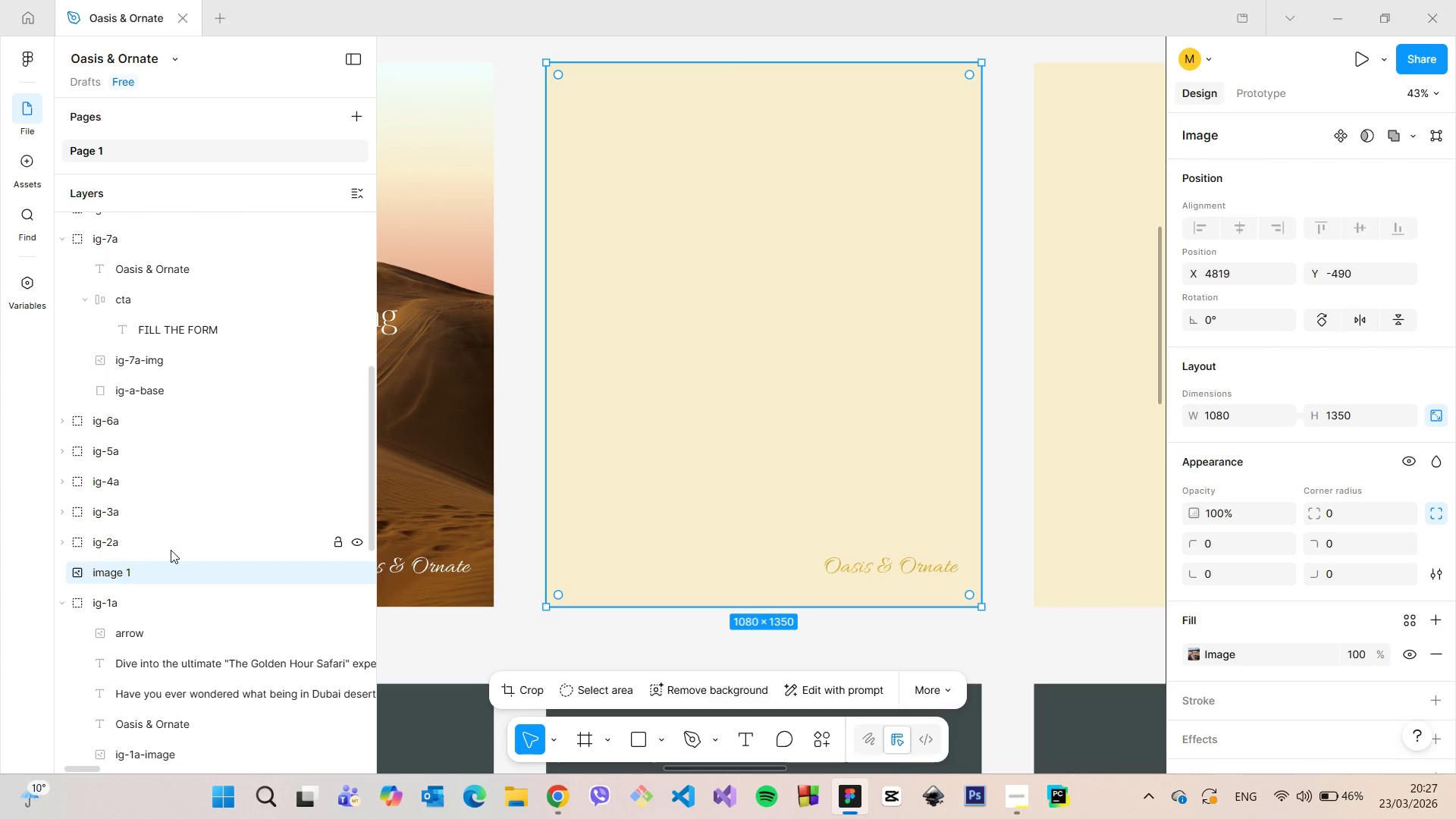 
scroll: coordinate [136, 428], scroll_direction: down, amount: 5.0
 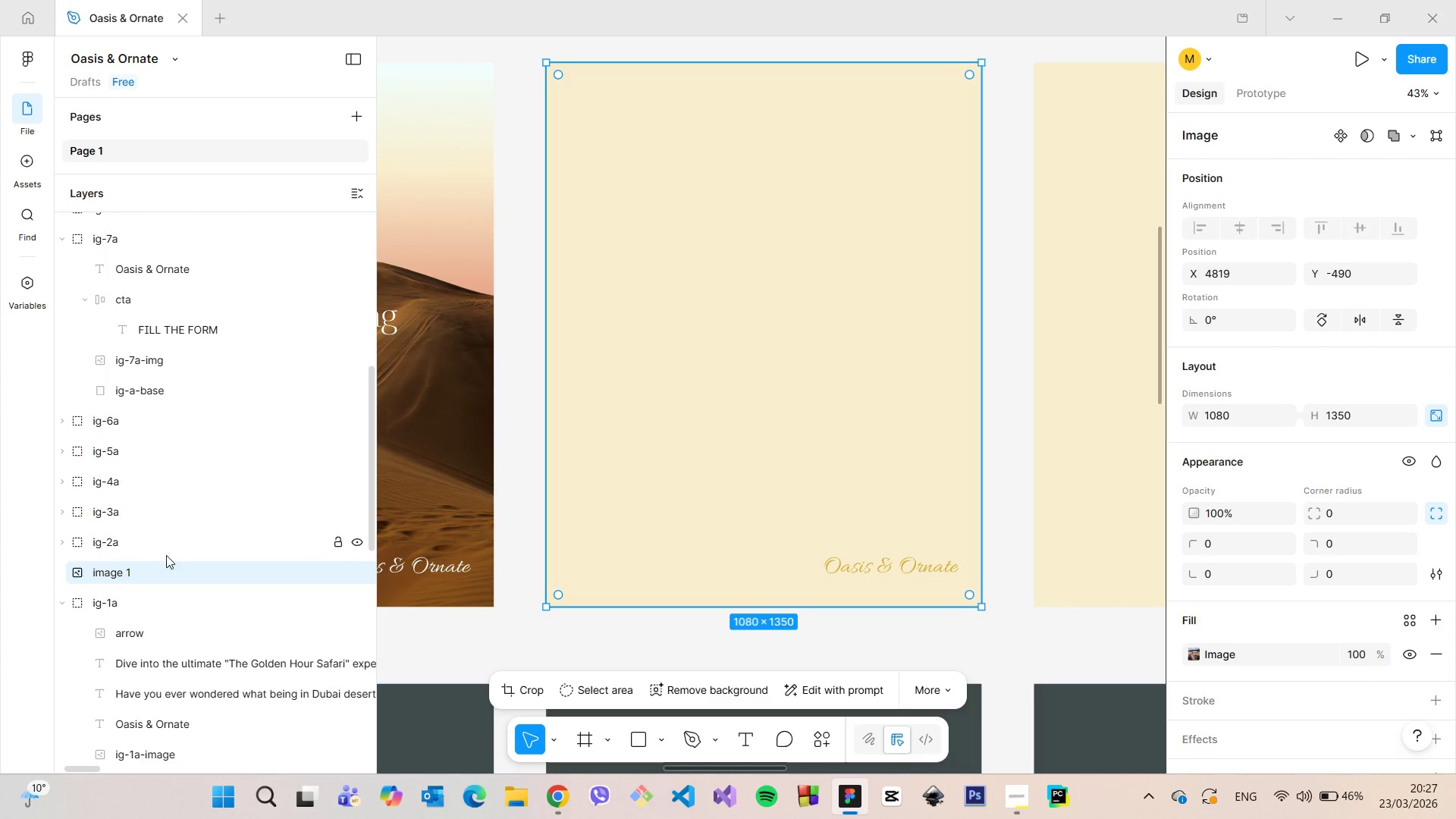 
left_click_drag(start_coordinate=[123, 569], to_coordinate=[127, 544])
 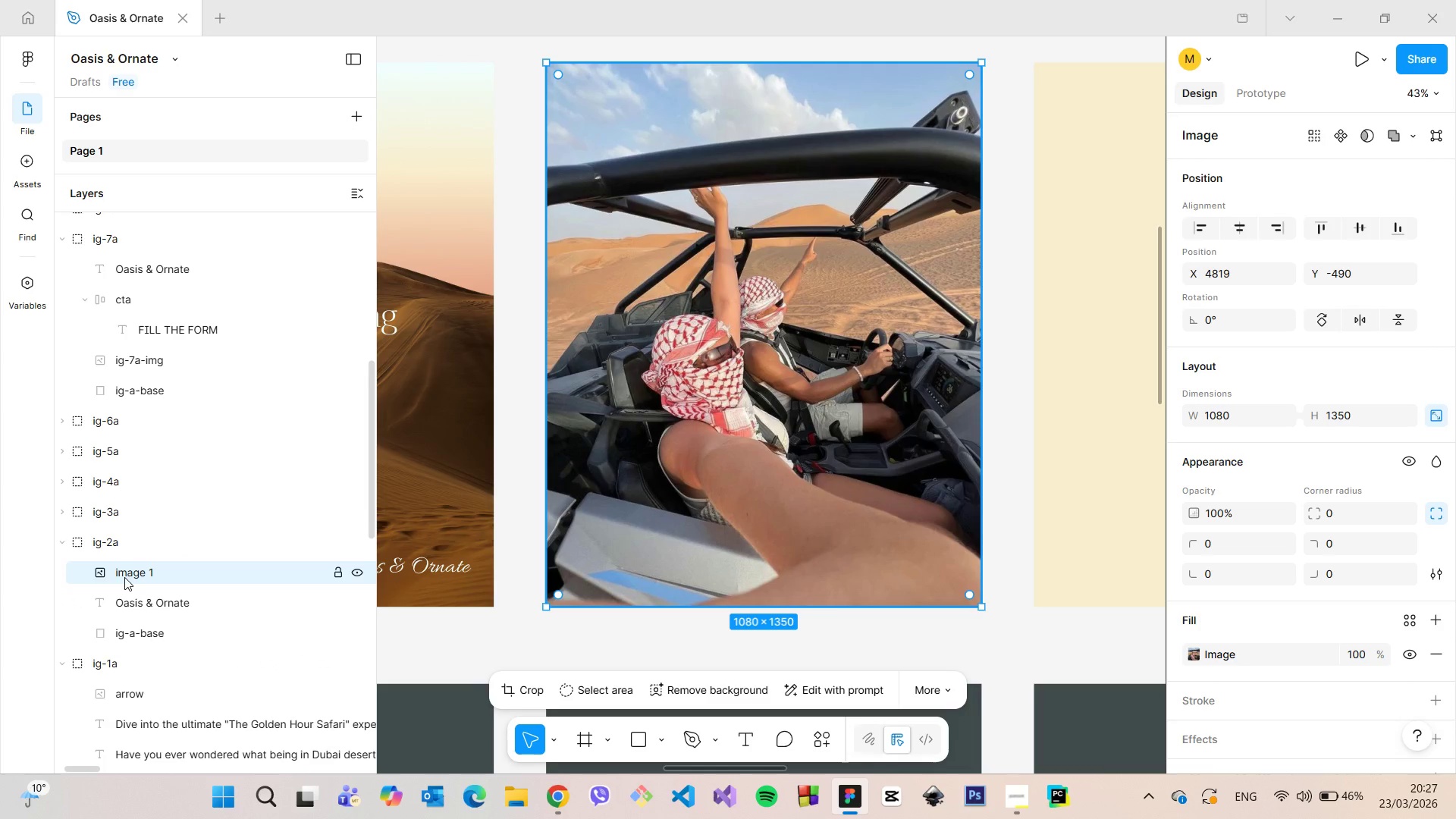 
double_click([124, 577])
 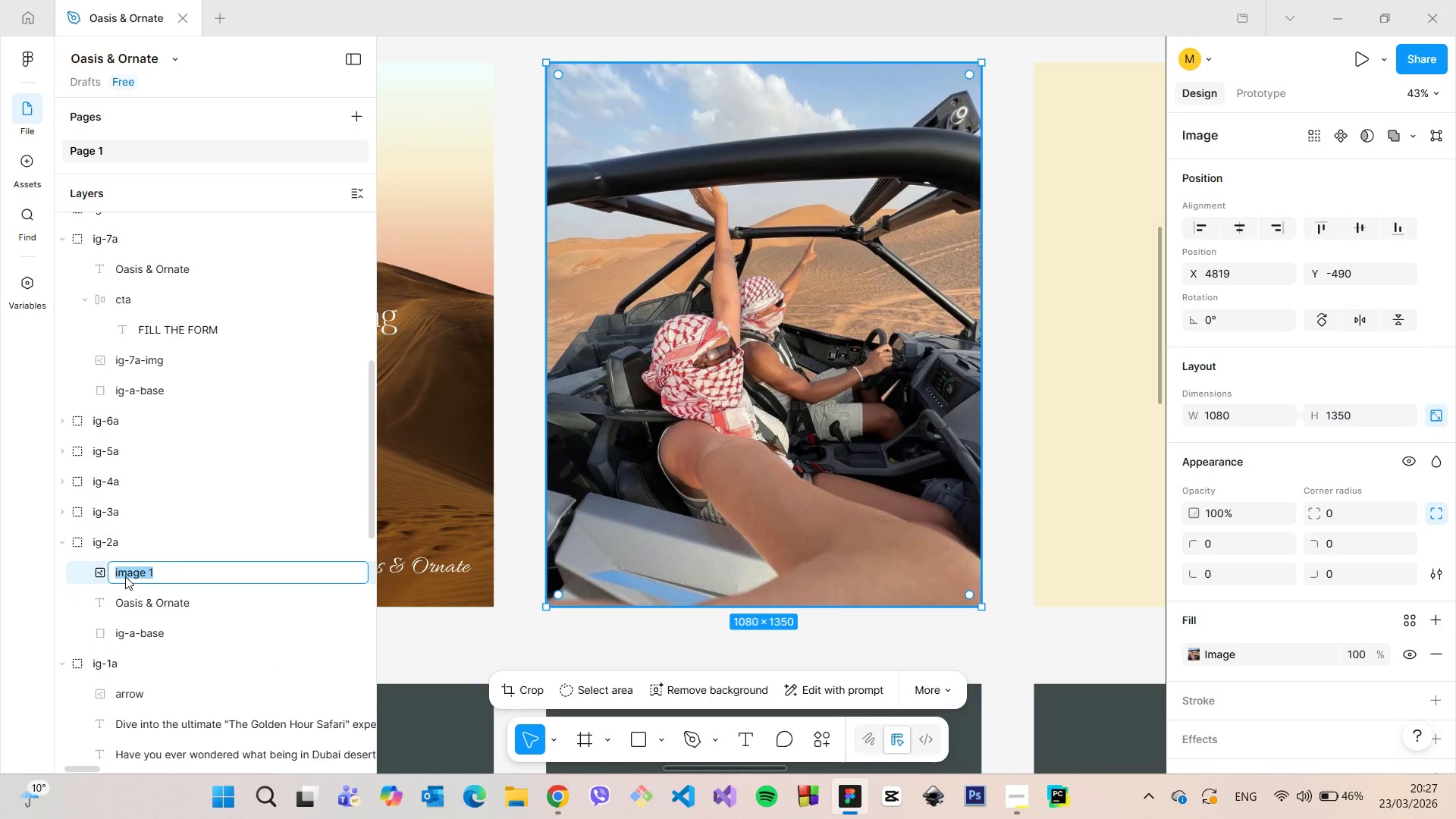 
type(ig-1)
key(Backspace)
type(2a-img)
 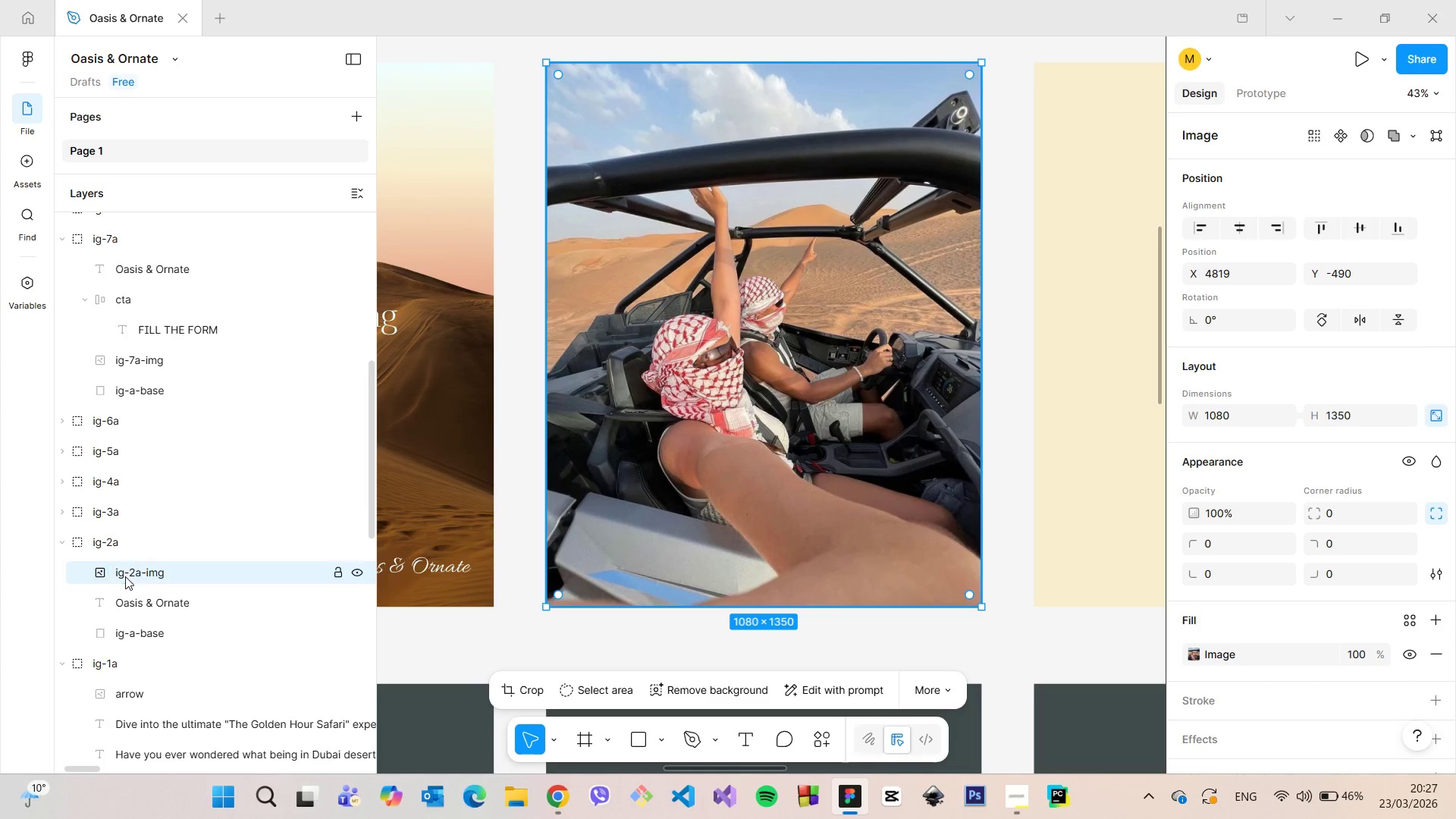 
key(Enter)
 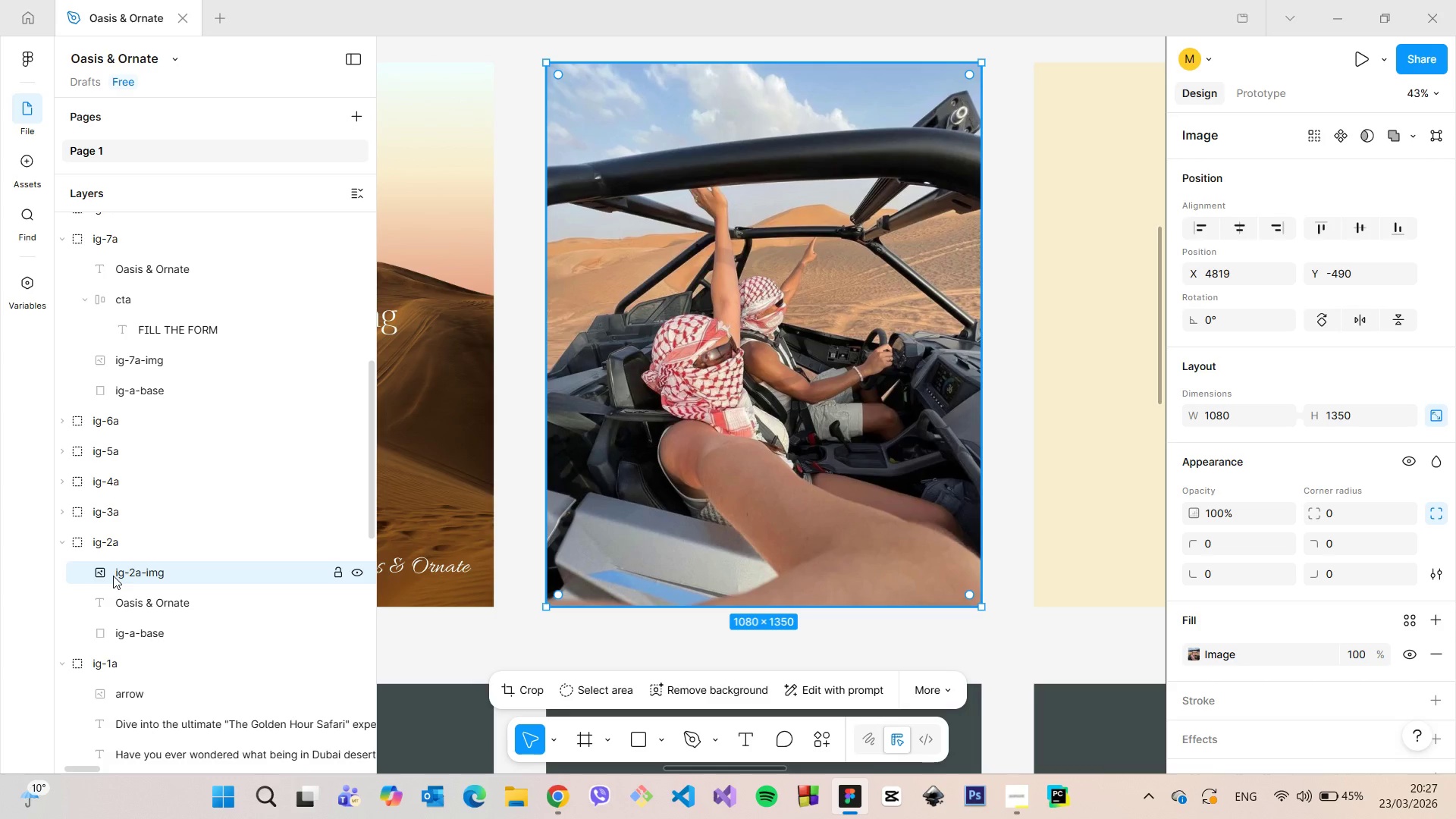 
wait(9.97)
 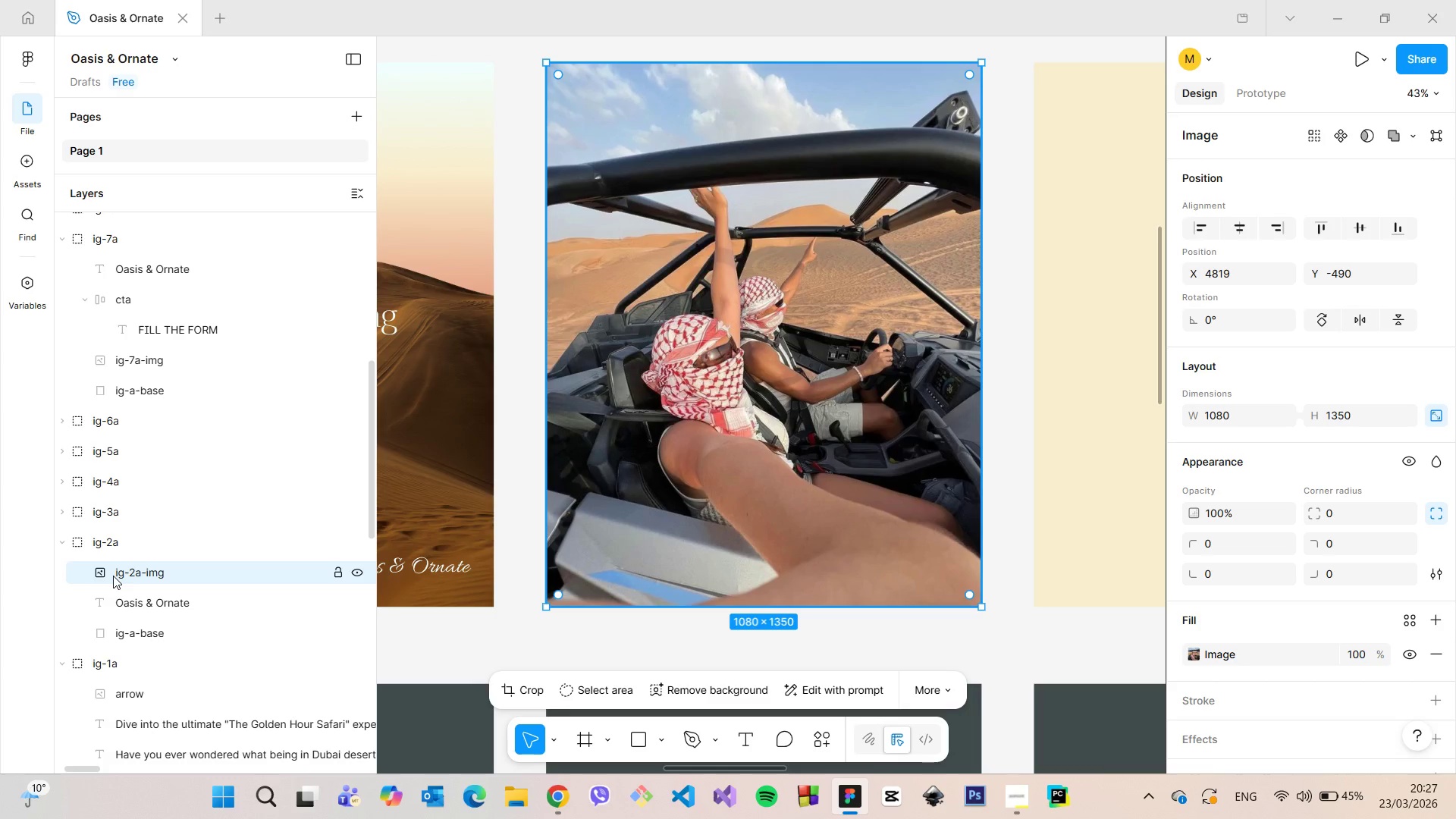 
left_click([1009, 370])
 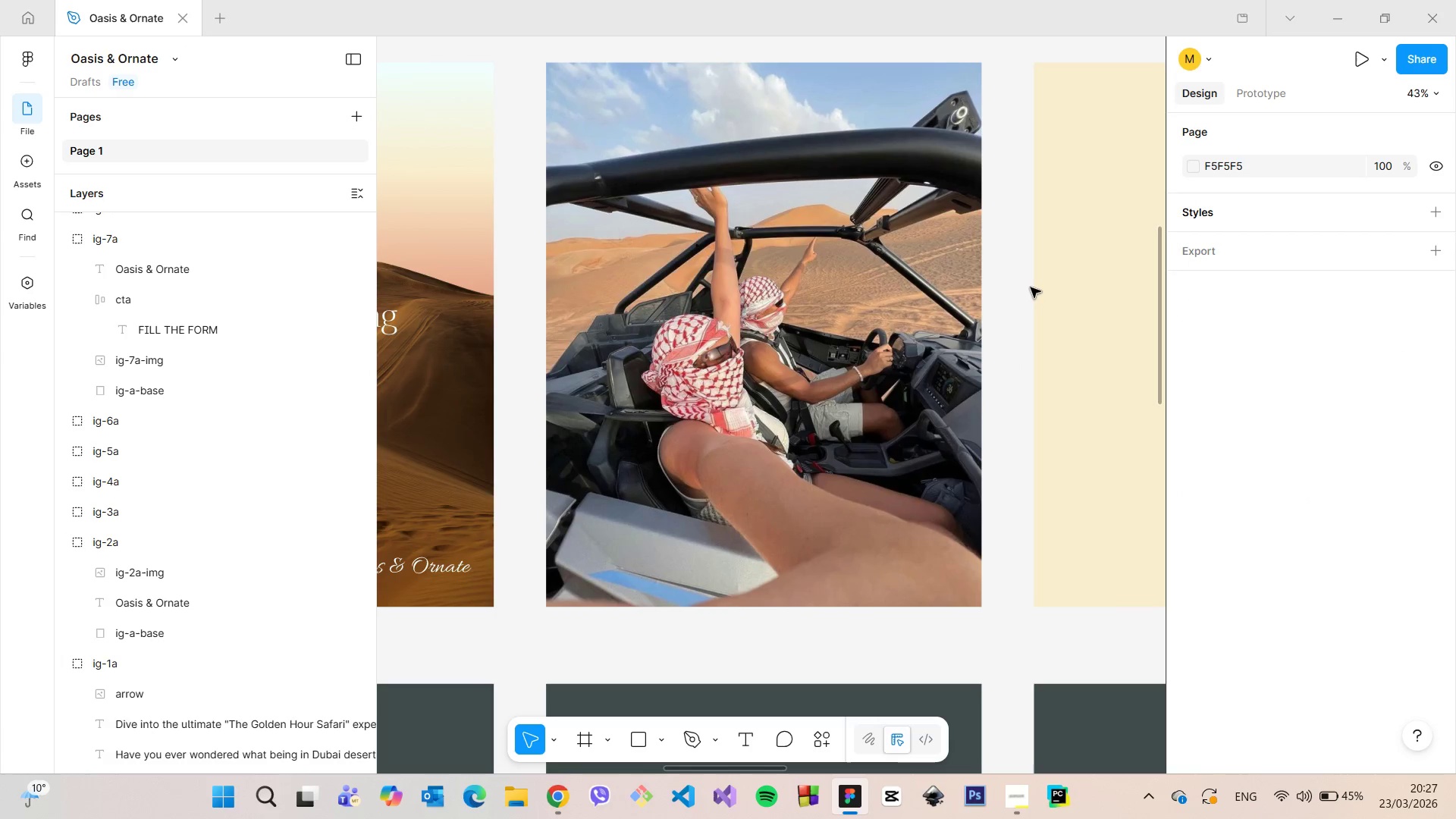 
scroll: coordinate [989, 265], scroll_direction: down, amount: 29.0
 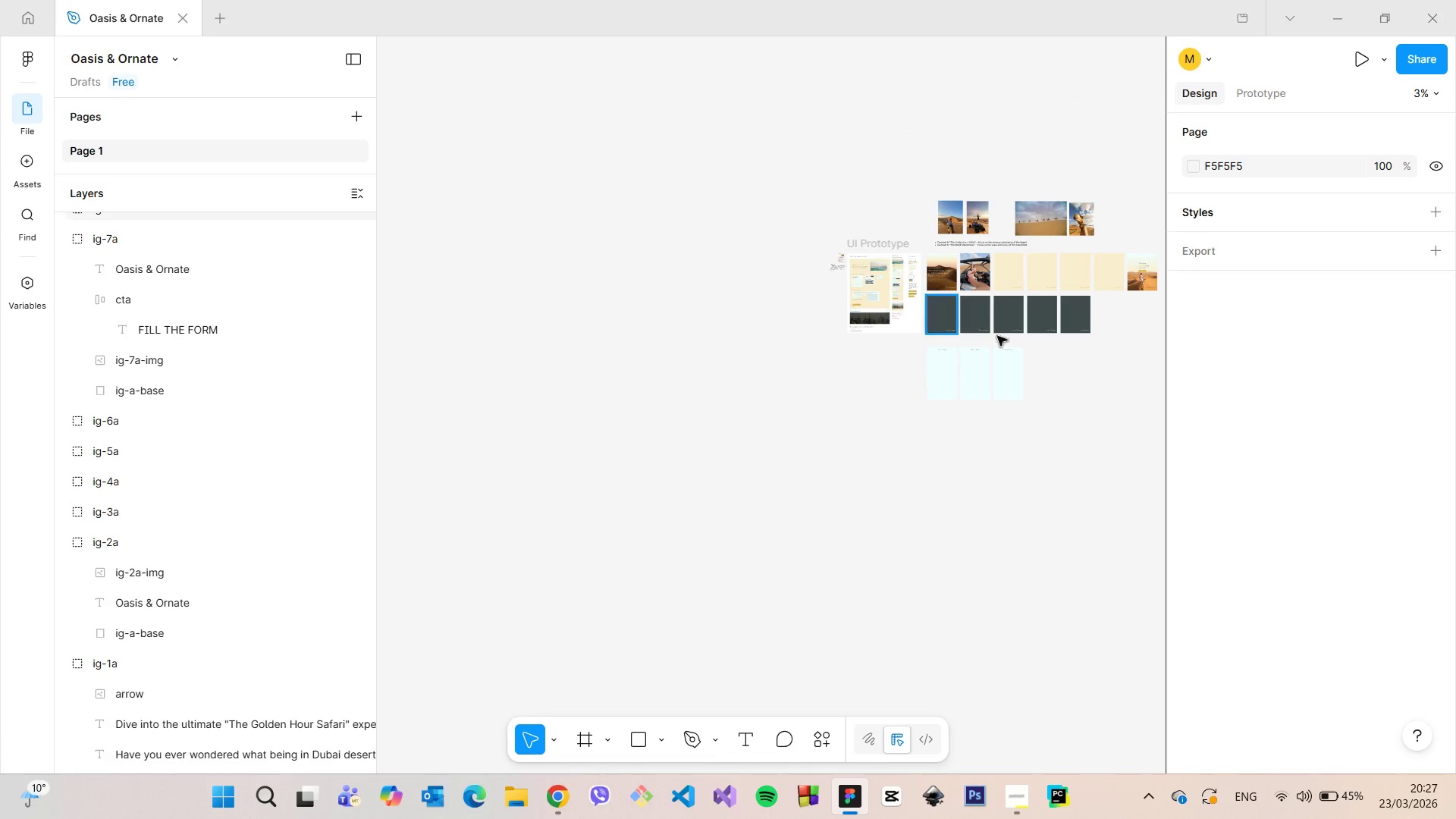 
left_click([1134, 339])
 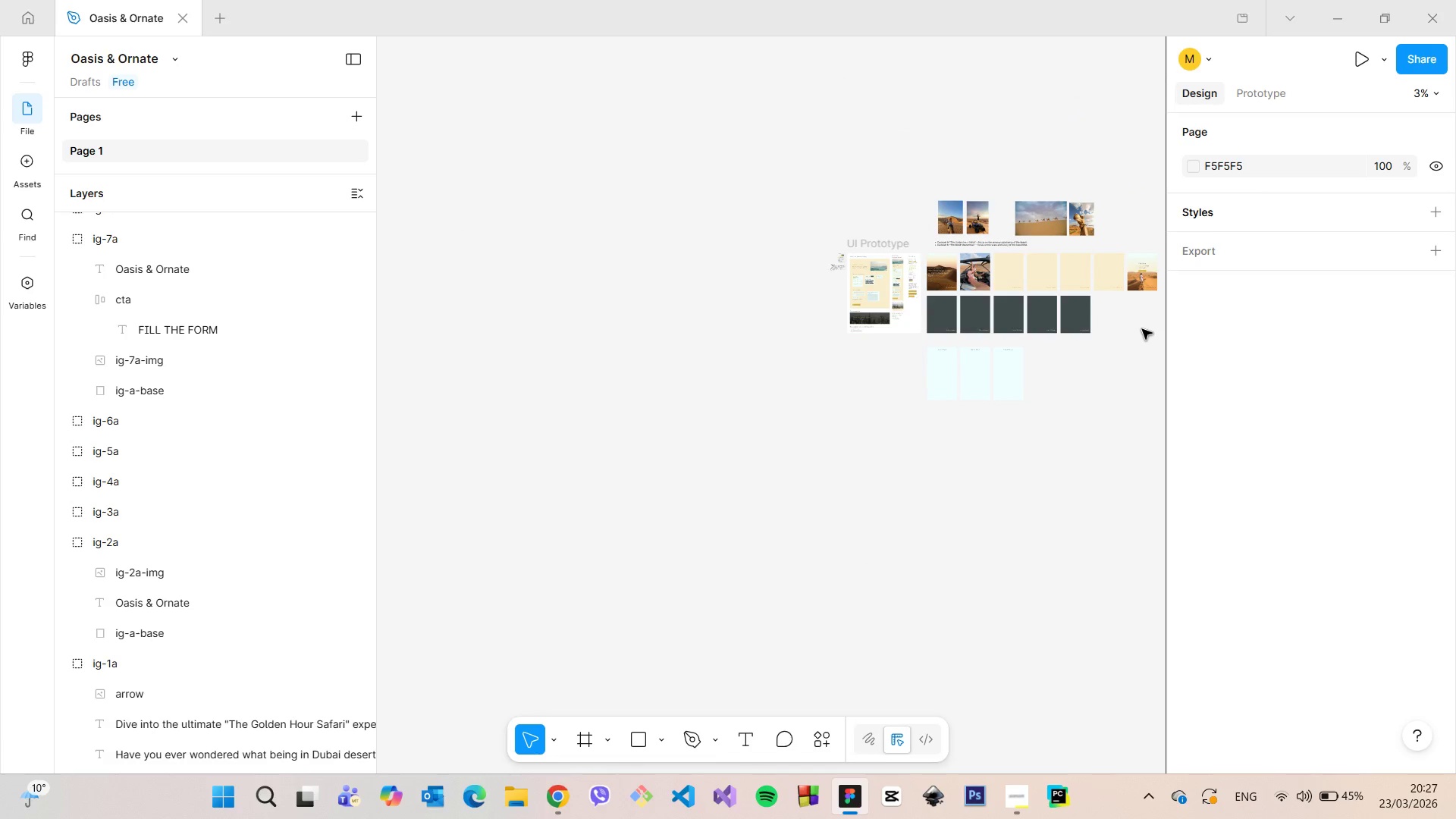 
scroll: coordinate [1157, 240], scroll_direction: up, amount: 18.0
 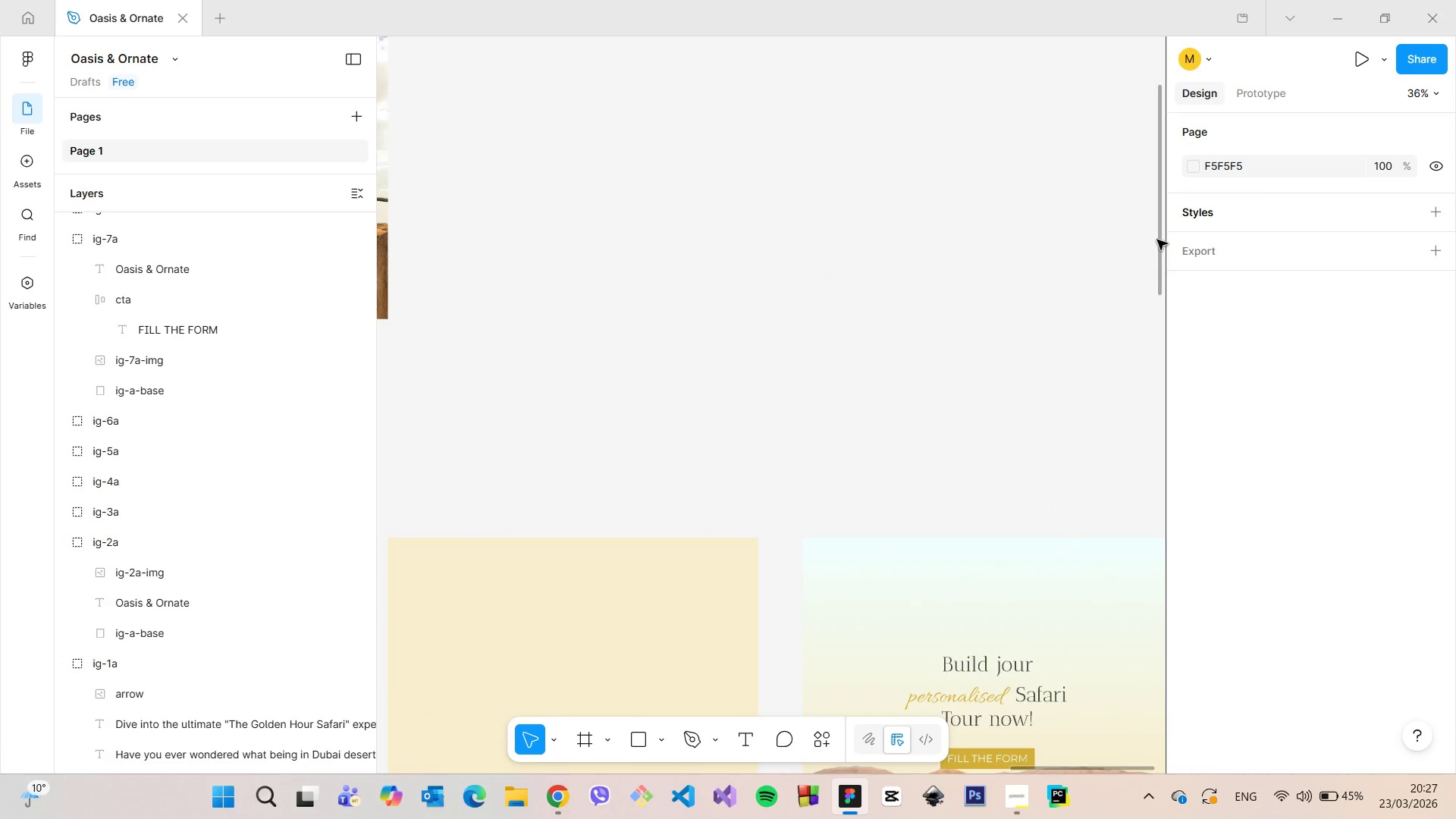 
scroll: coordinate [818, 315], scroll_direction: down, amount: 12.0
 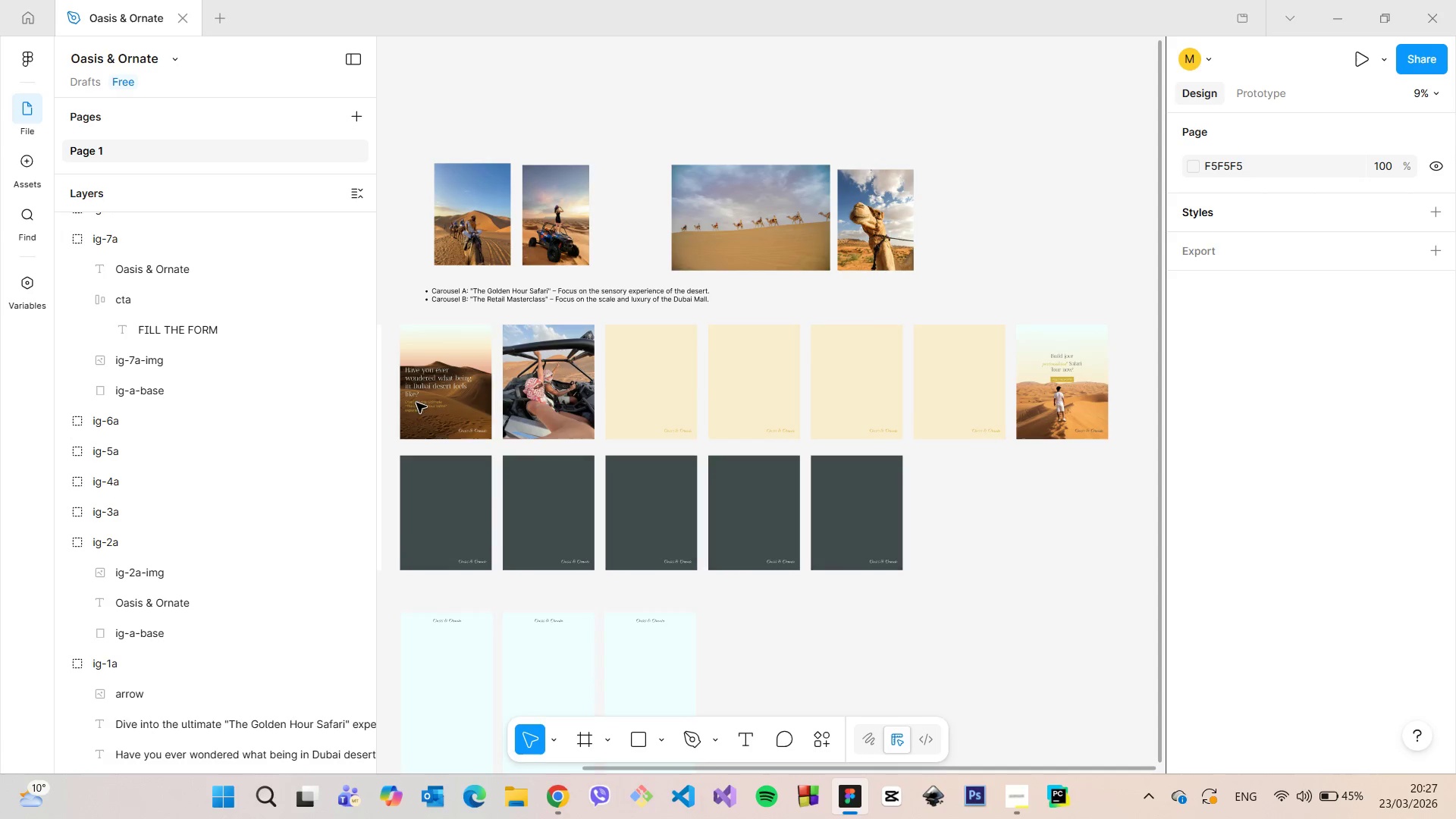 
scroll: coordinate [388, 370], scroll_direction: up, amount: 11.0
 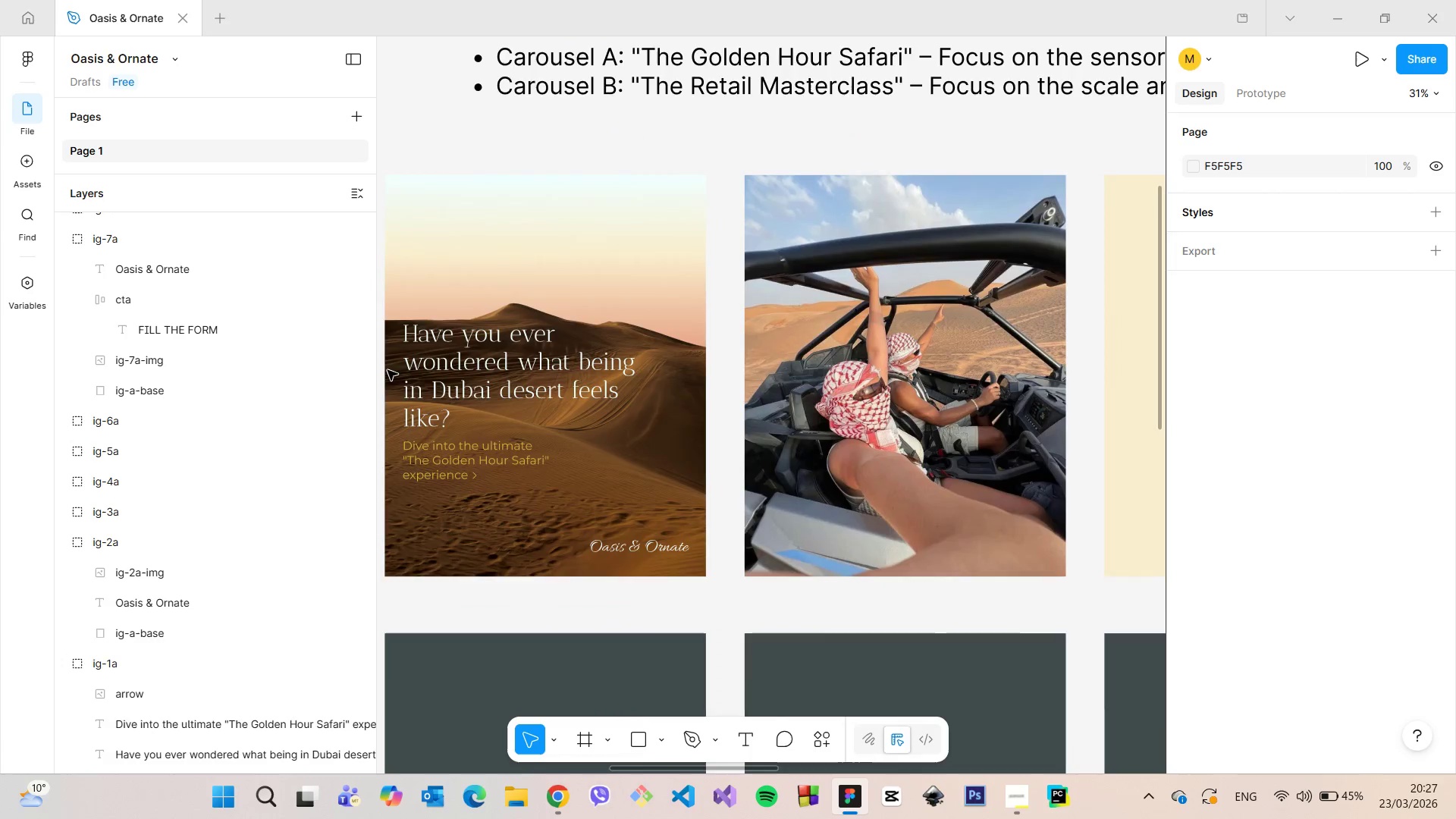 
scroll: coordinate [388, 370], scroll_direction: down, amount: 4.0
 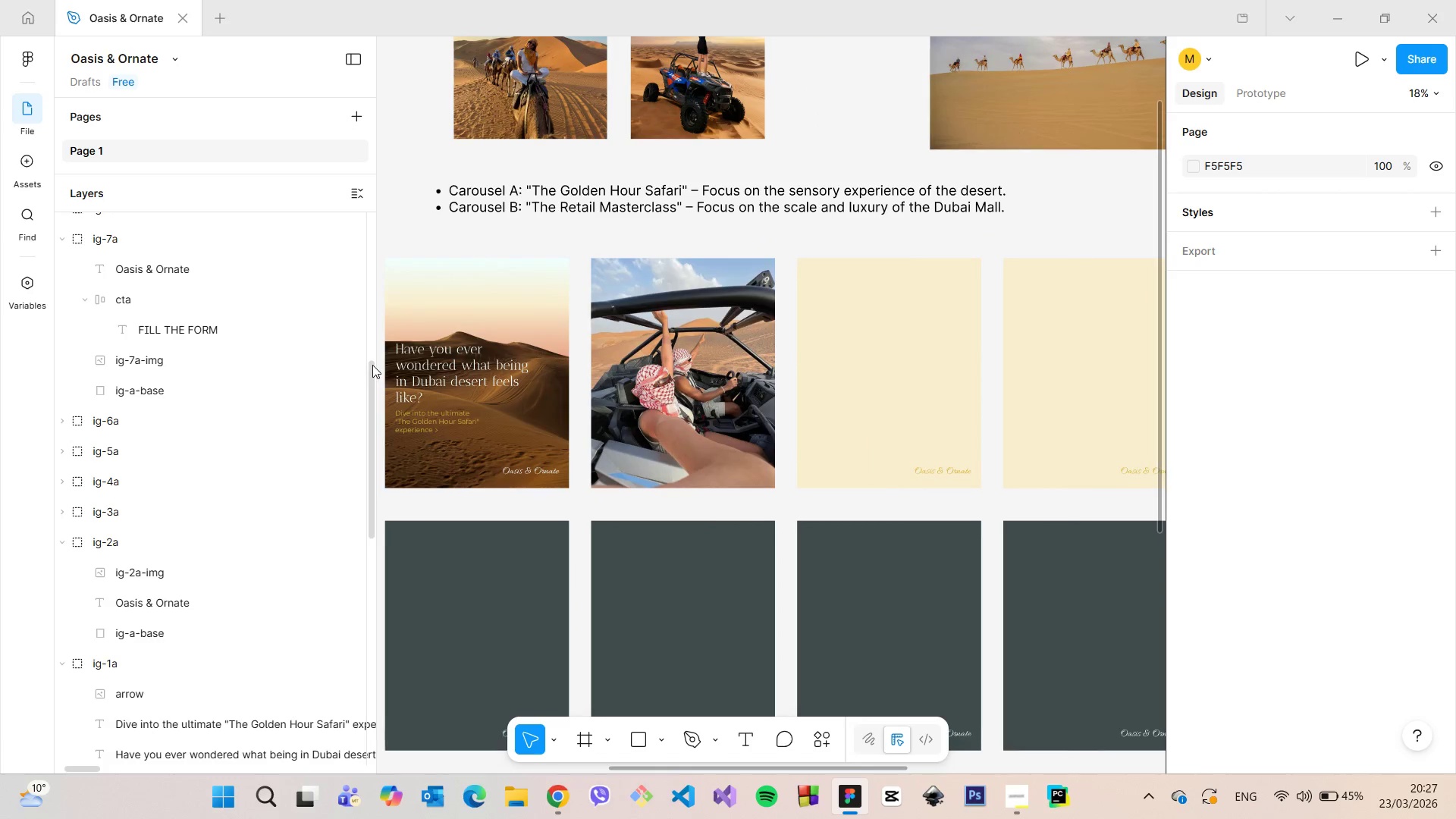 
scroll: coordinate [395, 235], scroll_direction: up, amount: 15.0
 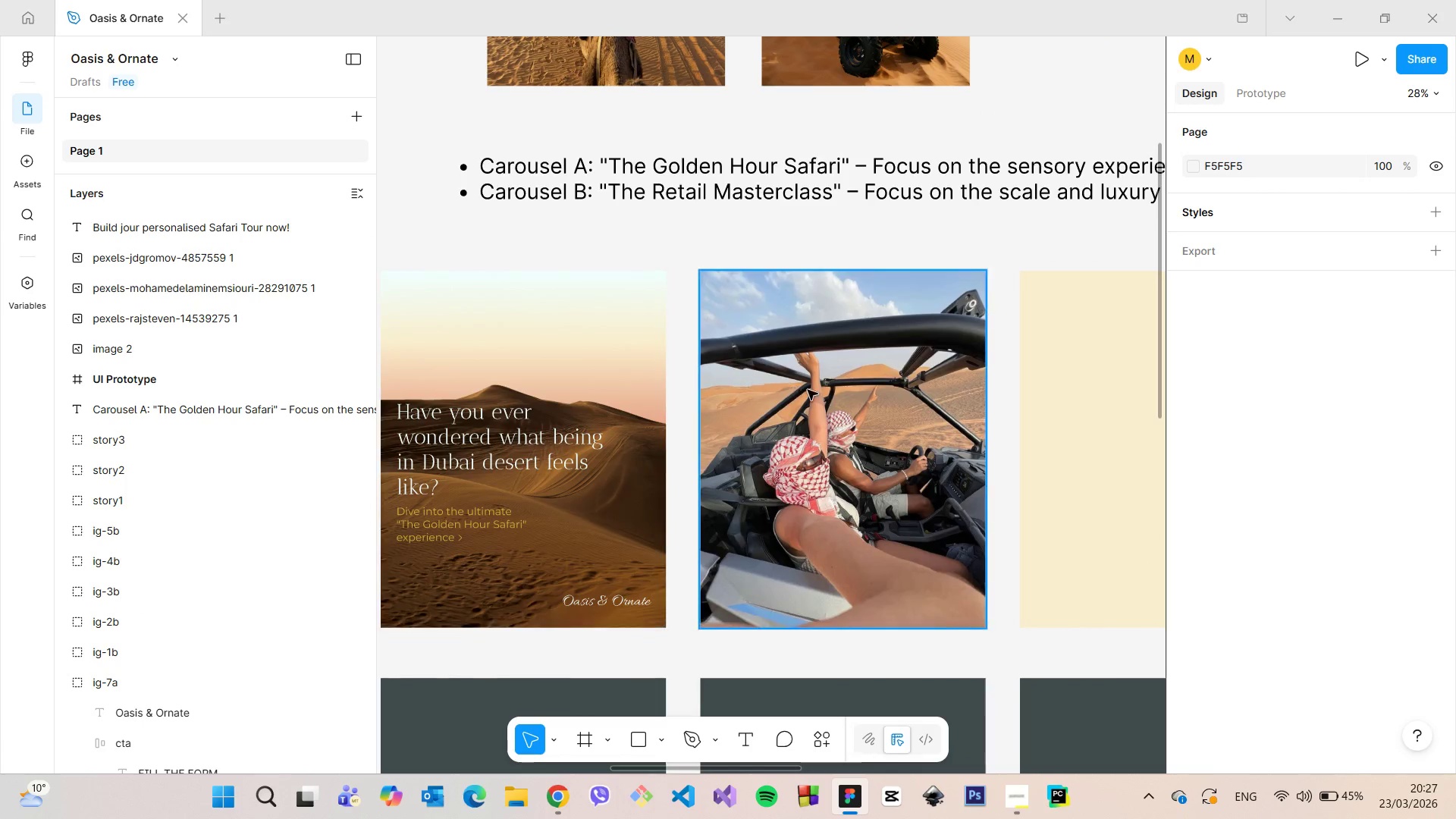 
left_click([808, 390])
 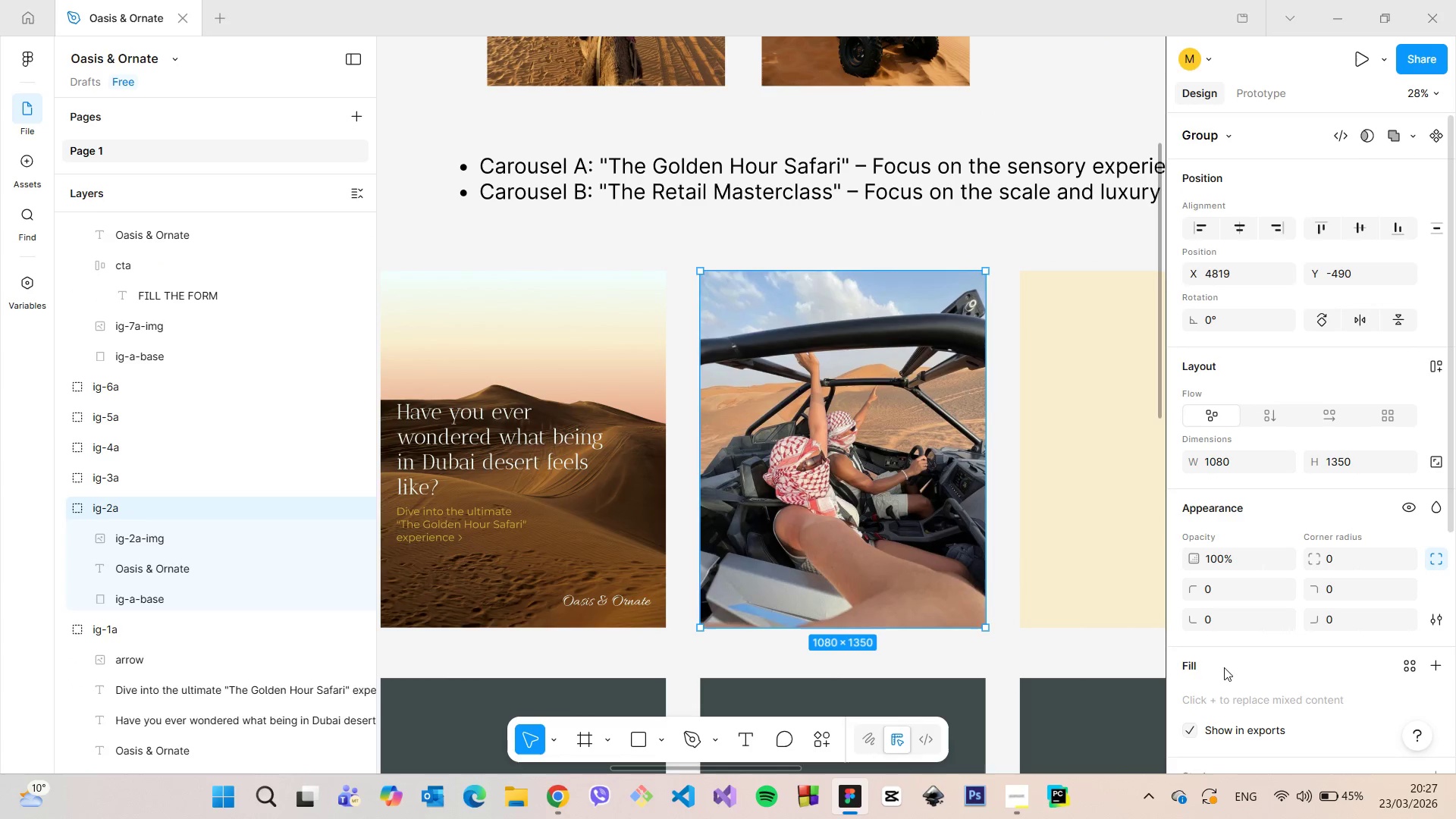 
scroll: coordinate [1194, 576], scroll_direction: down, amount: 4.0
 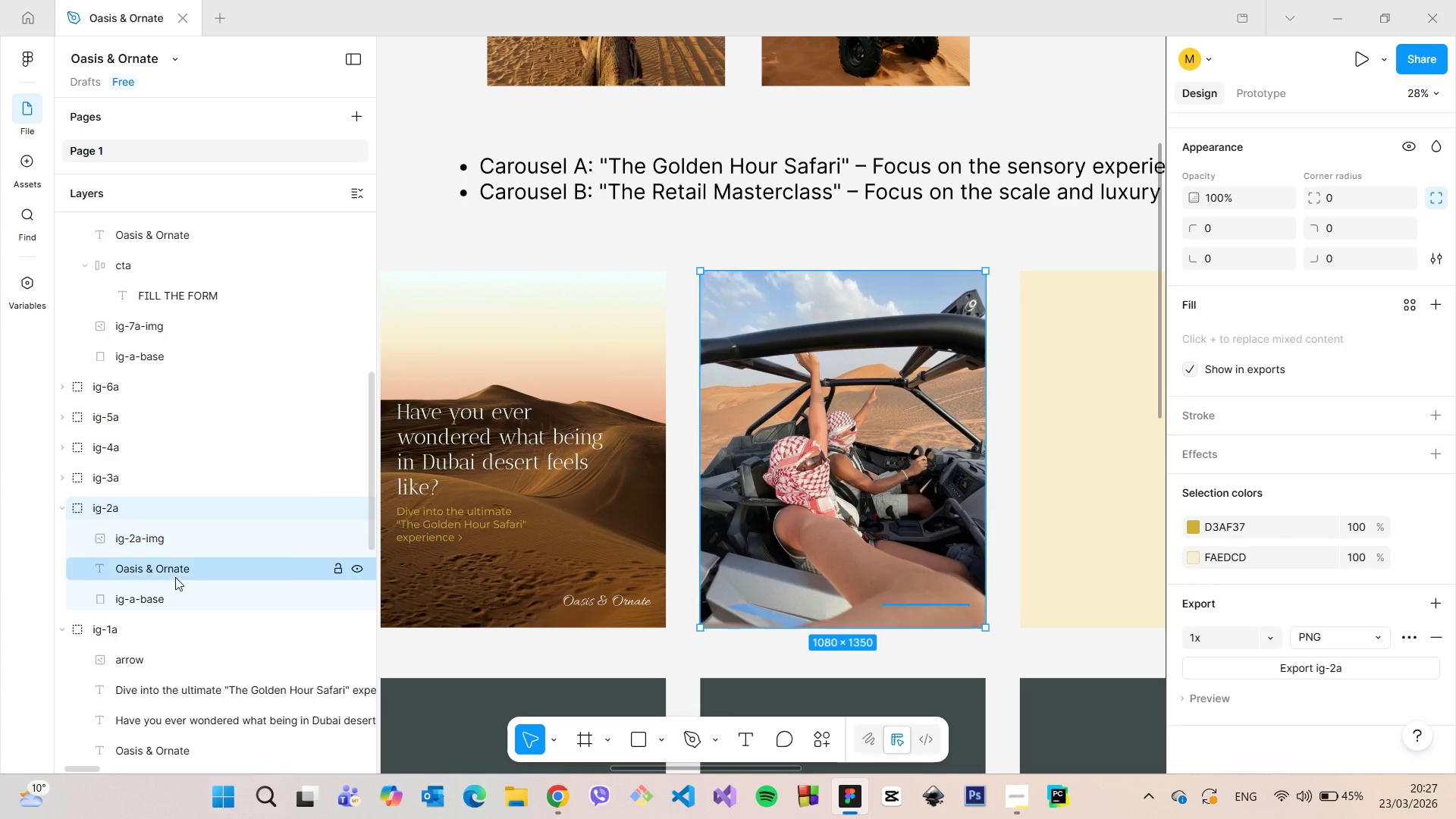 
left_click([162, 532])
 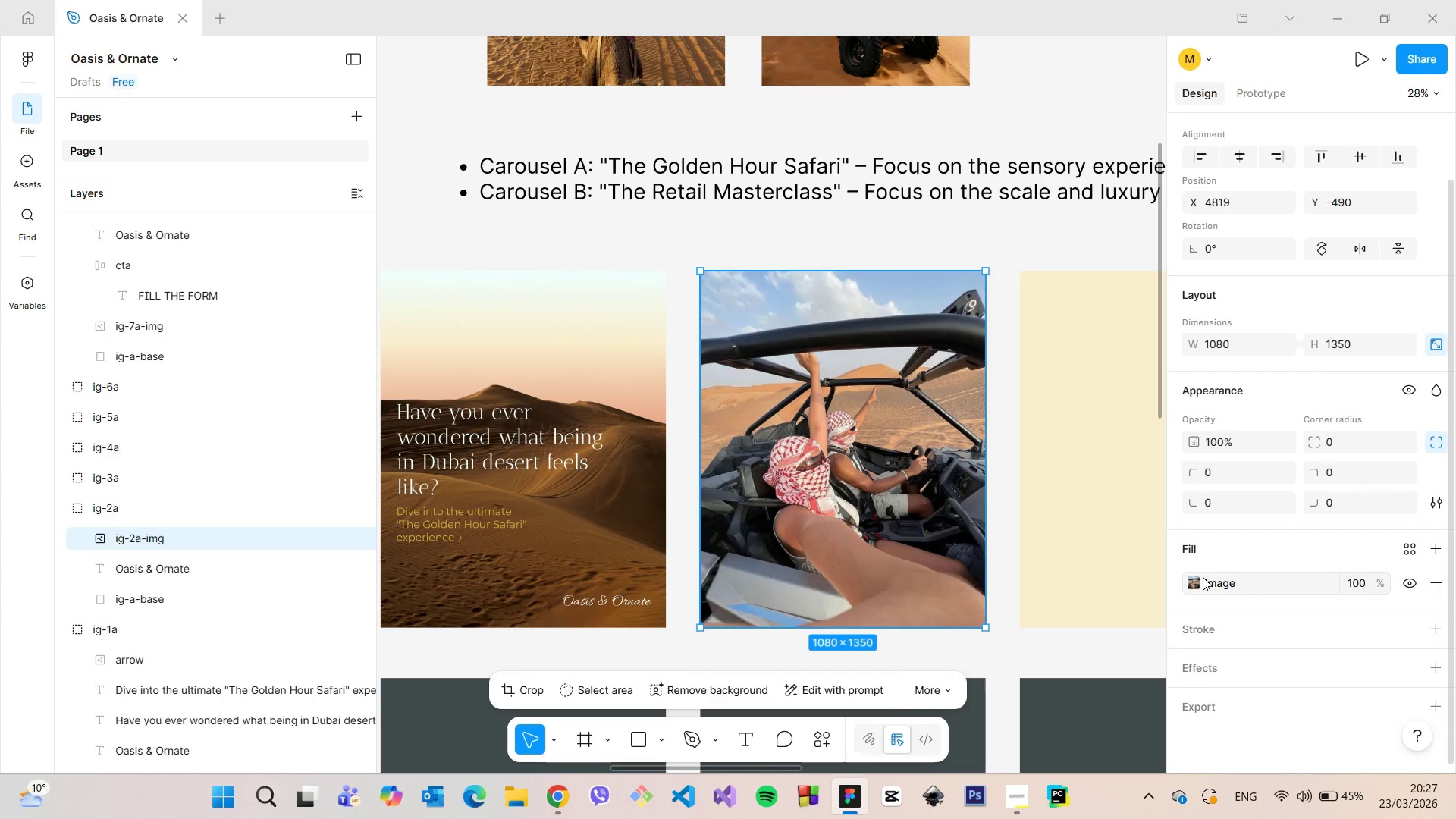 
left_click([1193, 575])
 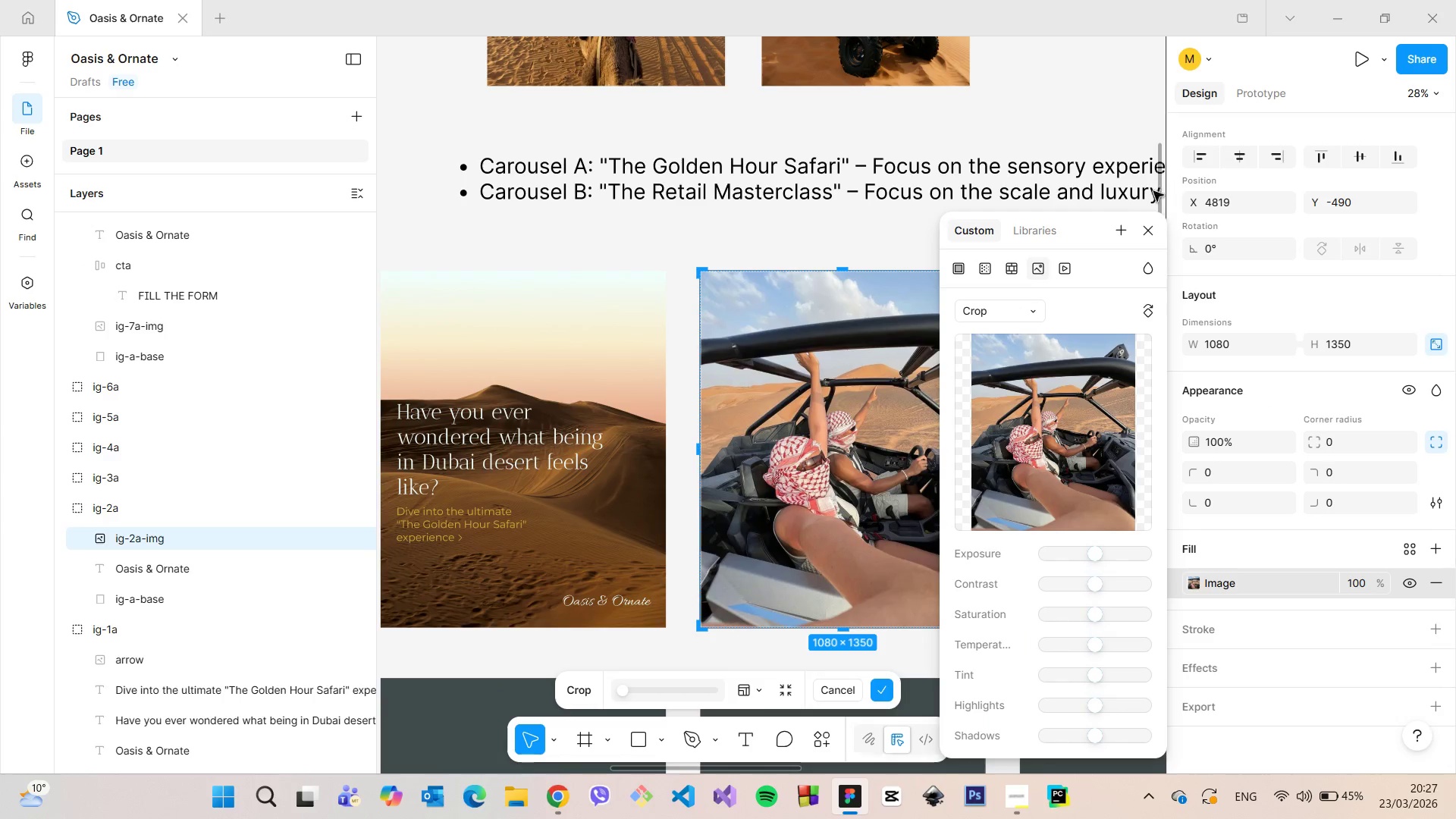 
left_click_drag(start_coordinate=[1078, 230], to_coordinate=[1228, 163])
 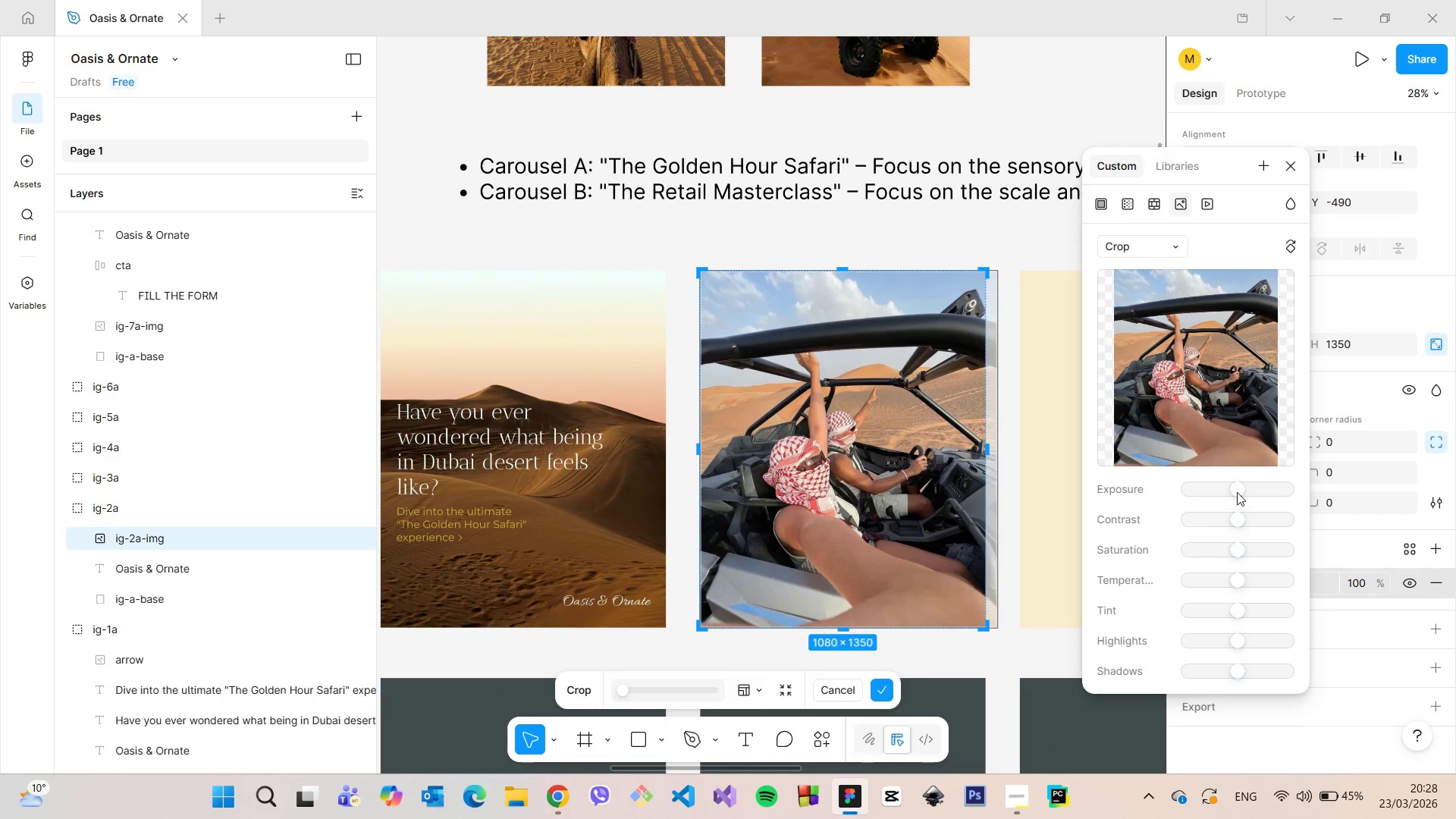 
left_click_drag(start_coordinate=[1236, 491], to_coordinate=[1225, 491])
 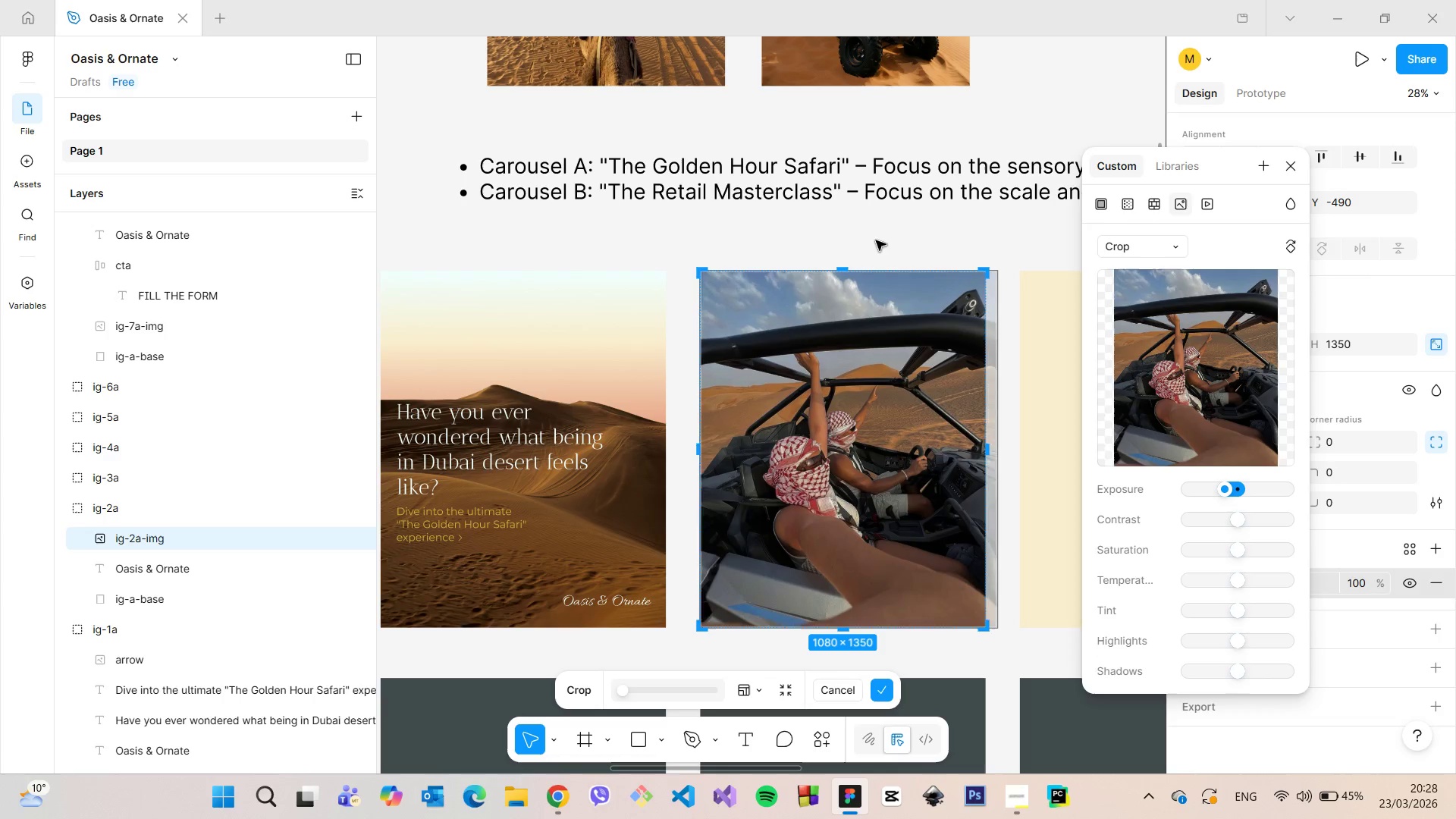 
left_click([876, 240])
 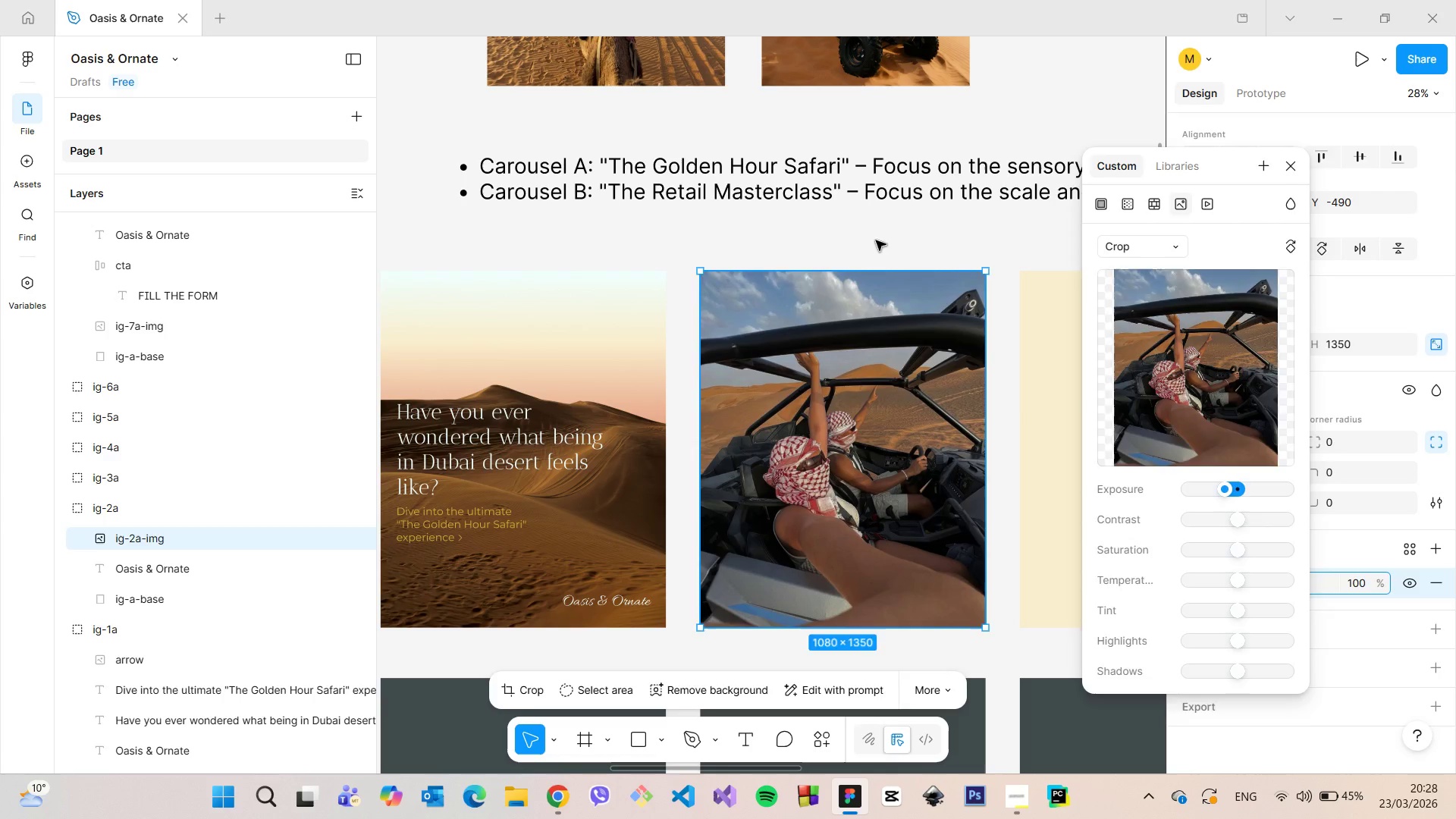 
left_click([876, 240])
 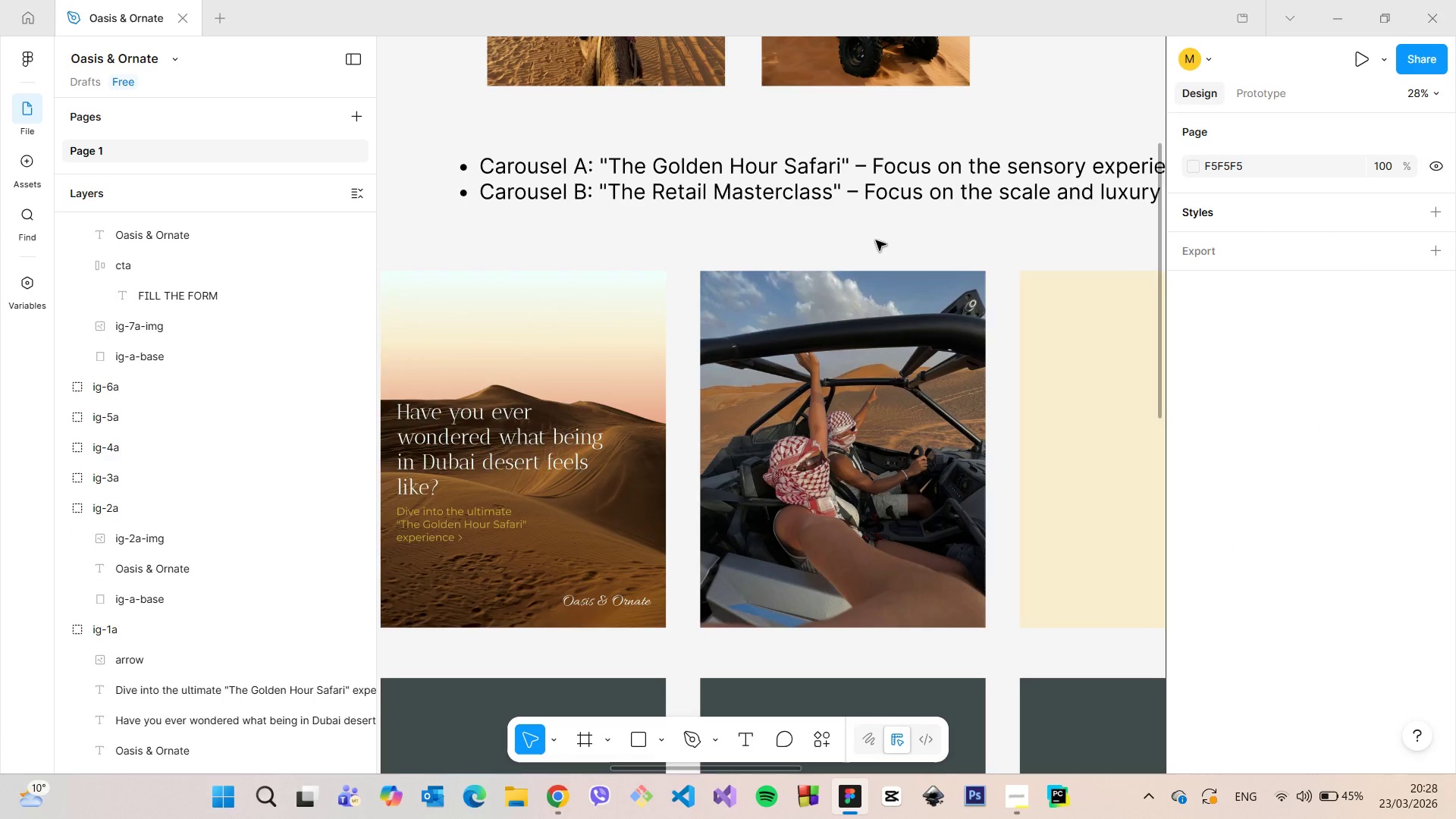 
scroll: coordinate [876, 240], scroll_direction: down, amount: 3.0
 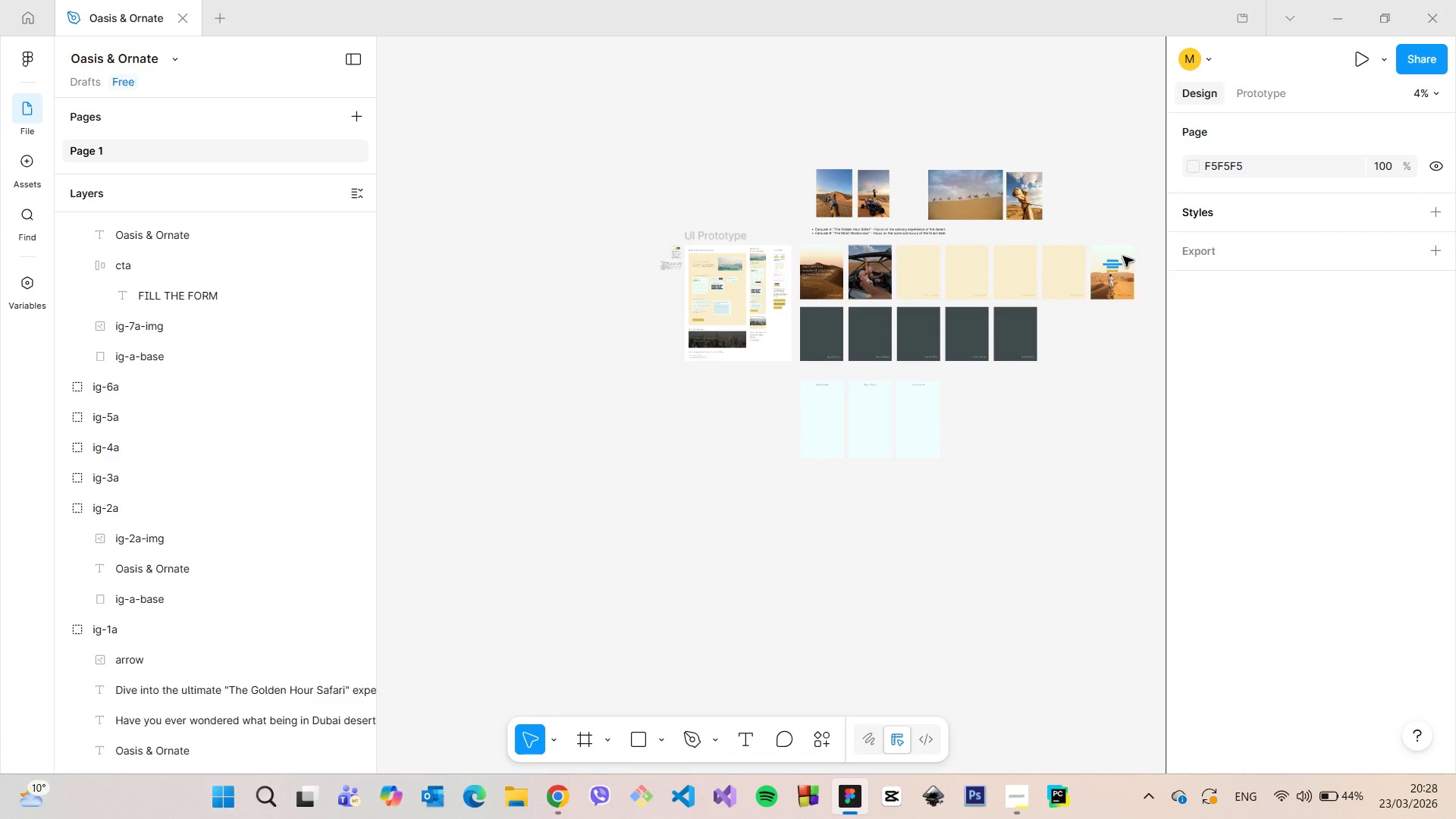 
scroll: coordinate [820, 215], scroll_direction: up, amount: 17.0
 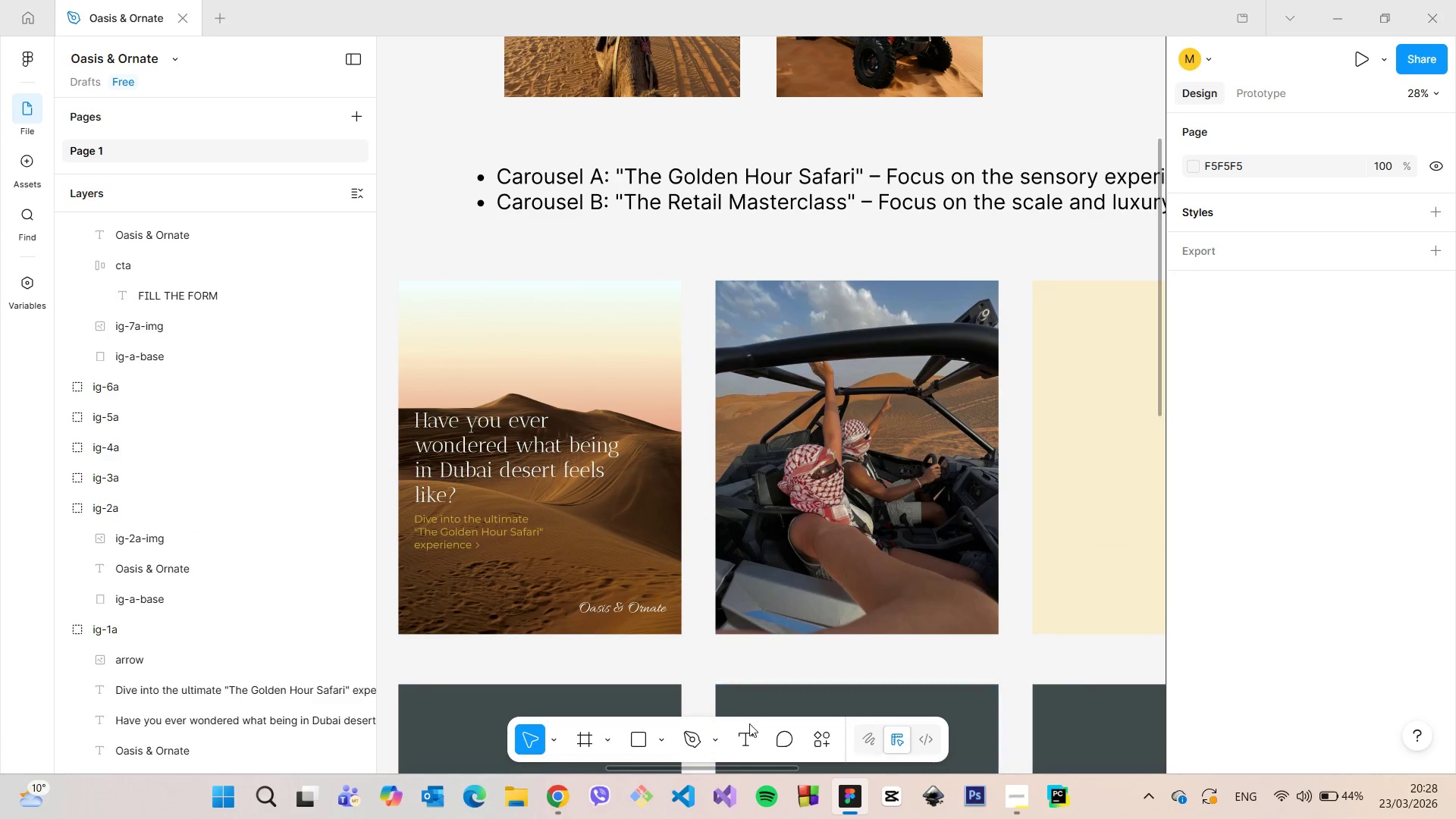 
left_click([743, 728])
 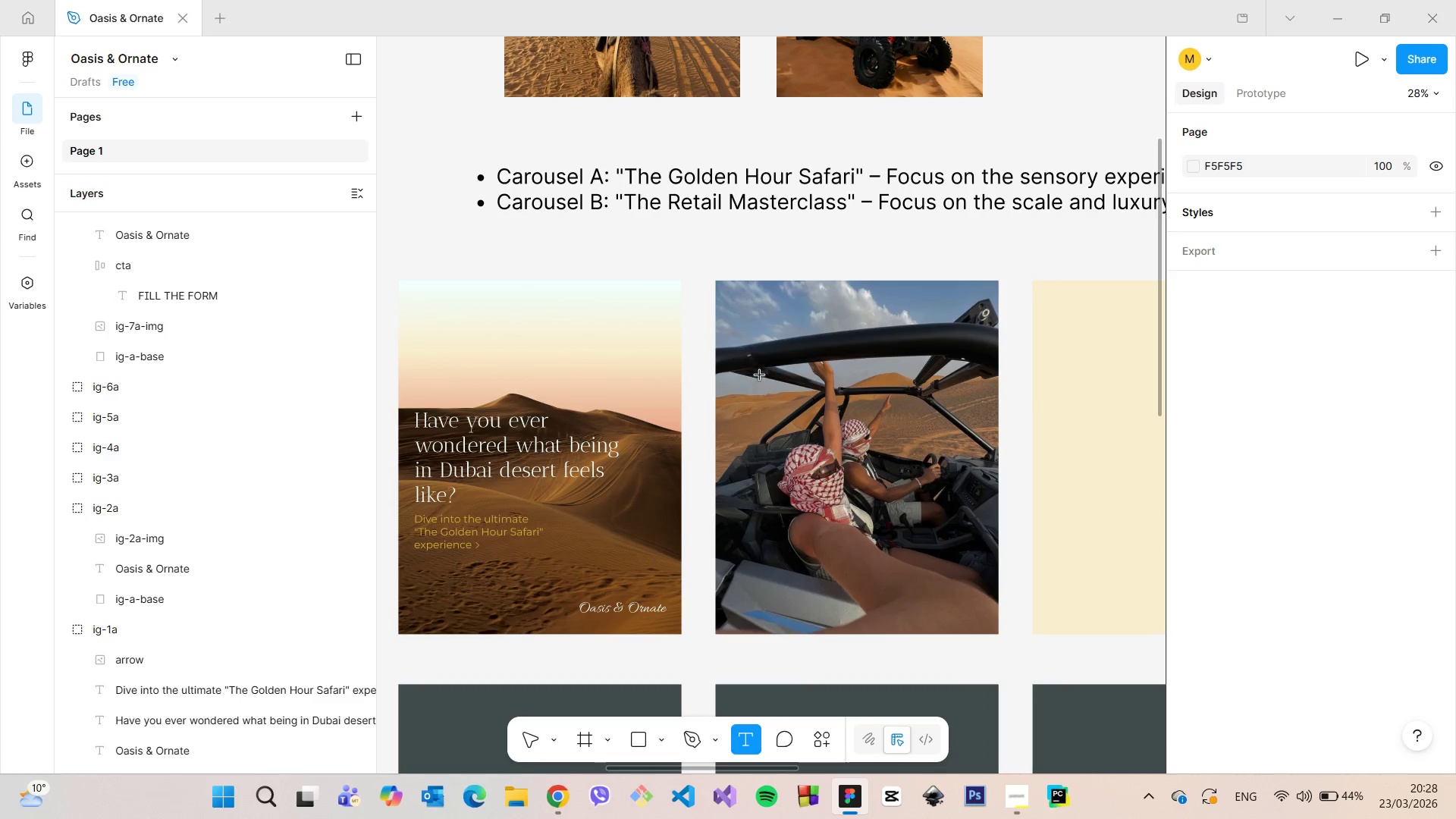 
left_click([764, 343])
 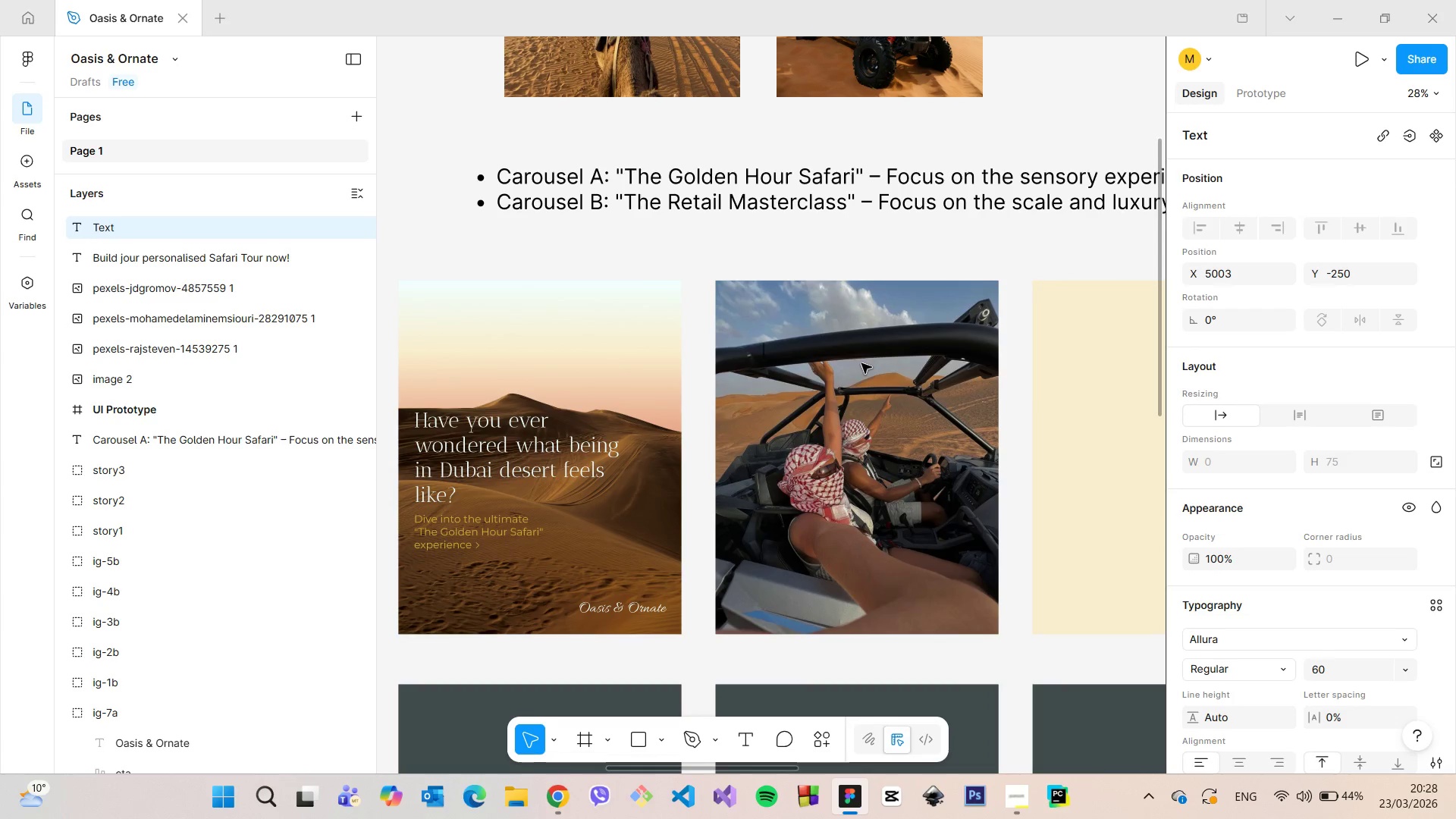 
type(Avanturistic)
 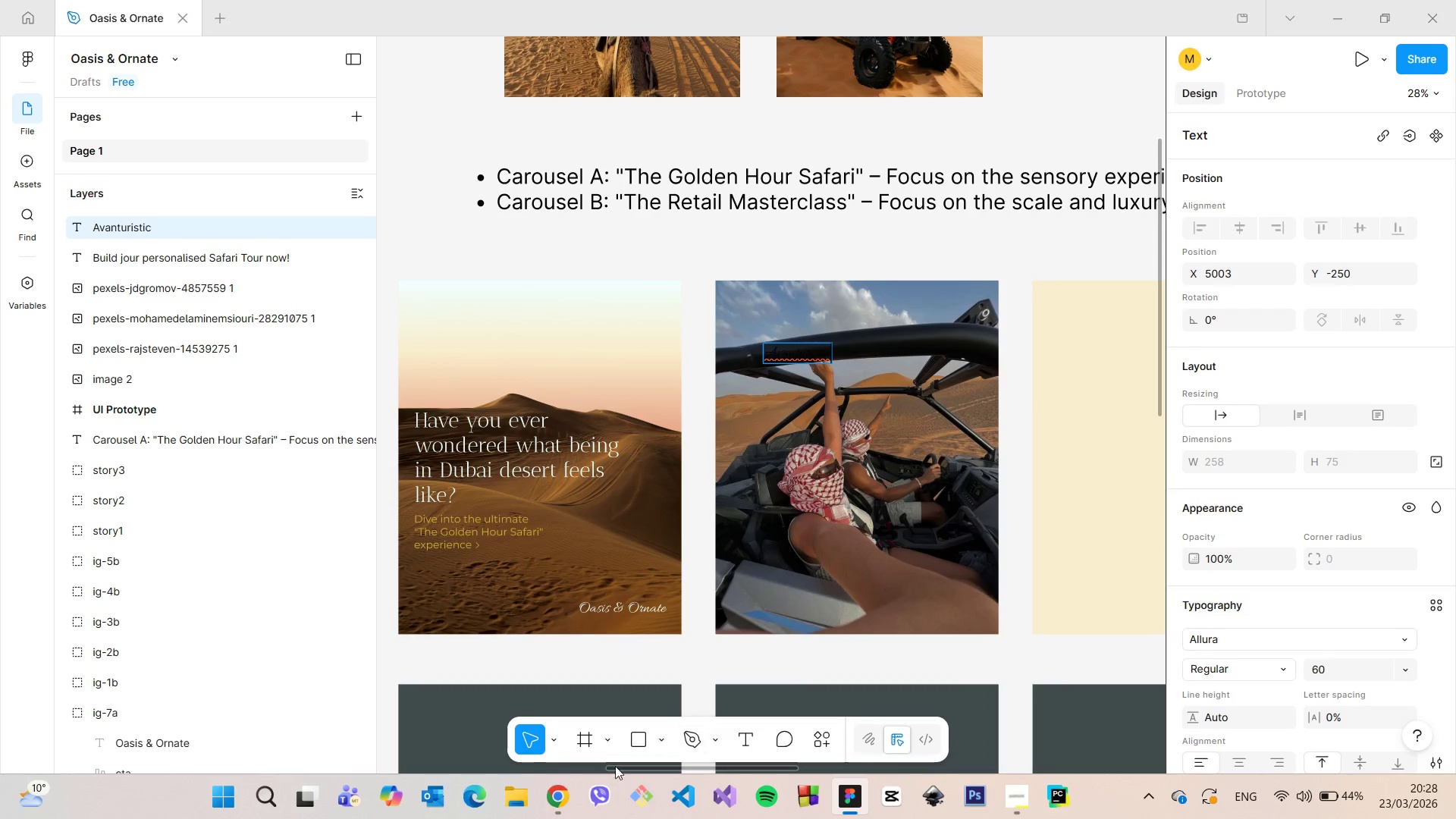 
left_click([553, 802])
 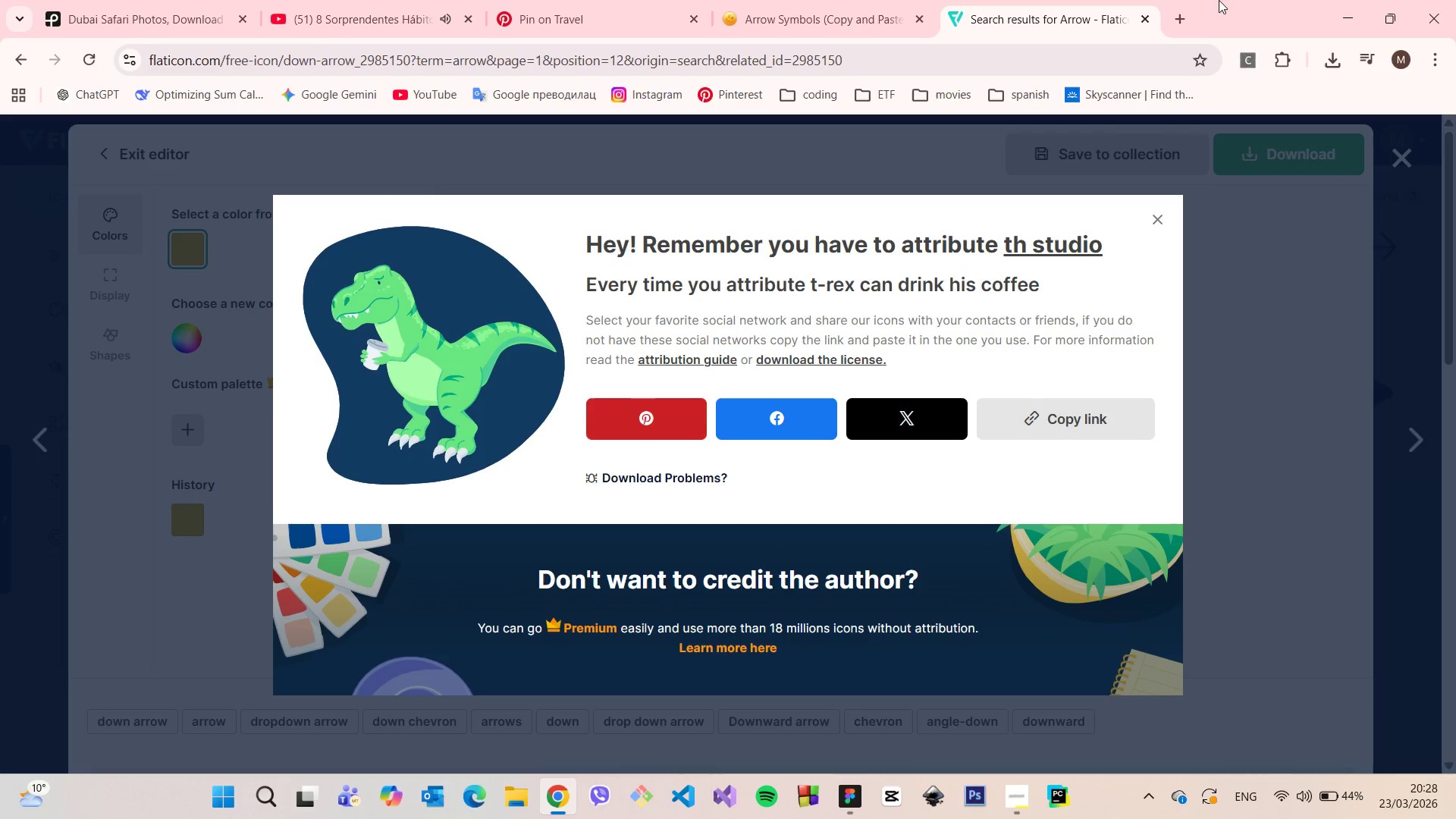 
left_click([1191, 0])
 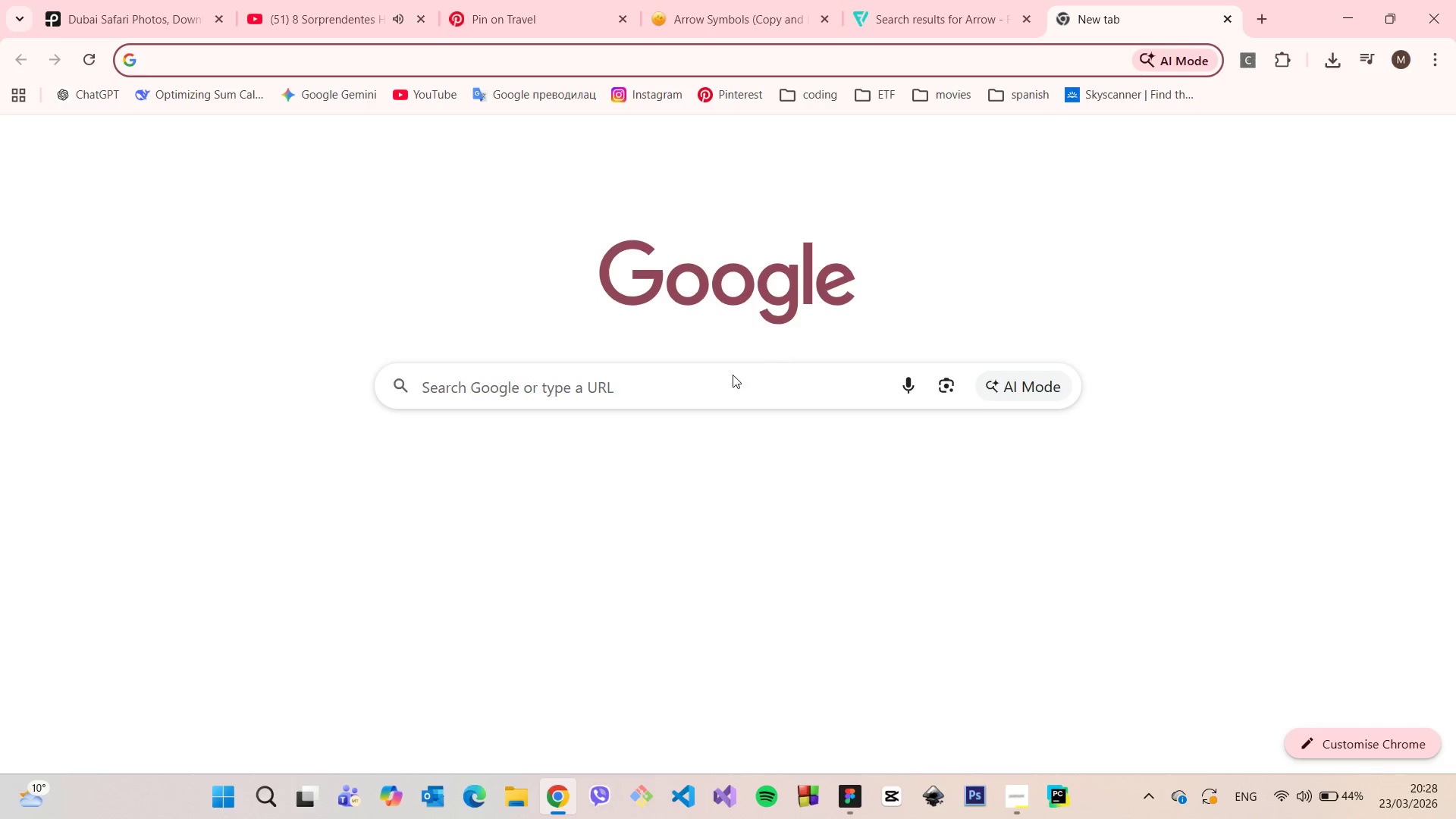 
left_click([718, 379])
 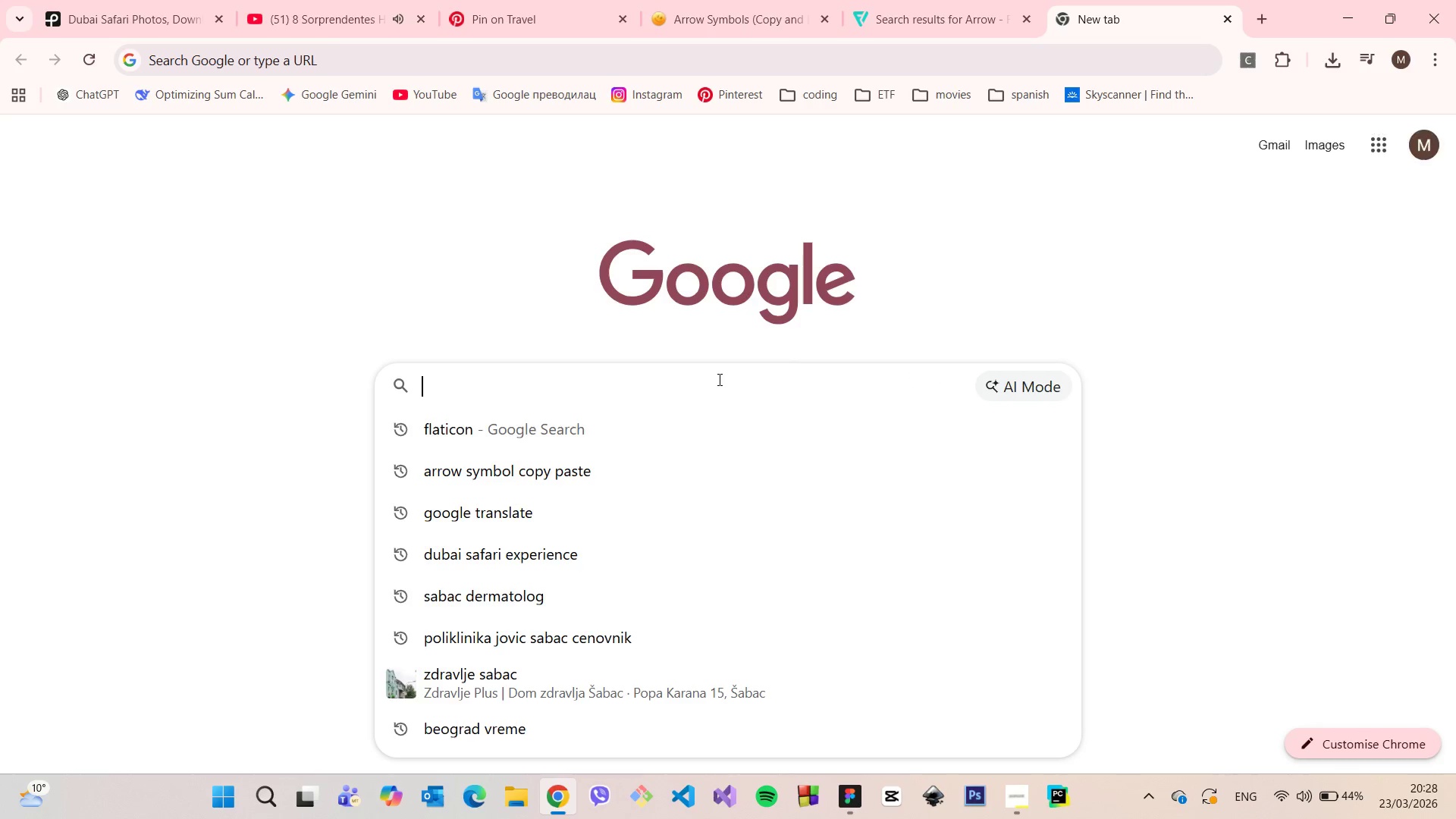 
type(avanturistic meaning)
 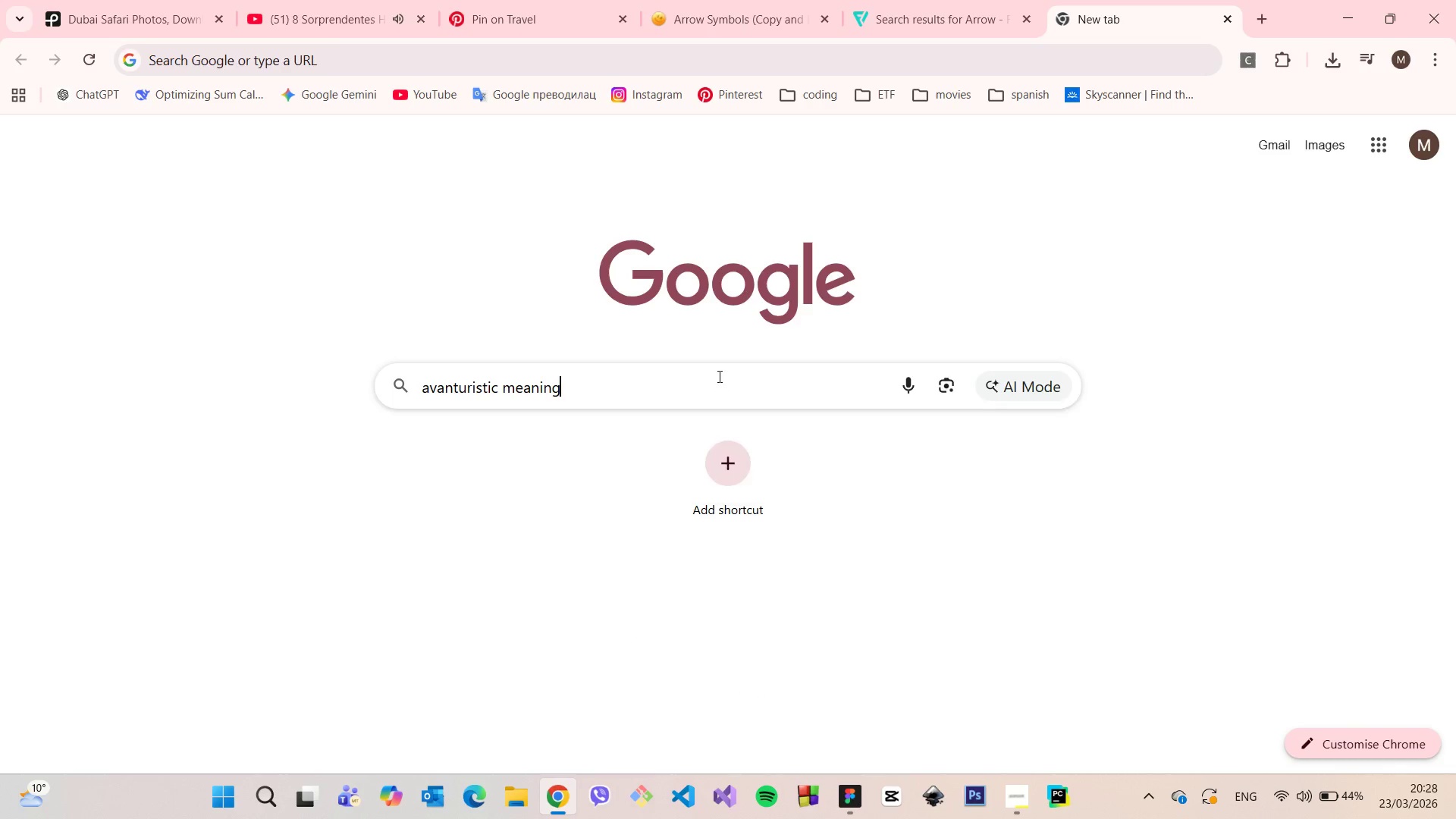 
key(Enter)
 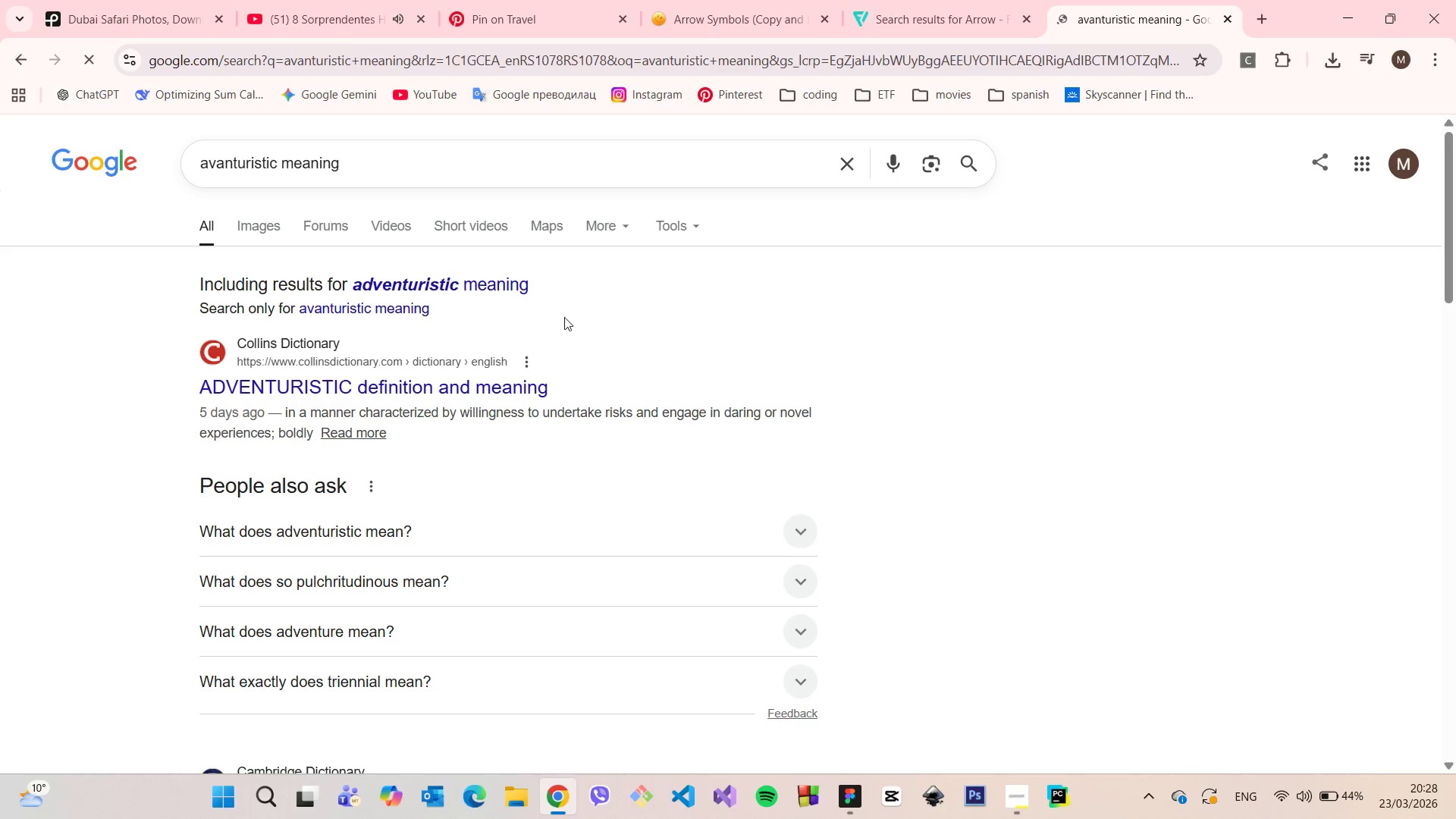 
left_click([469, 293])
 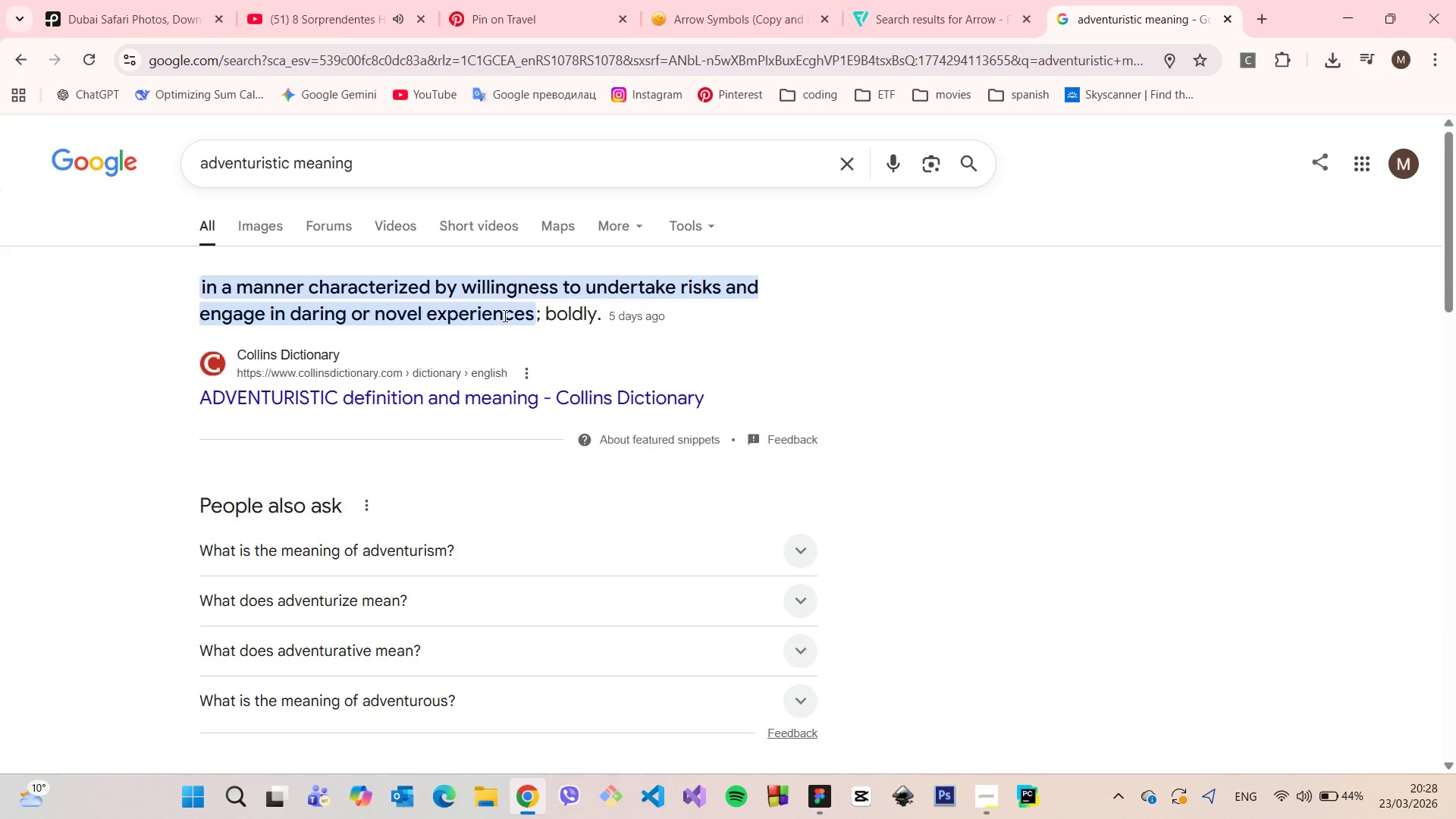 
wait(5.28)
 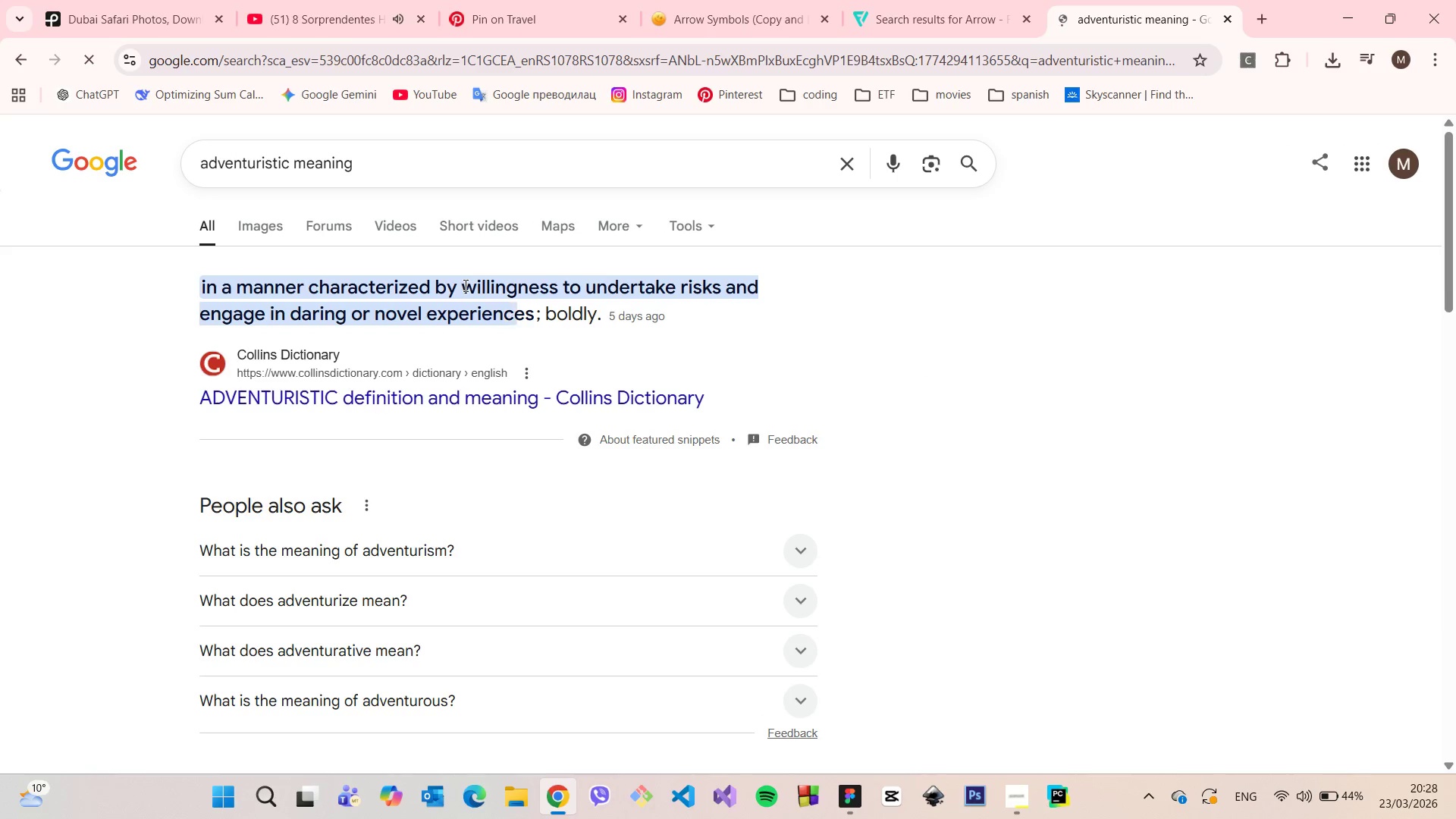 
left_click_drag(start_coordinate=[441, 170], to_coordinate=[294, 167])
 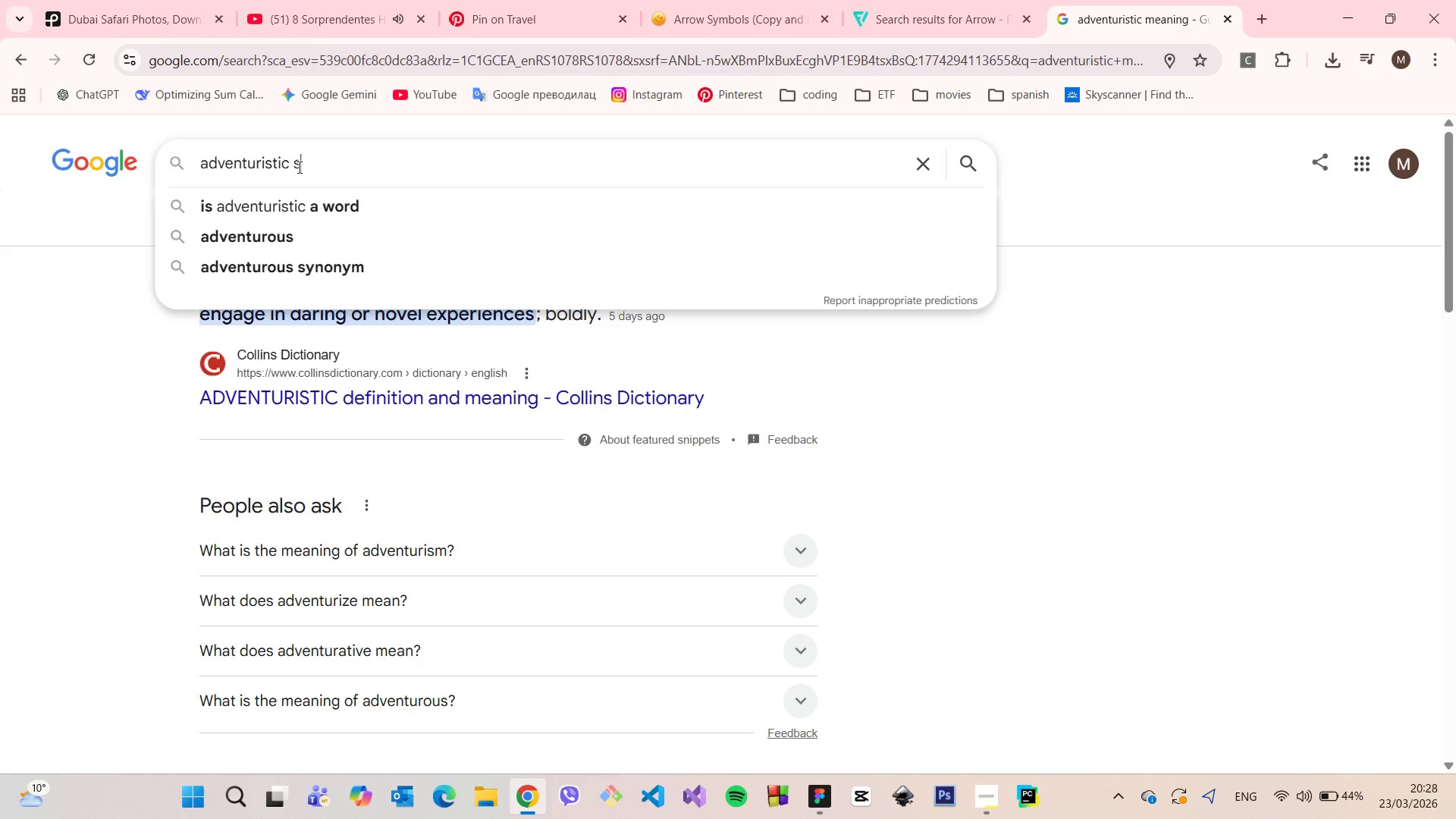 
type(synony)
 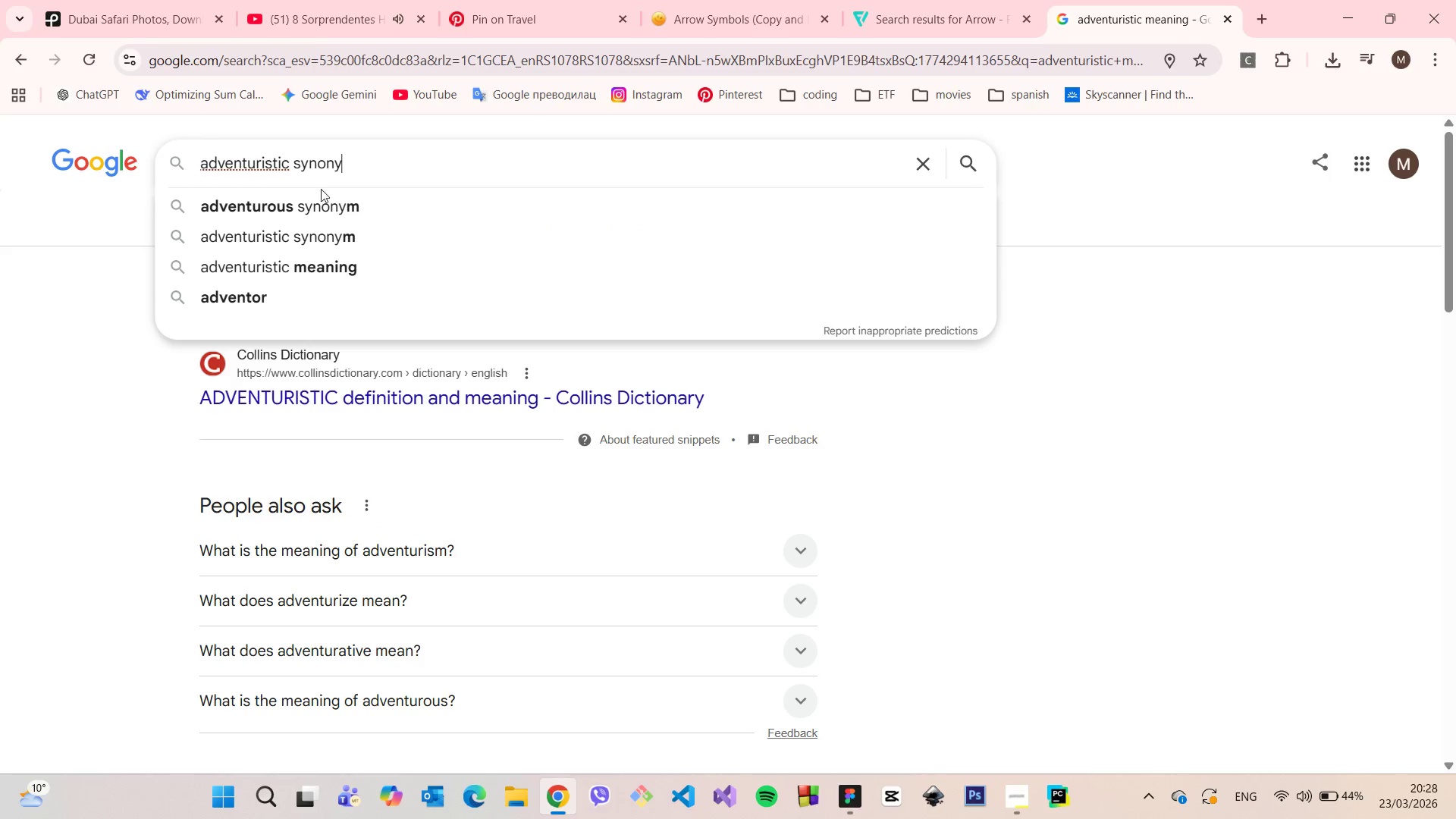 
left_click([318, 201])
 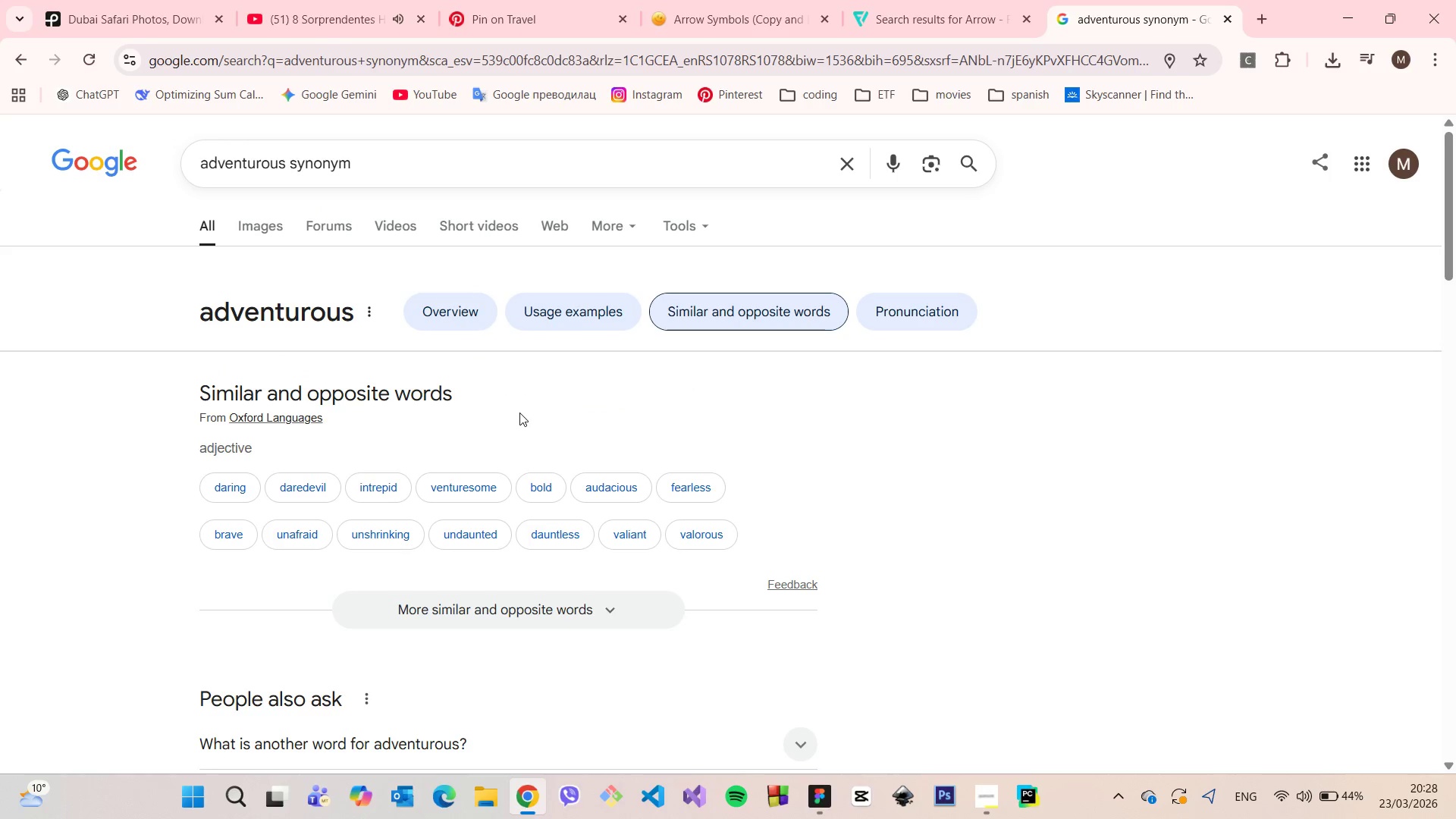 
scroll: coordinate [517, 468], scroll_direction: down, amount: 3.0
 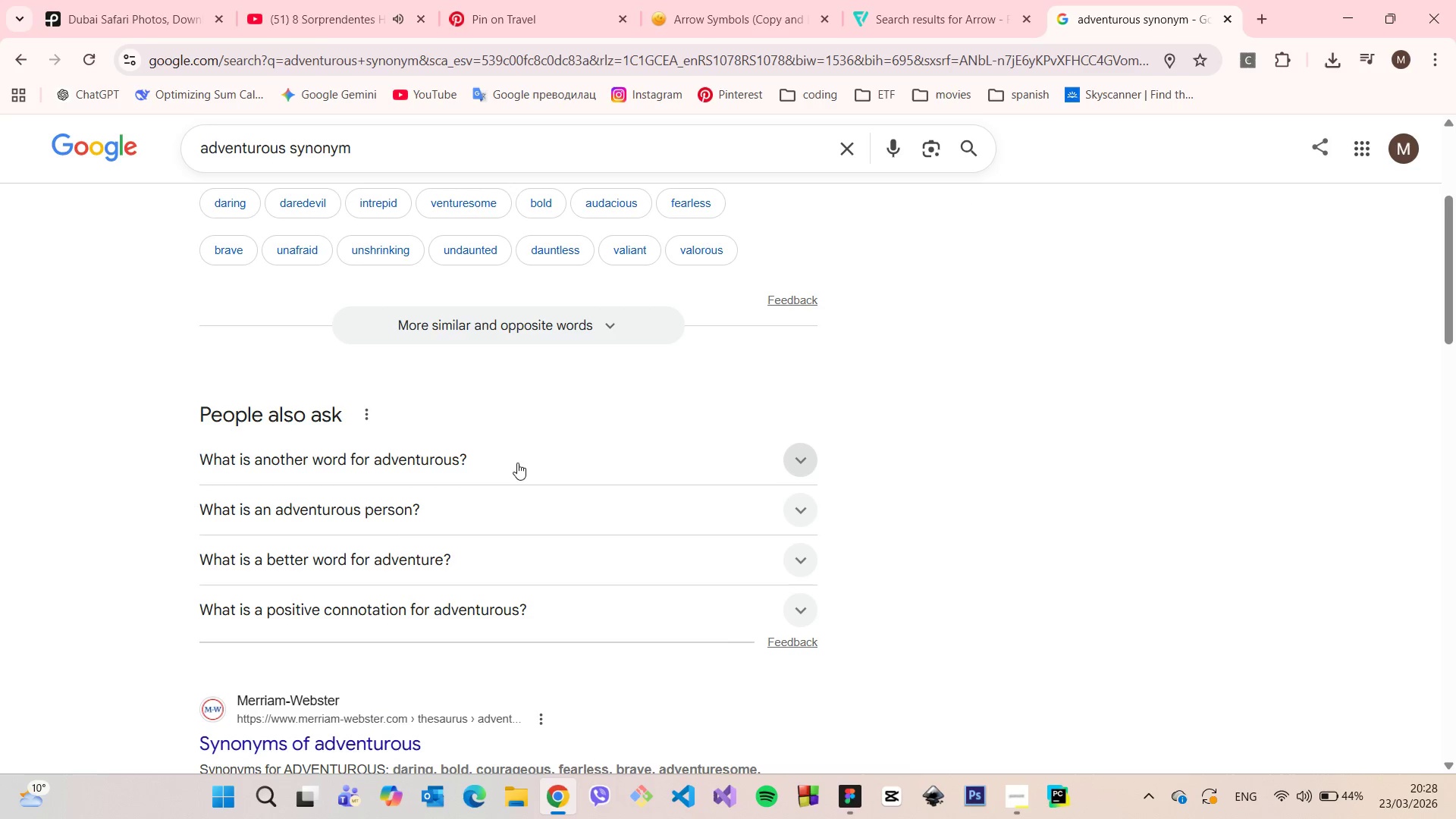 
left_click([517, 463])
 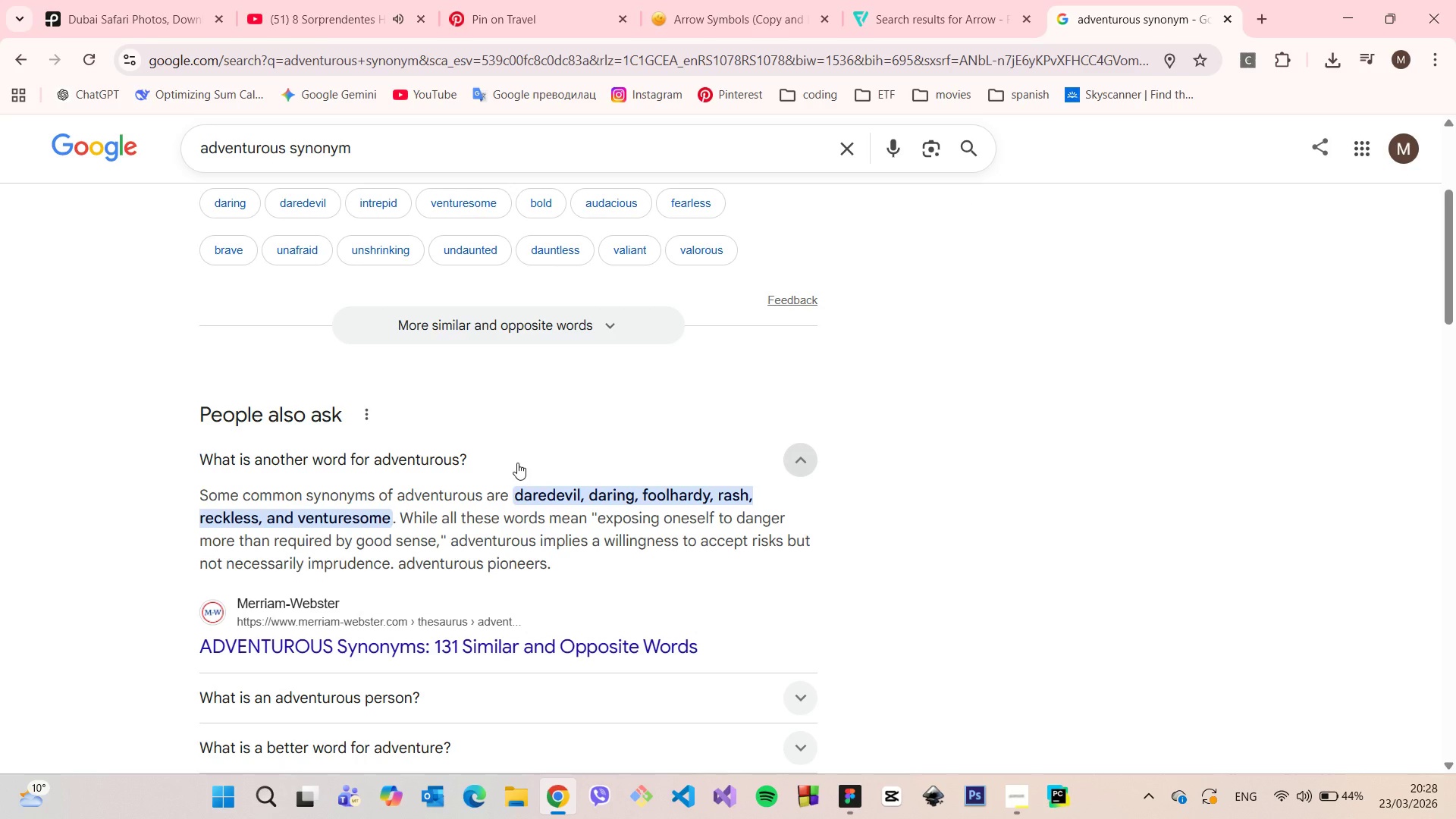 
left_click([517, 463])
 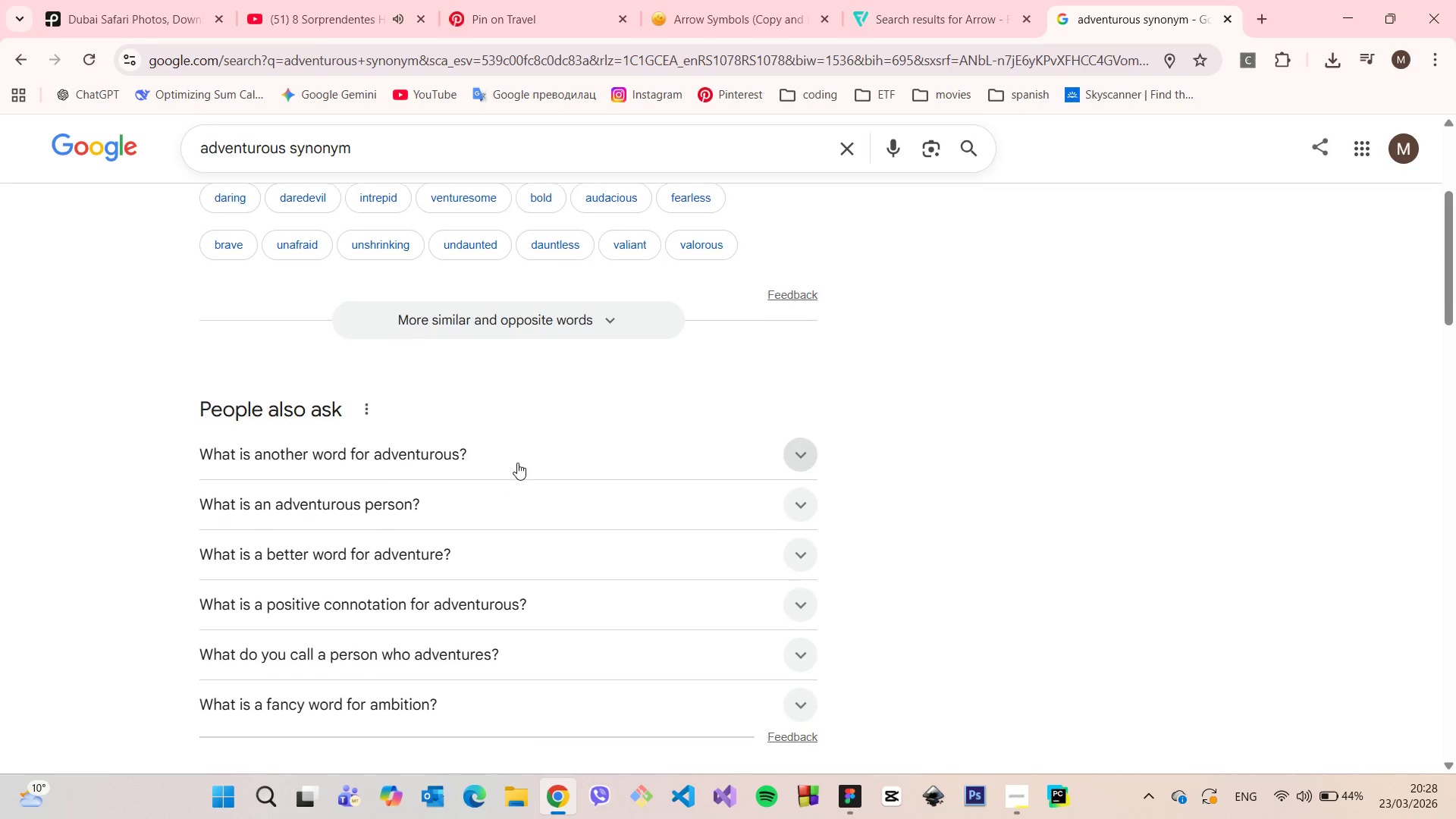 
scroll: coordinate [517, 463], scroll_direction: down, amount: 1.0
 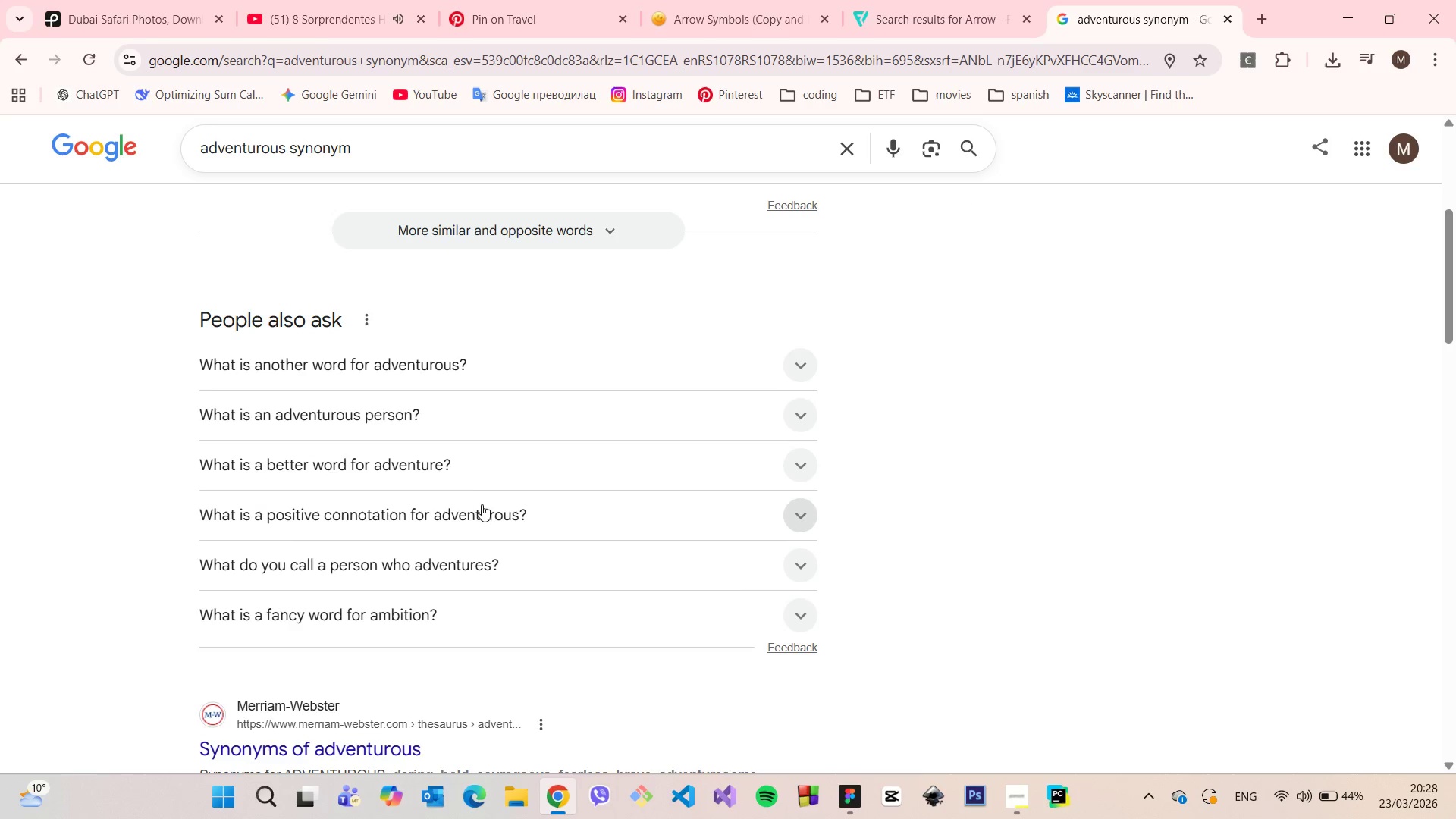 
left_click([479, 508])
 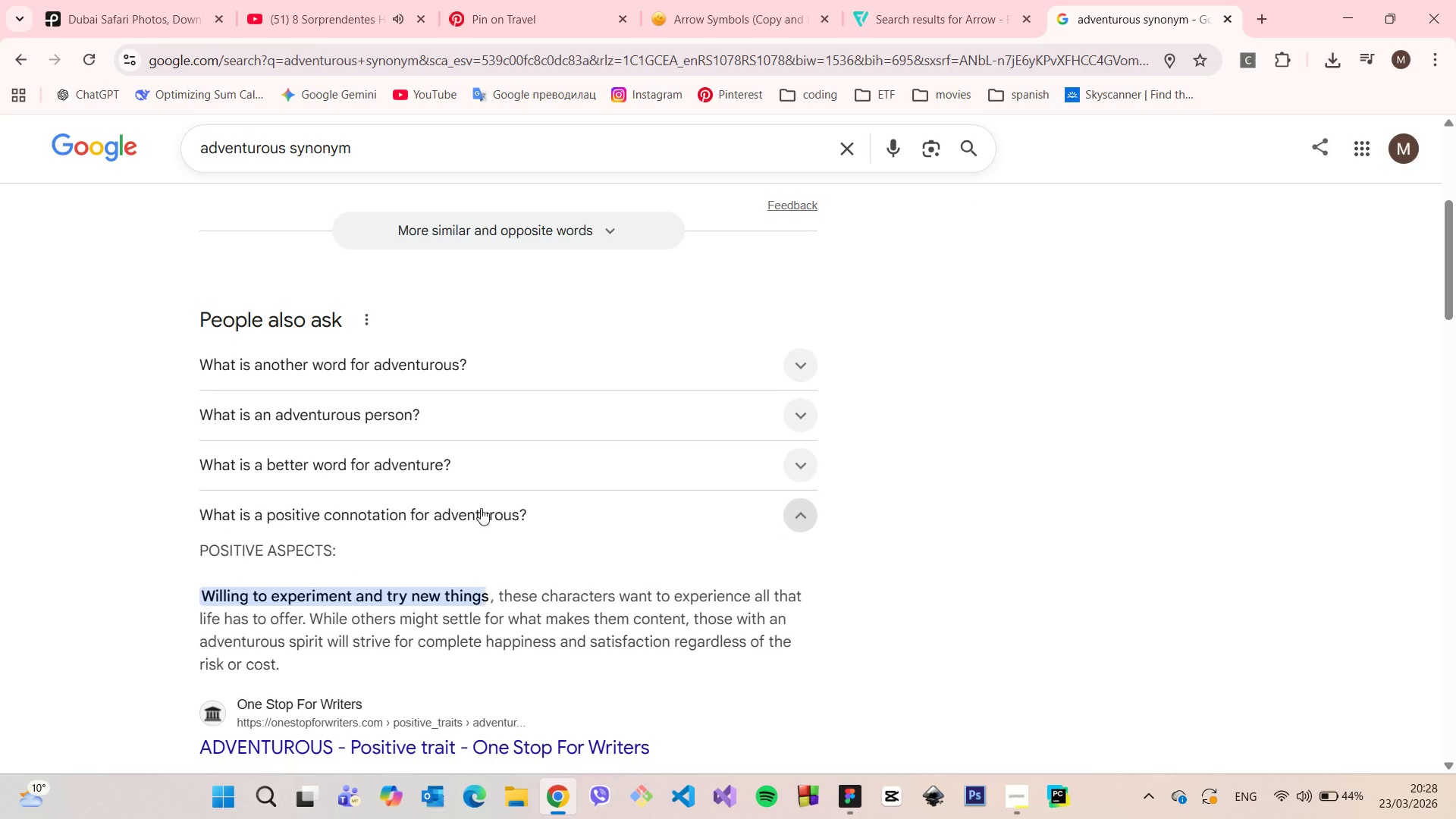 
scroll: coordinate [481, 508], scroll_direction: down, amount: 1.0
 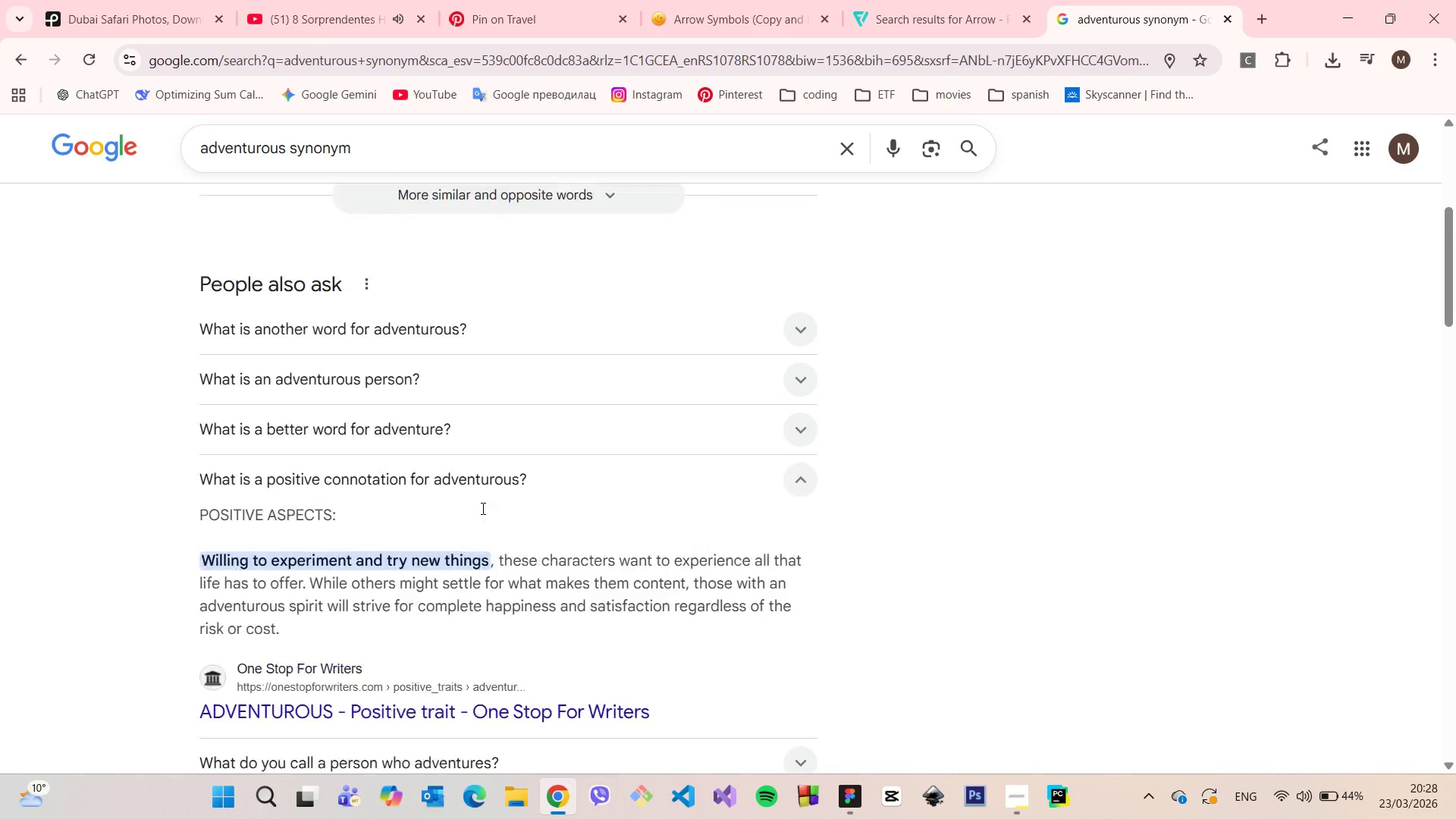 
scroll: coordinate [482, 508], scroll_direction: up, amount: 9.0
 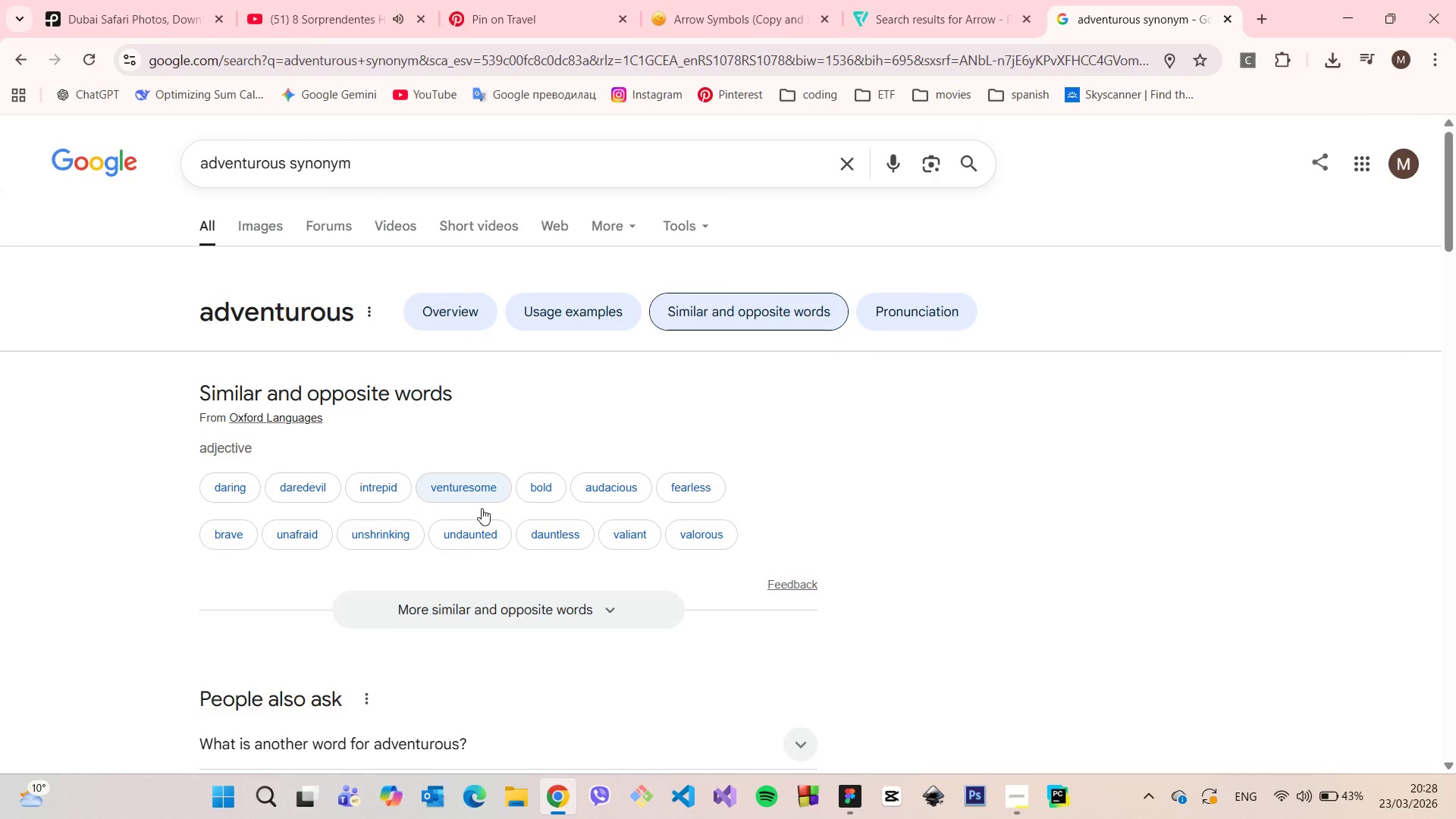 
scroll: coordinate [482, 508], scroll_direction: down, amount: 5.0
 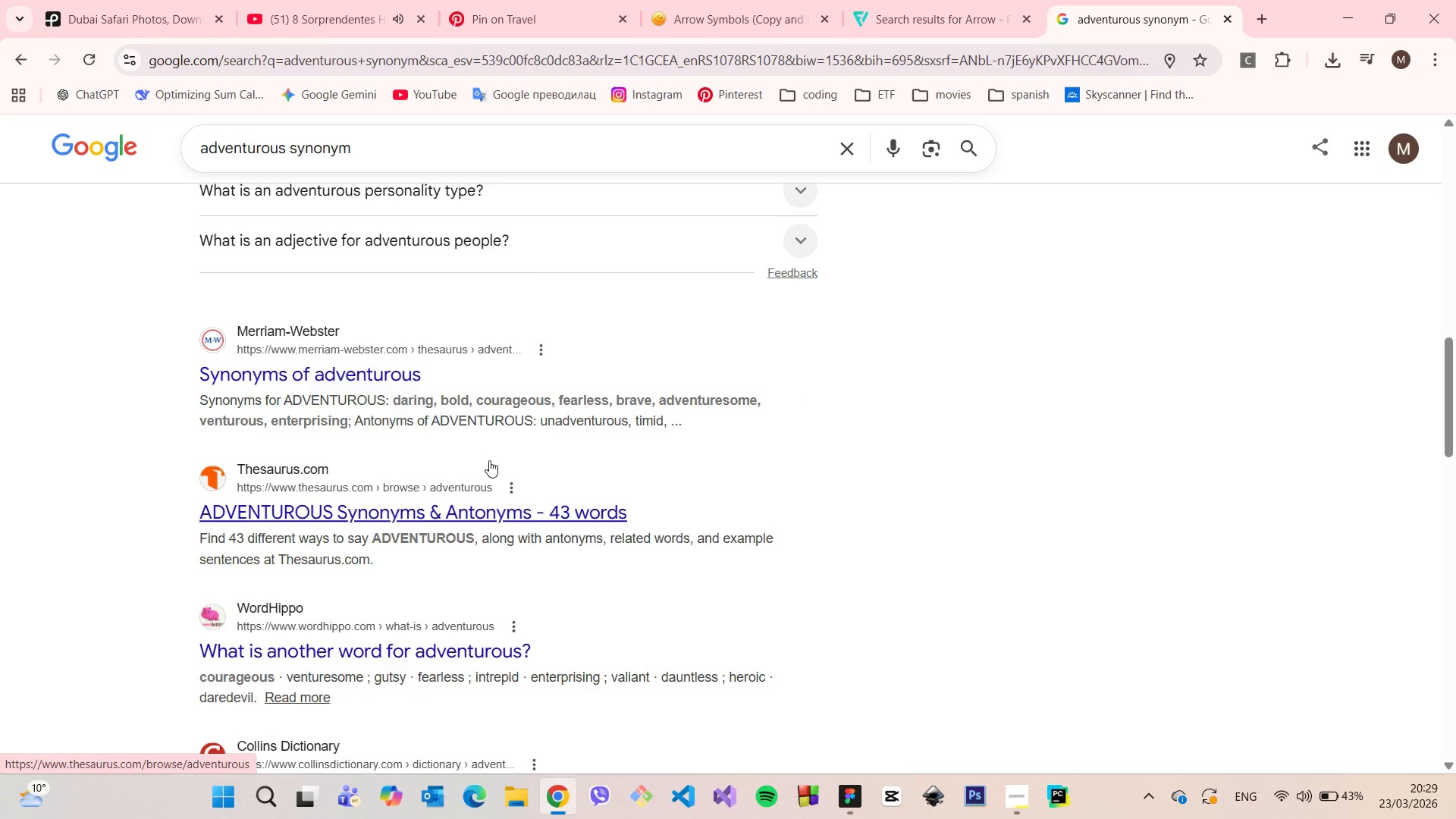 
wait(8.42)
 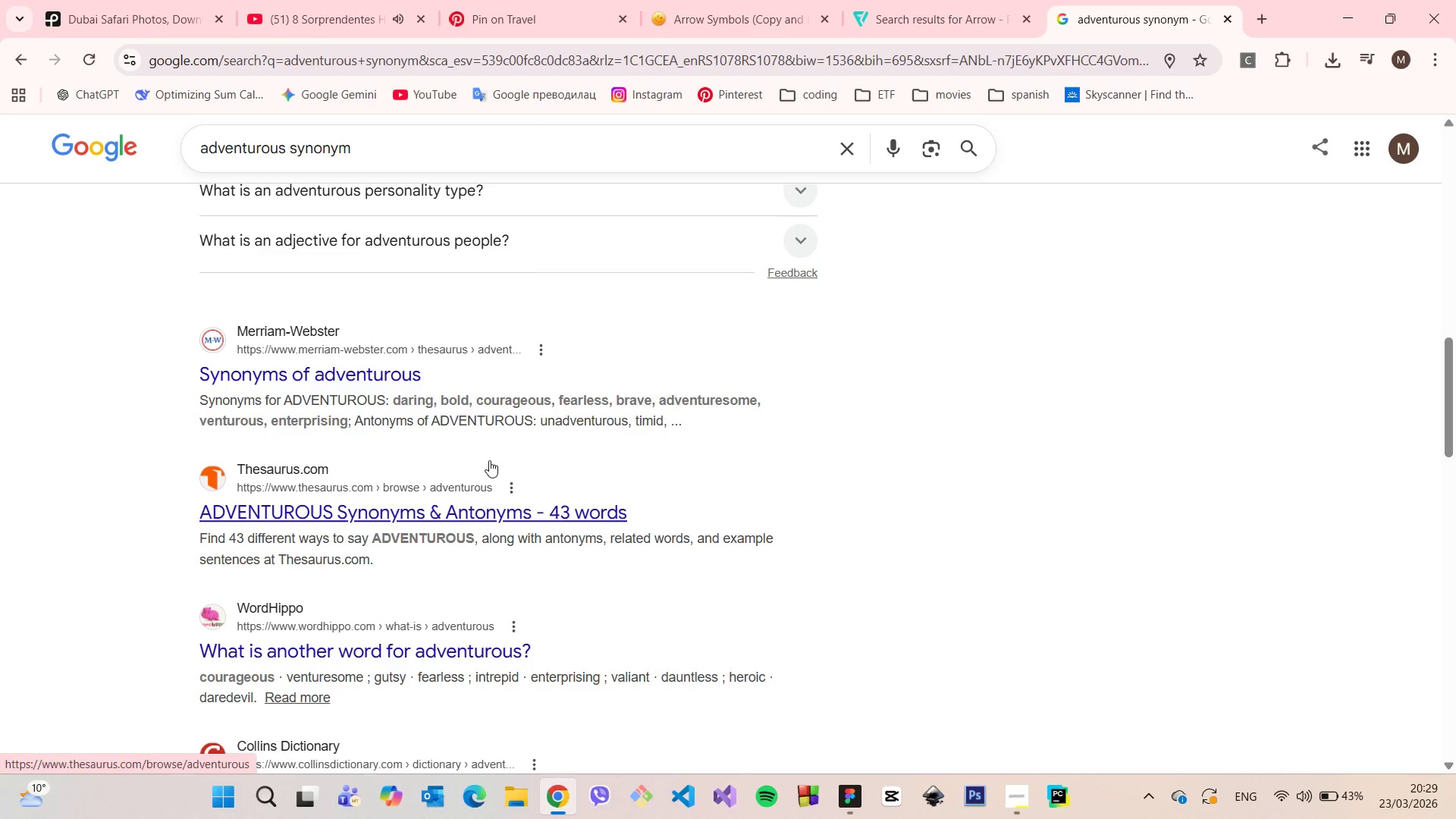 
left_click([851, 786])
 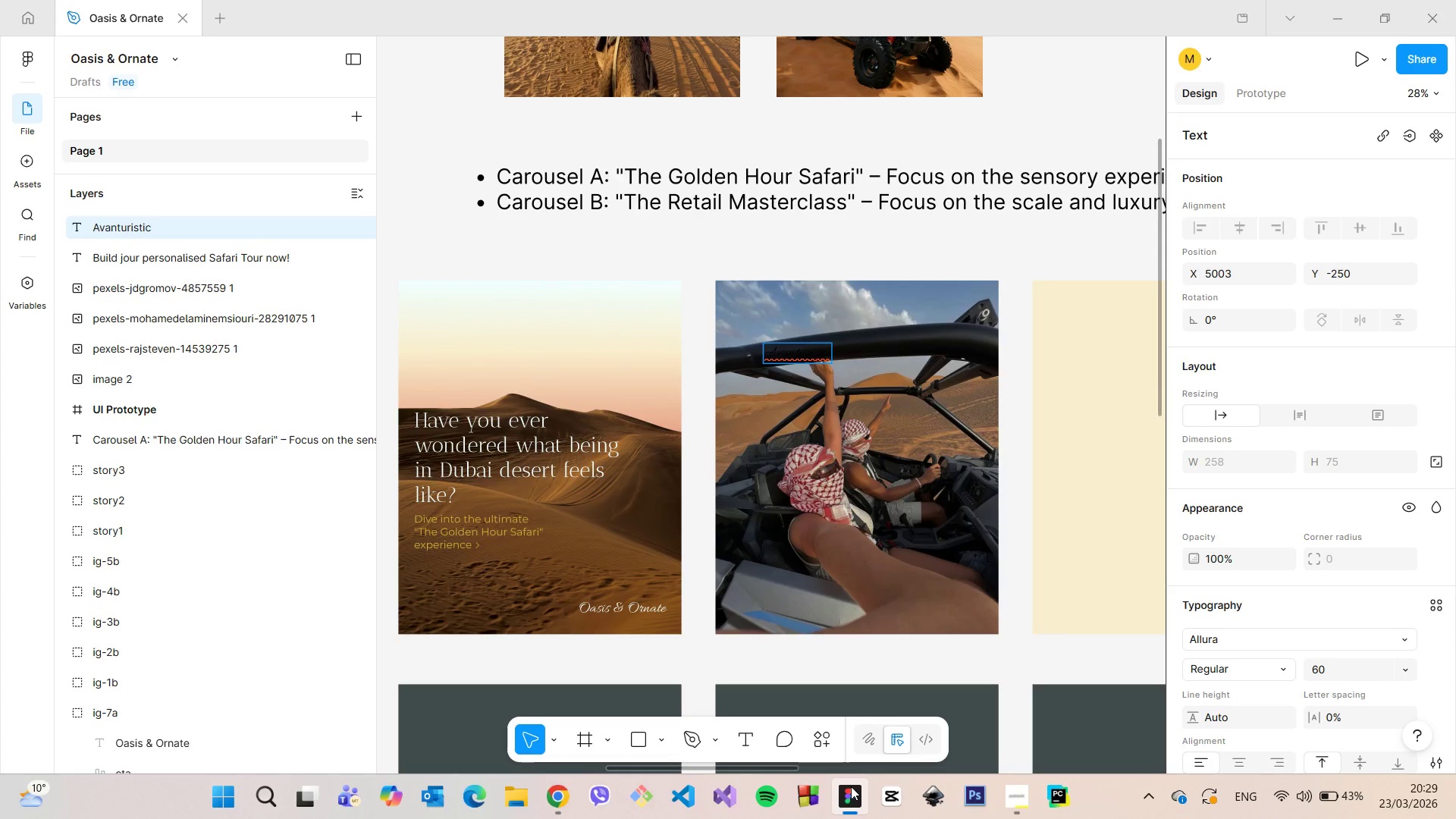 
left_click([851, 786])
 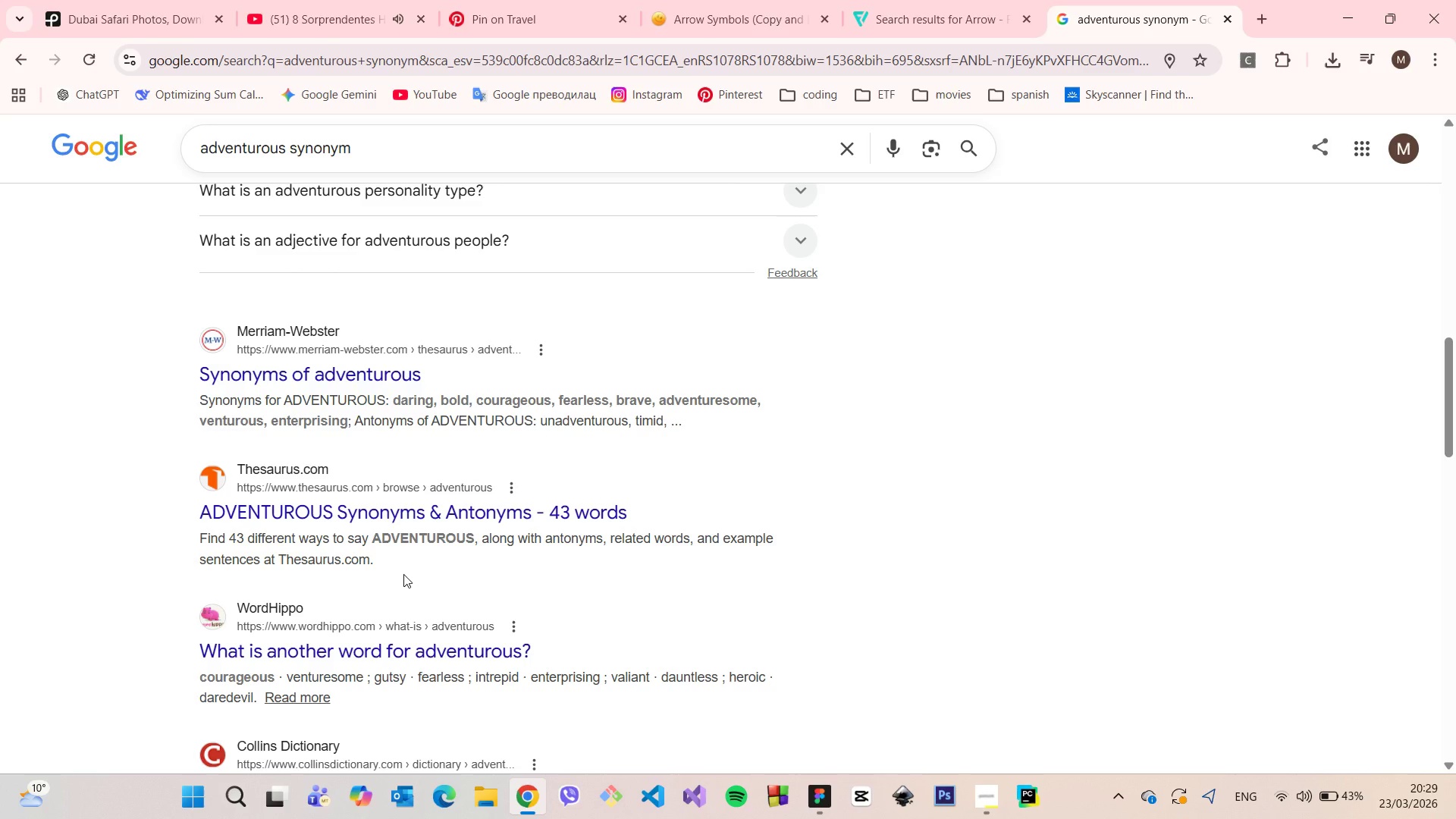 
wait(5.08)
 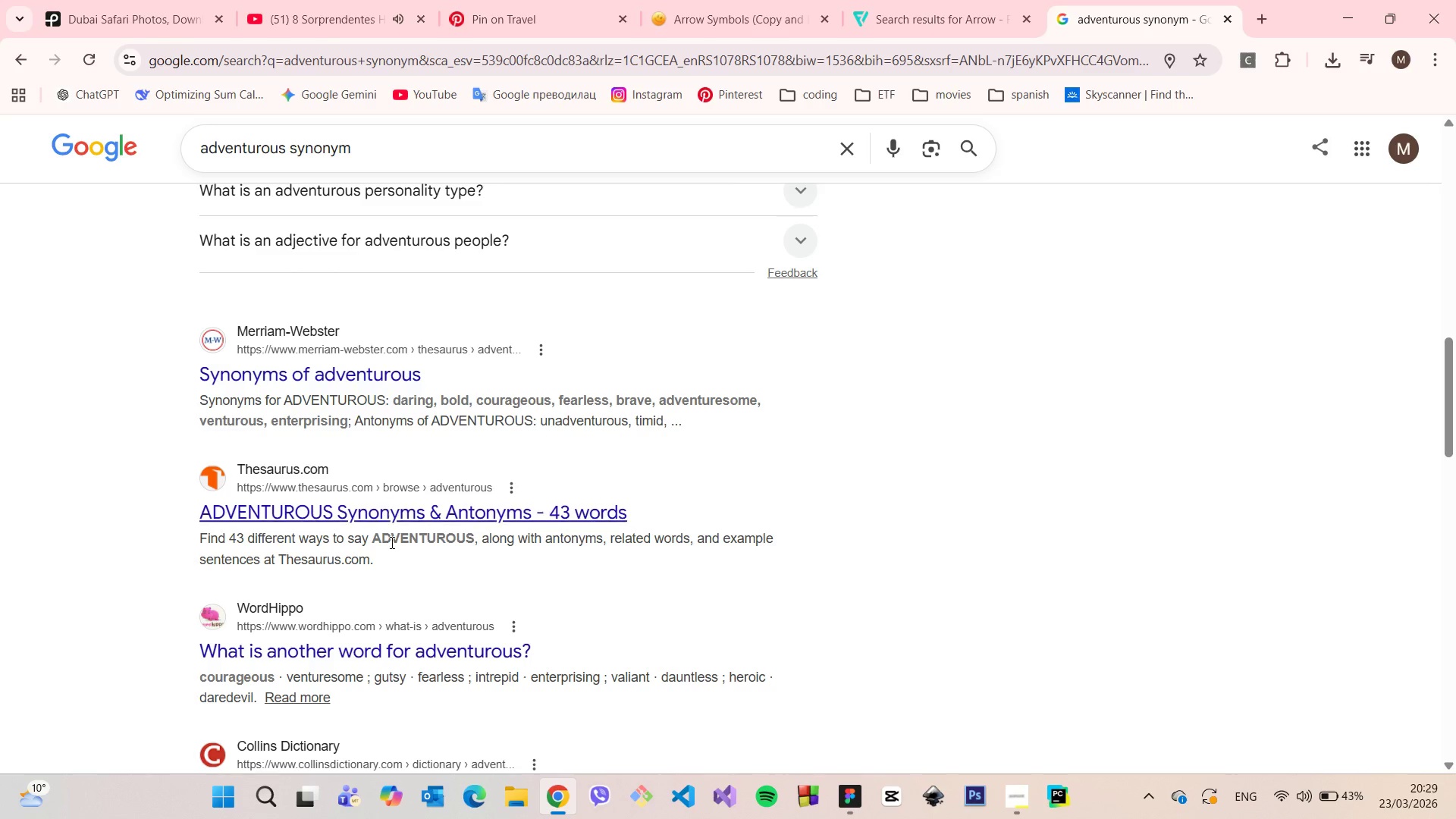 
scroll: coordinate [403, 574], scroll_direction: down, amount: 3.0
 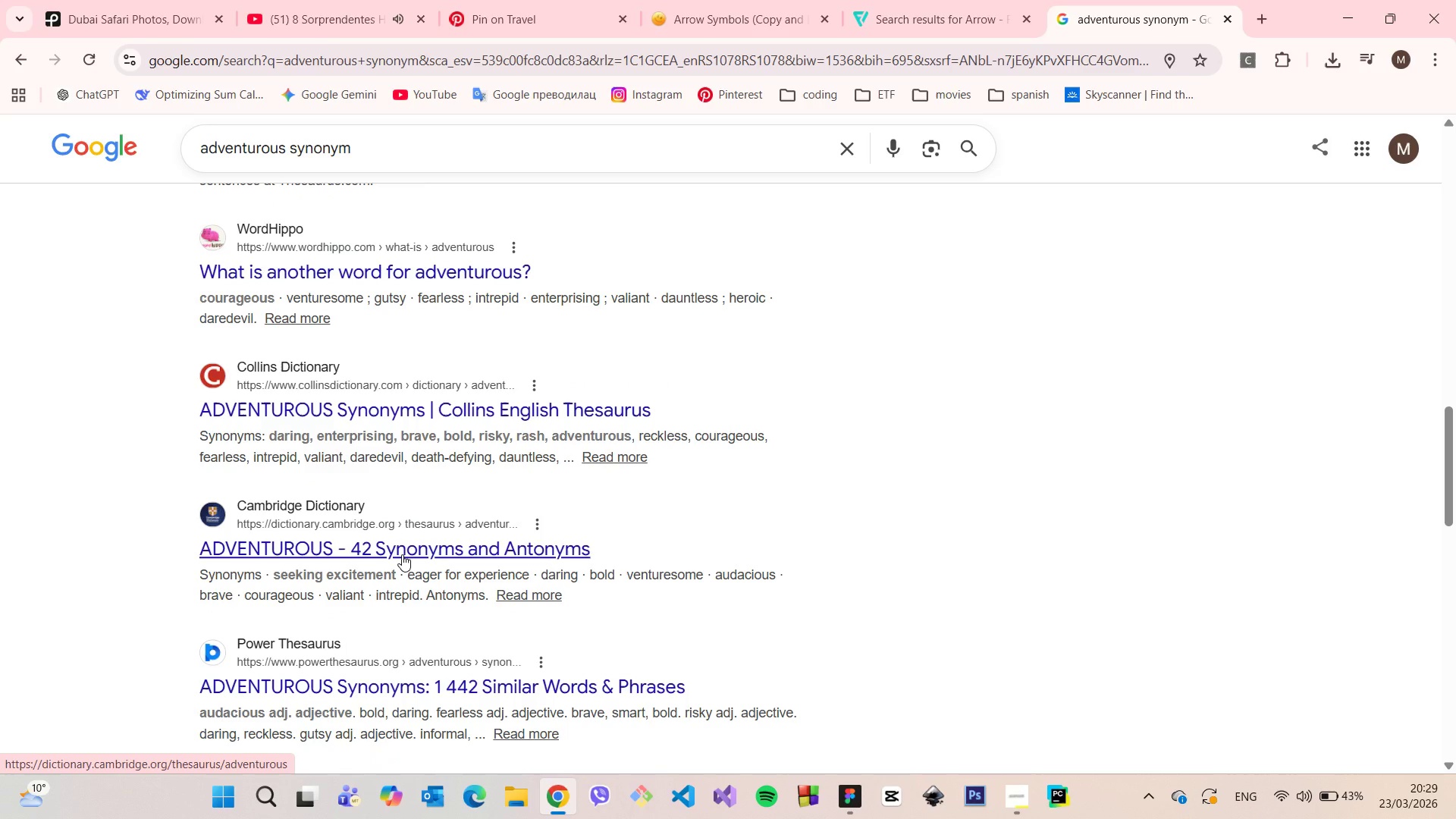 
scroll: coordinate [397, 541], scroll_direction: up, amount: 17.0
 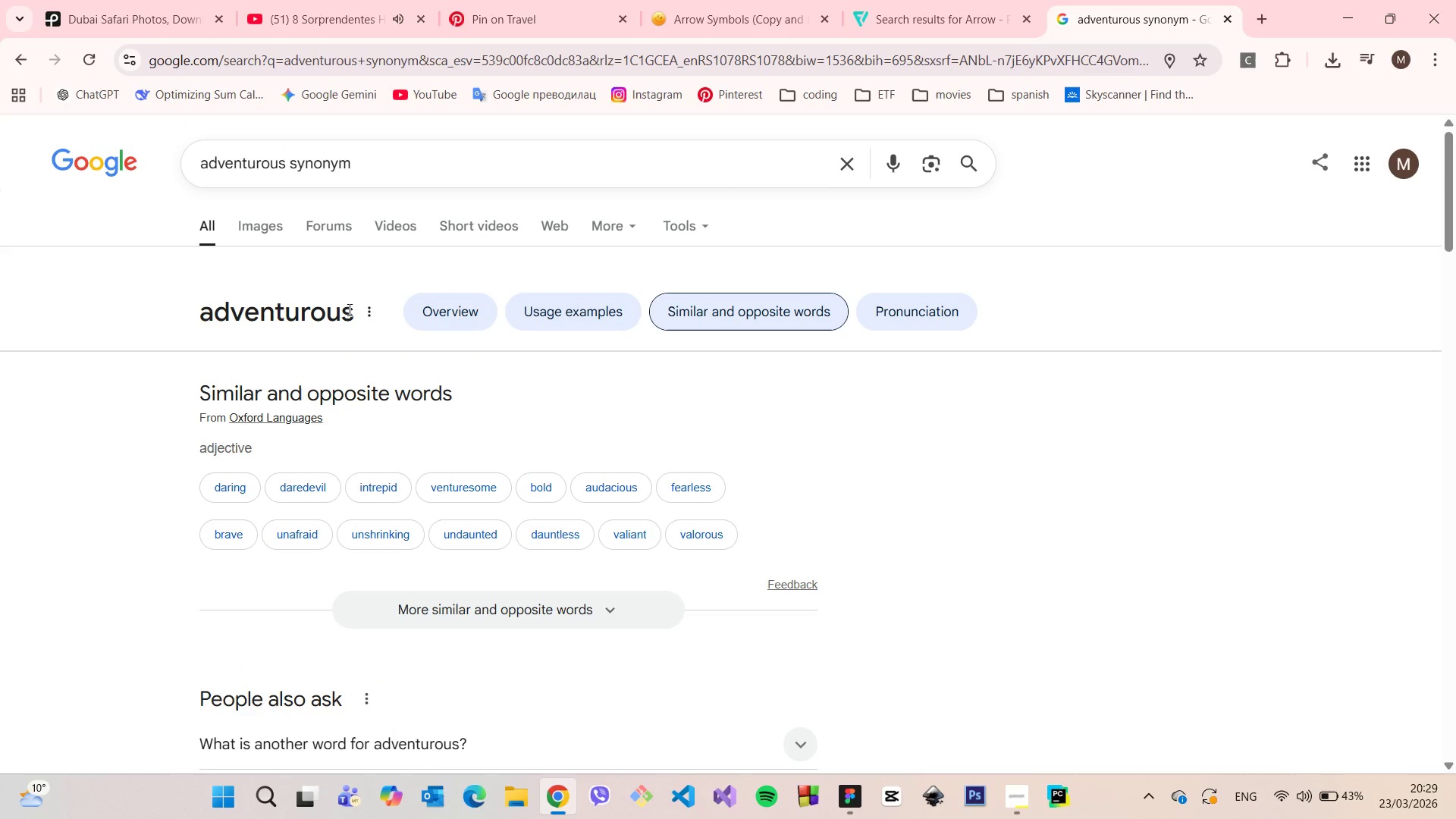 
left_click_drag(start_coordinate=[351, 309], to_coordinate=[200, 303])
 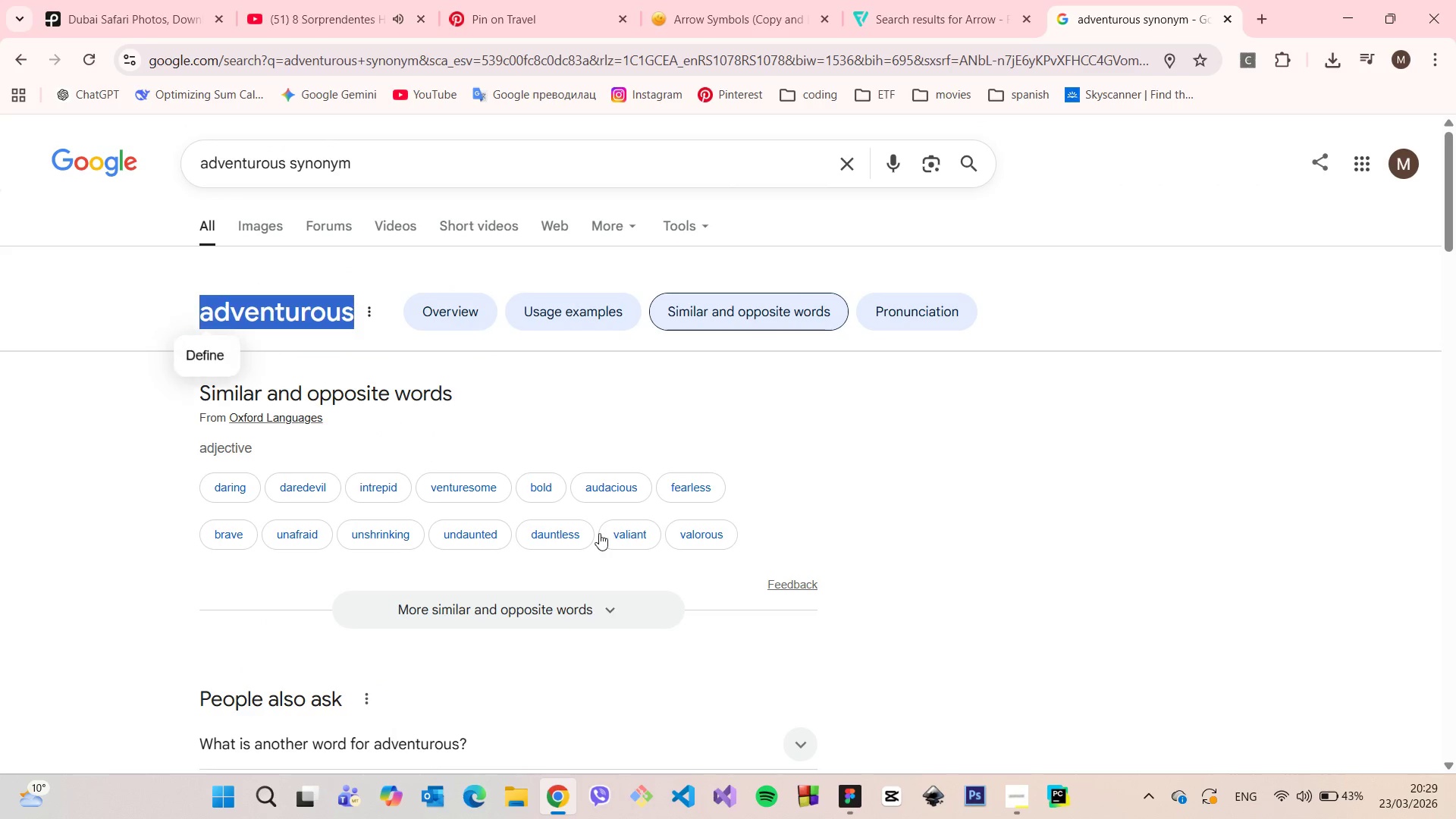 
key(Control+C)
 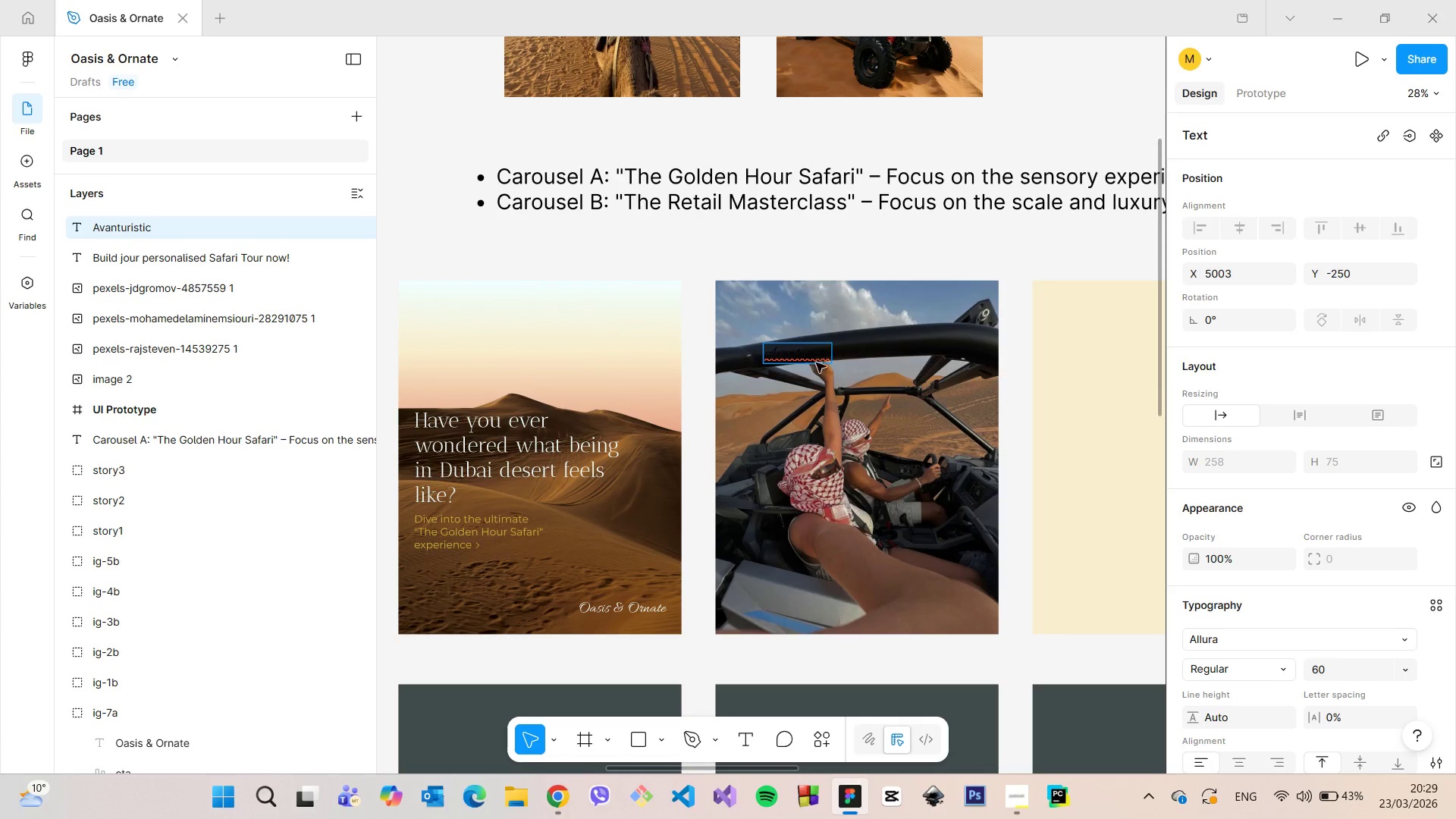 
double_click([807, 344])
 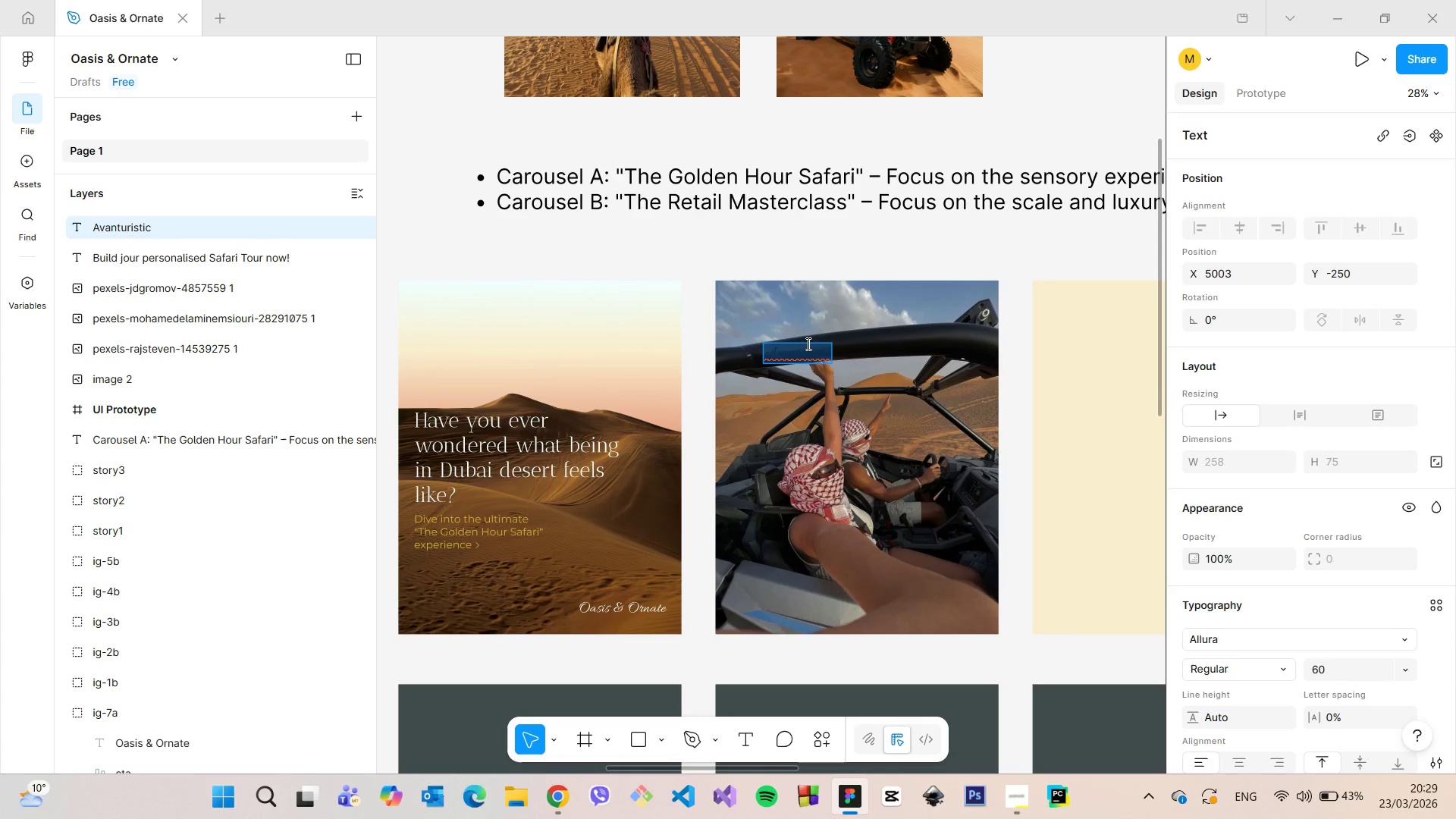 
triple_click([807, 344])
 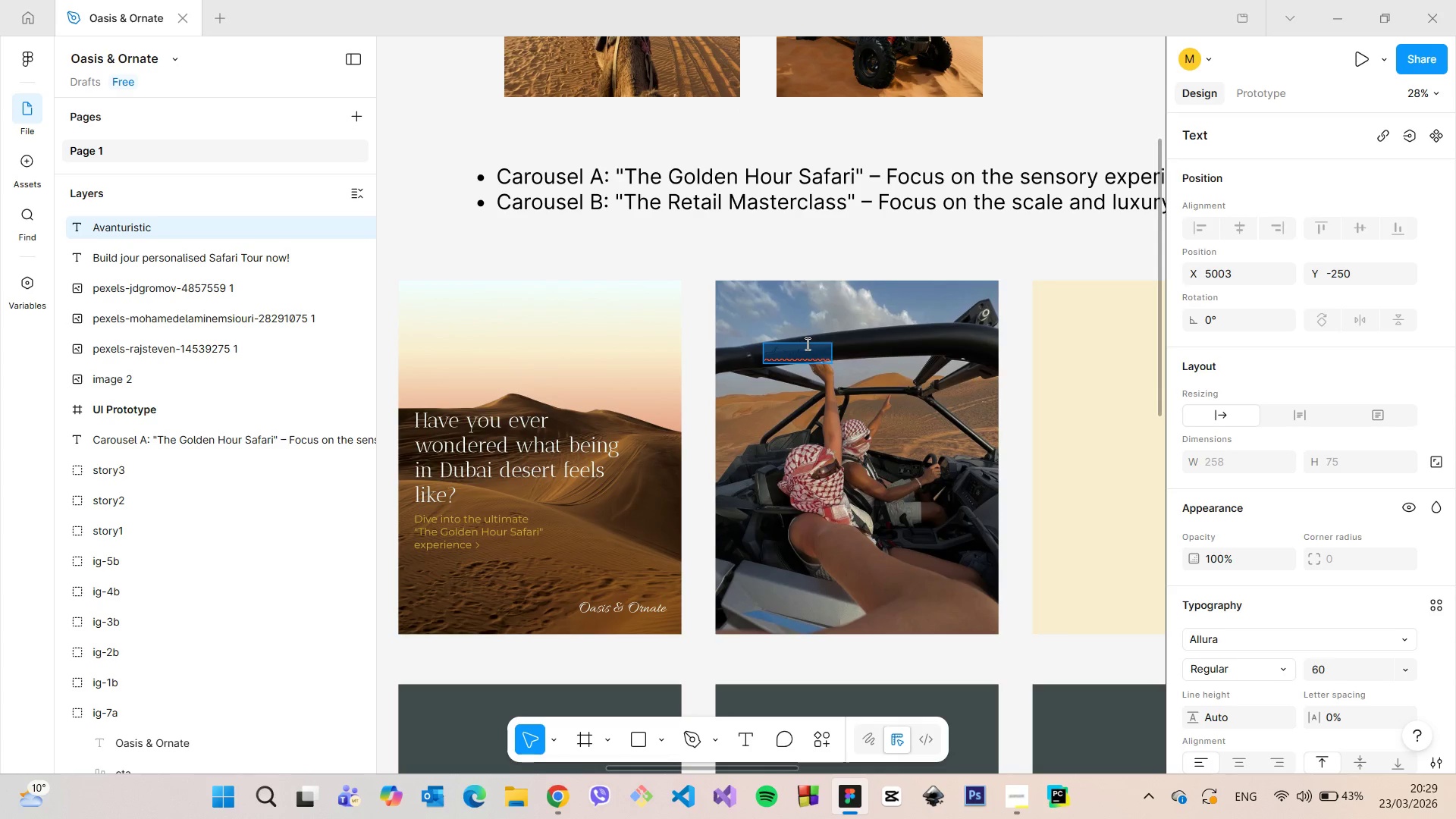 
key(Control+V)
 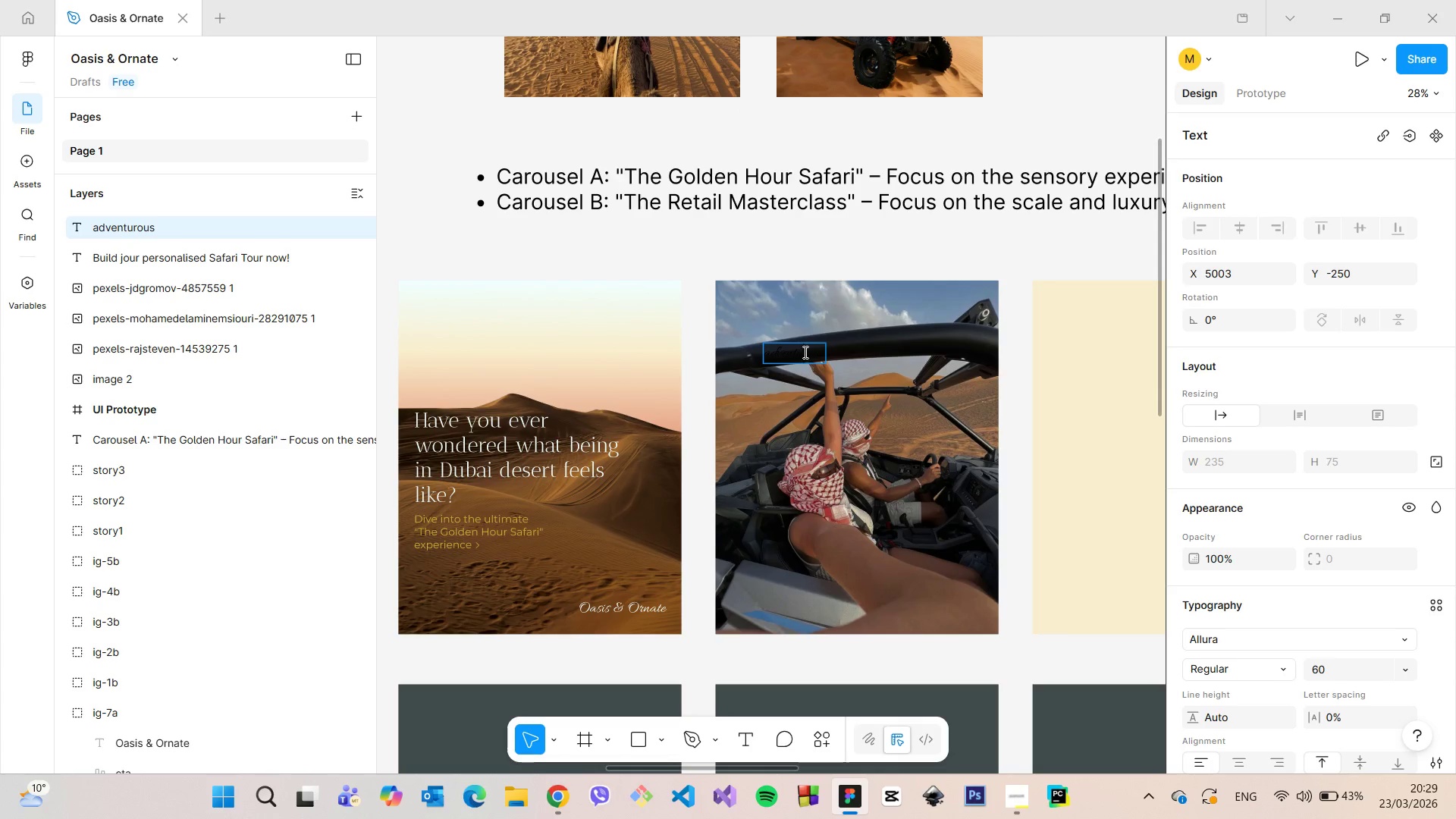 
double_click([804, 352])
 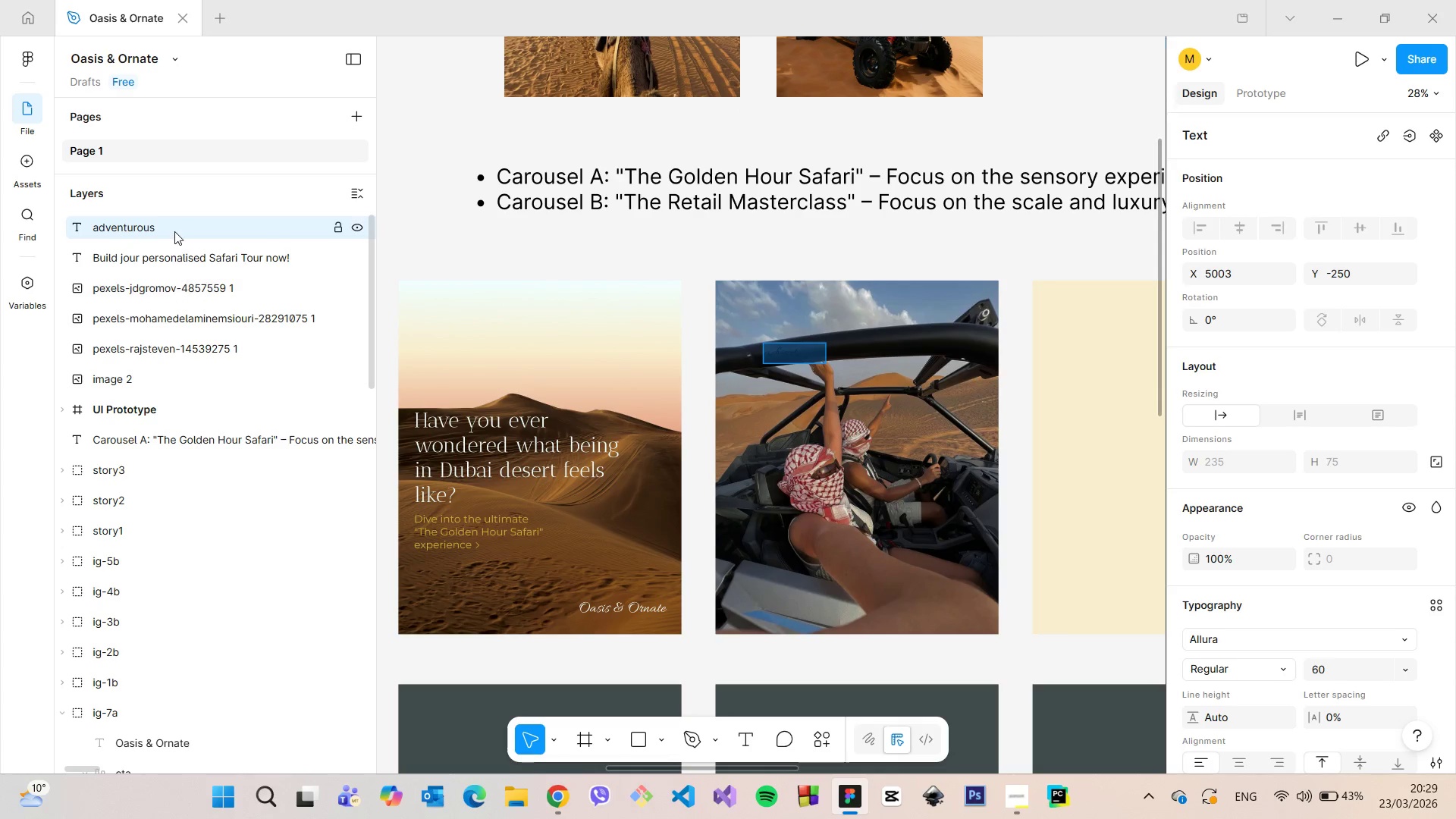 
left_click([174, 228])
 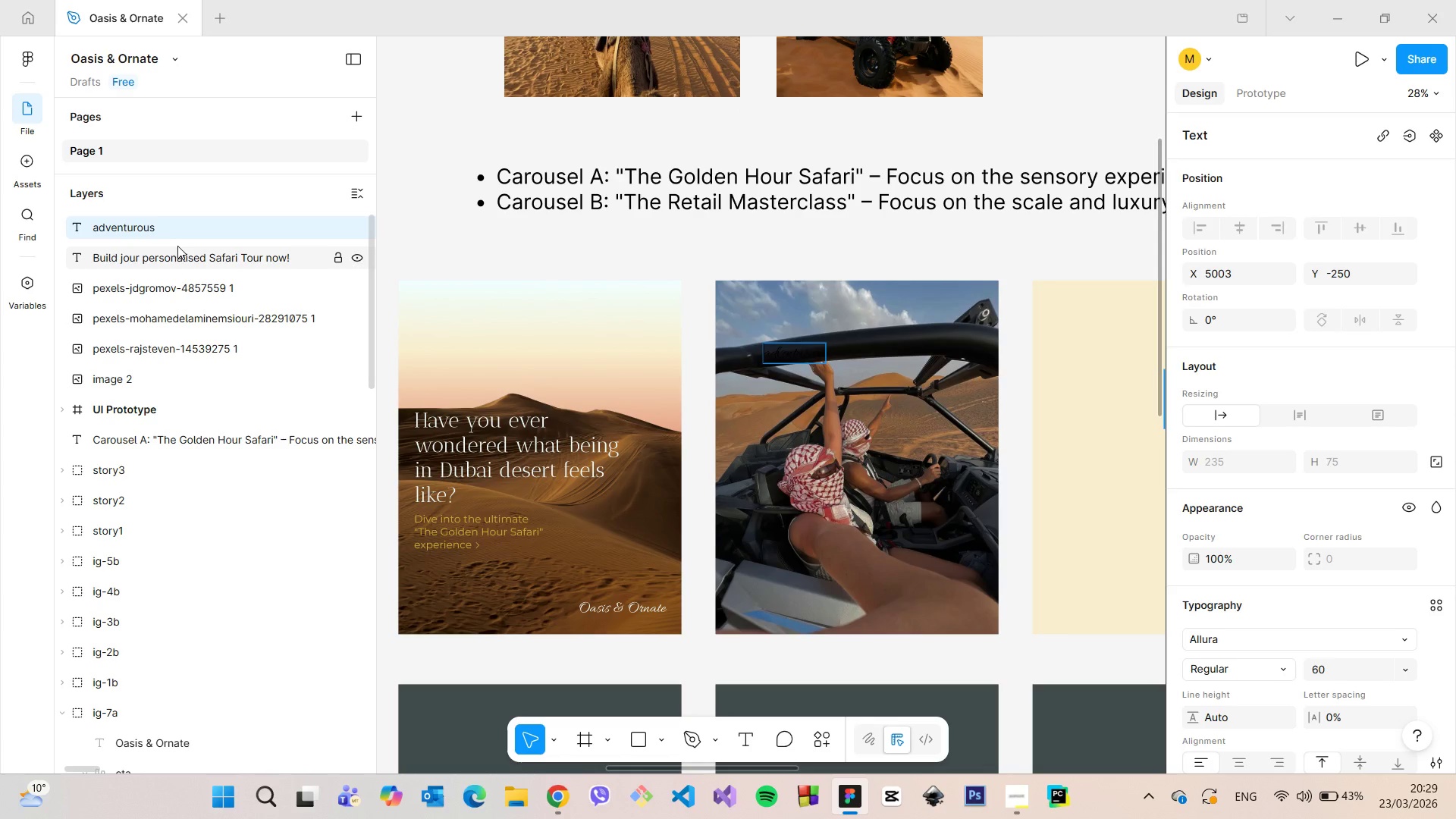 
scroll: coordinate [174, 228], scroll_direction: up, amount: 2.0
 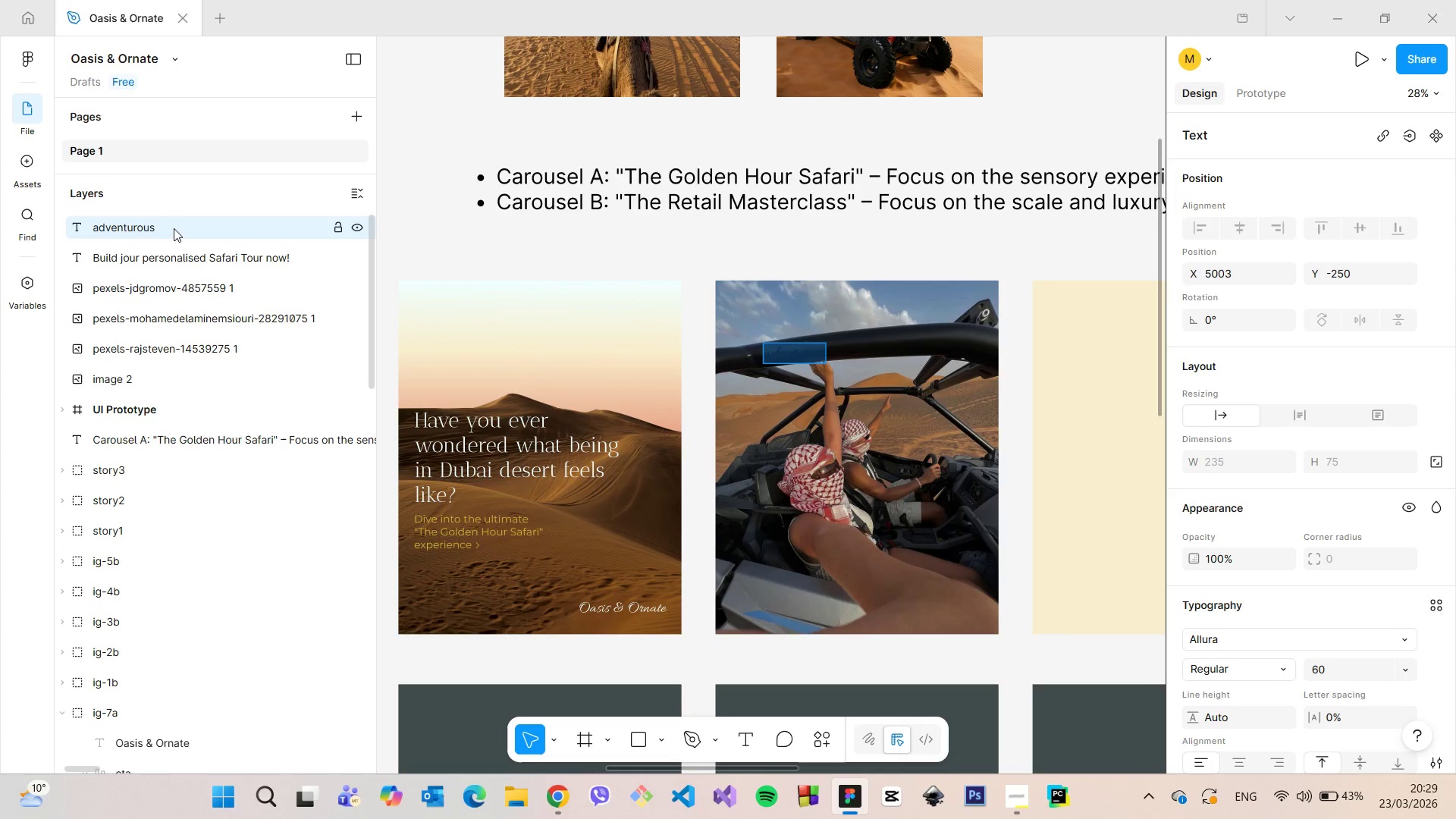 
left_click([177, 247])
 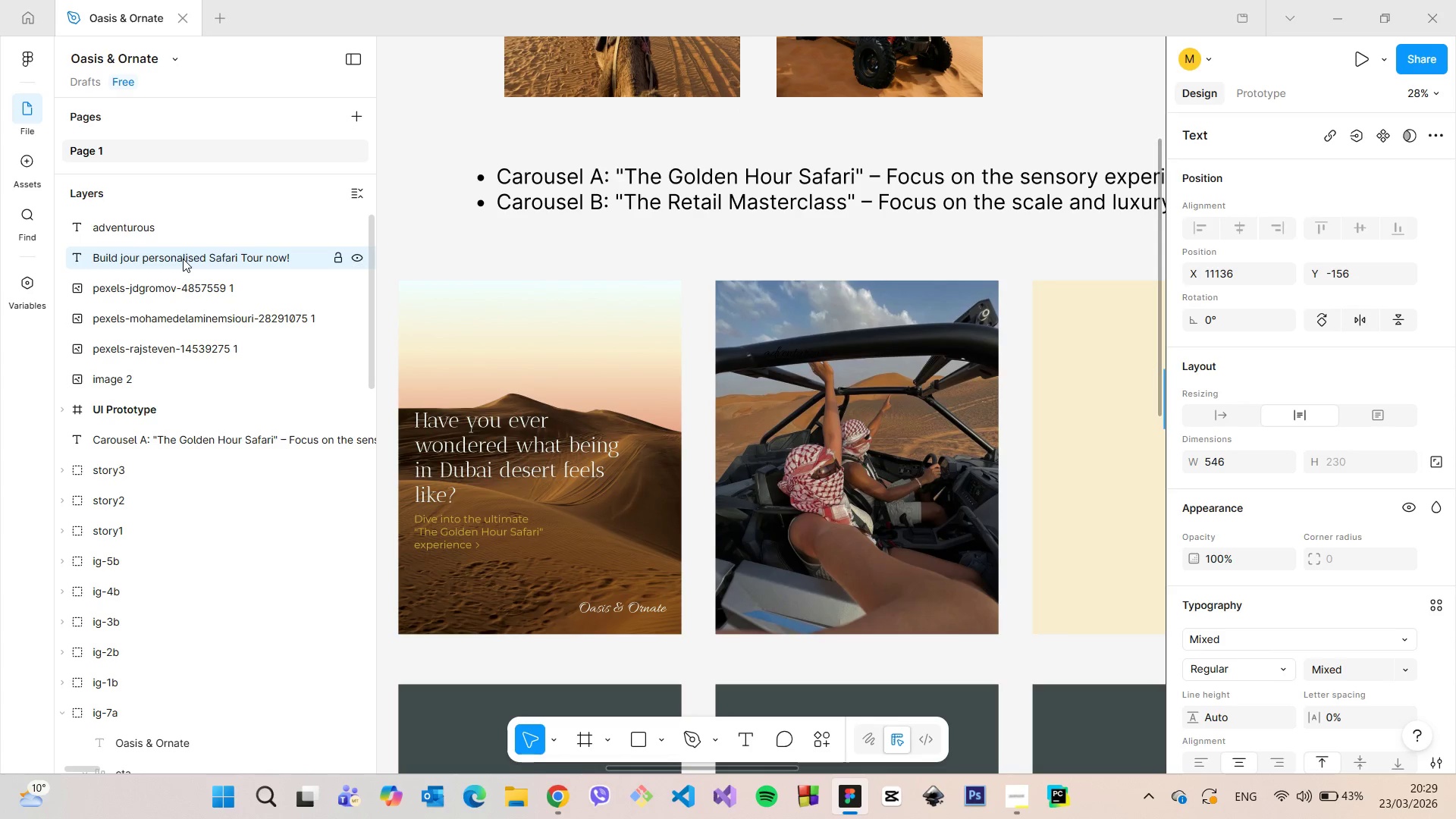 
left_click_drag(start_coordinate=[183, 258], to_coordinate=[234, 532])
 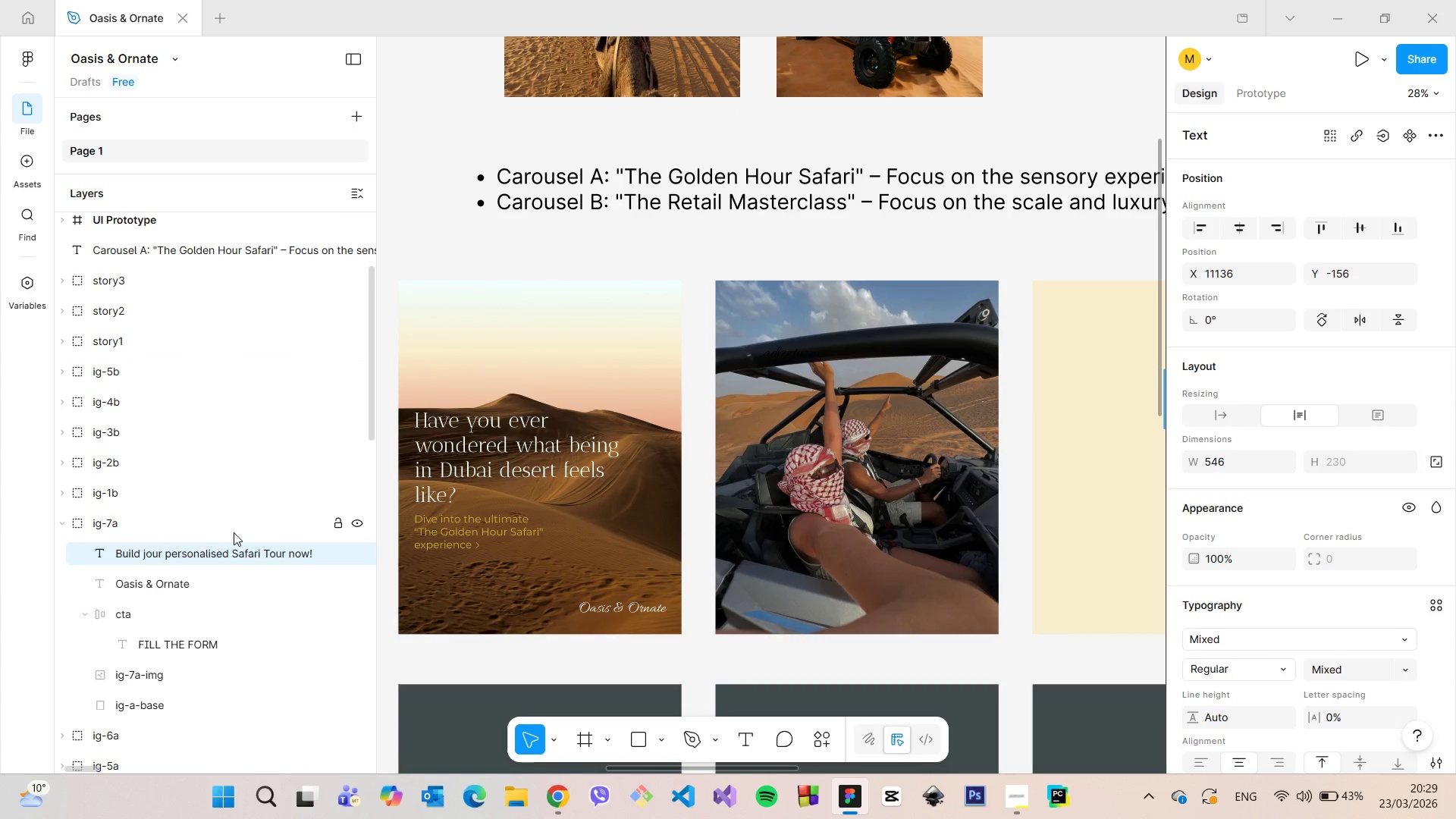 
scroll: coordinate [243, 565], scroll_direction: down, amount: 2.0
 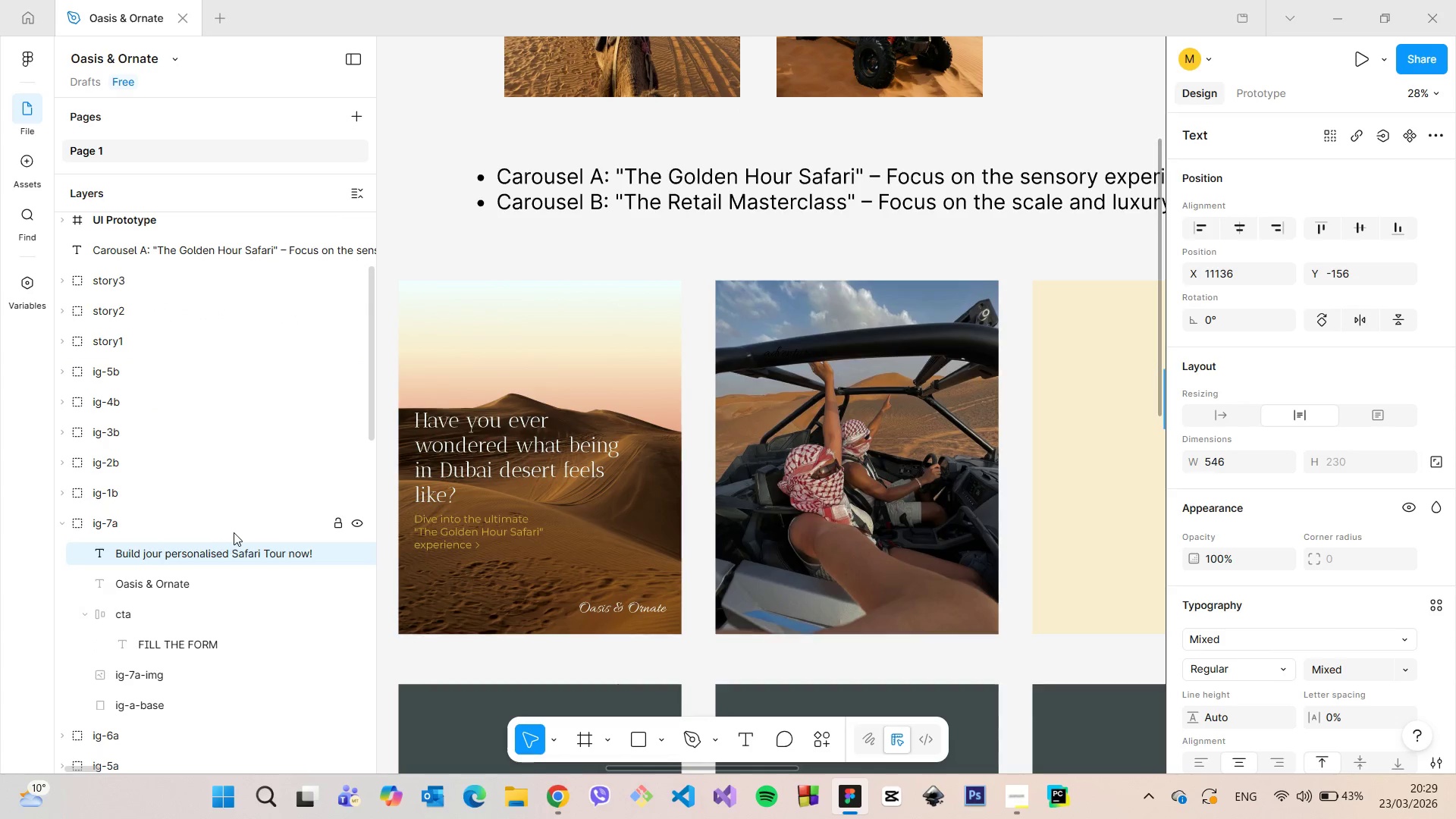 
scroll: coordinate [234, 505], scroll_direction: up, amount: 5.0
 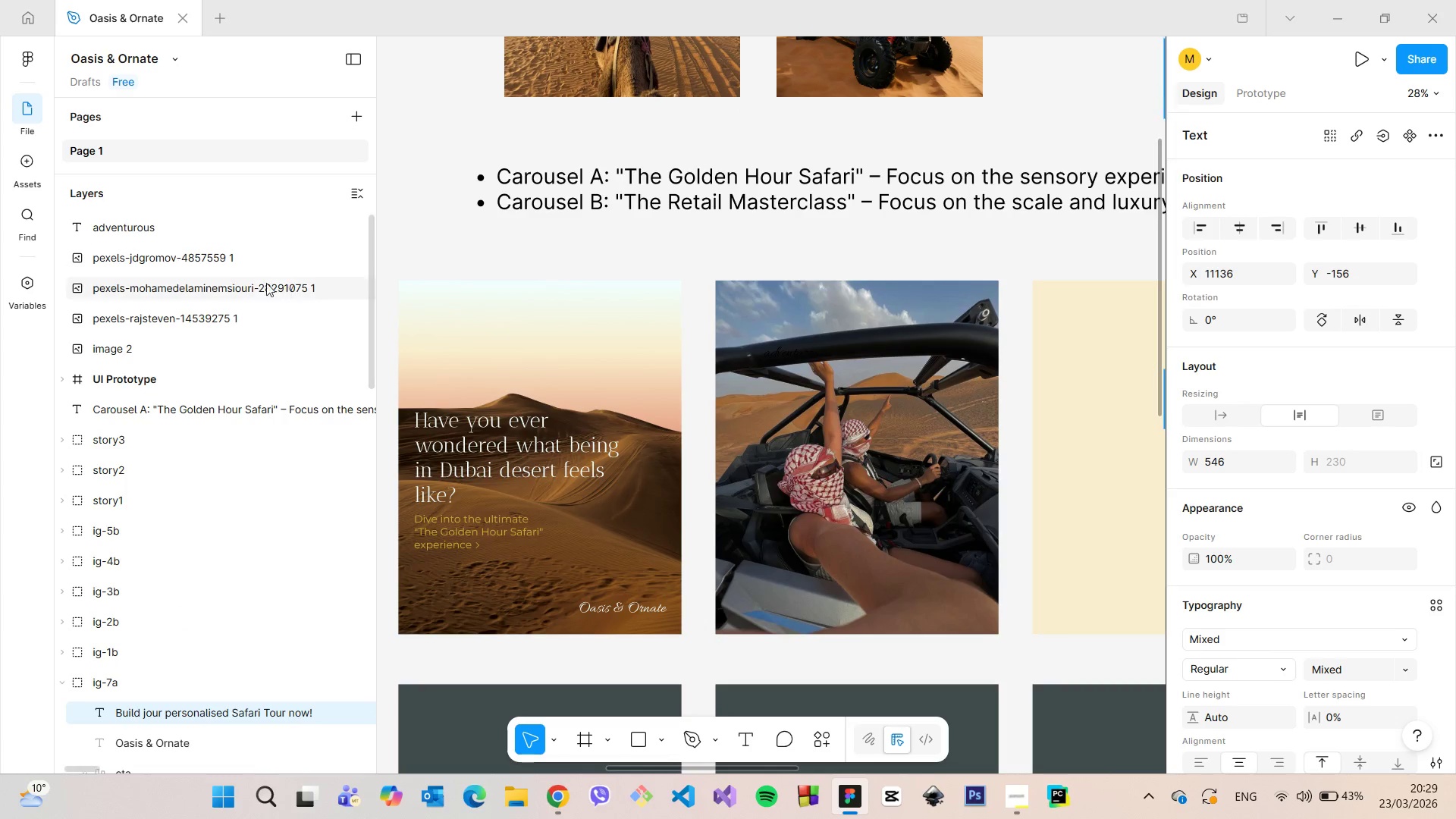 
left_click([175, 224])
 